 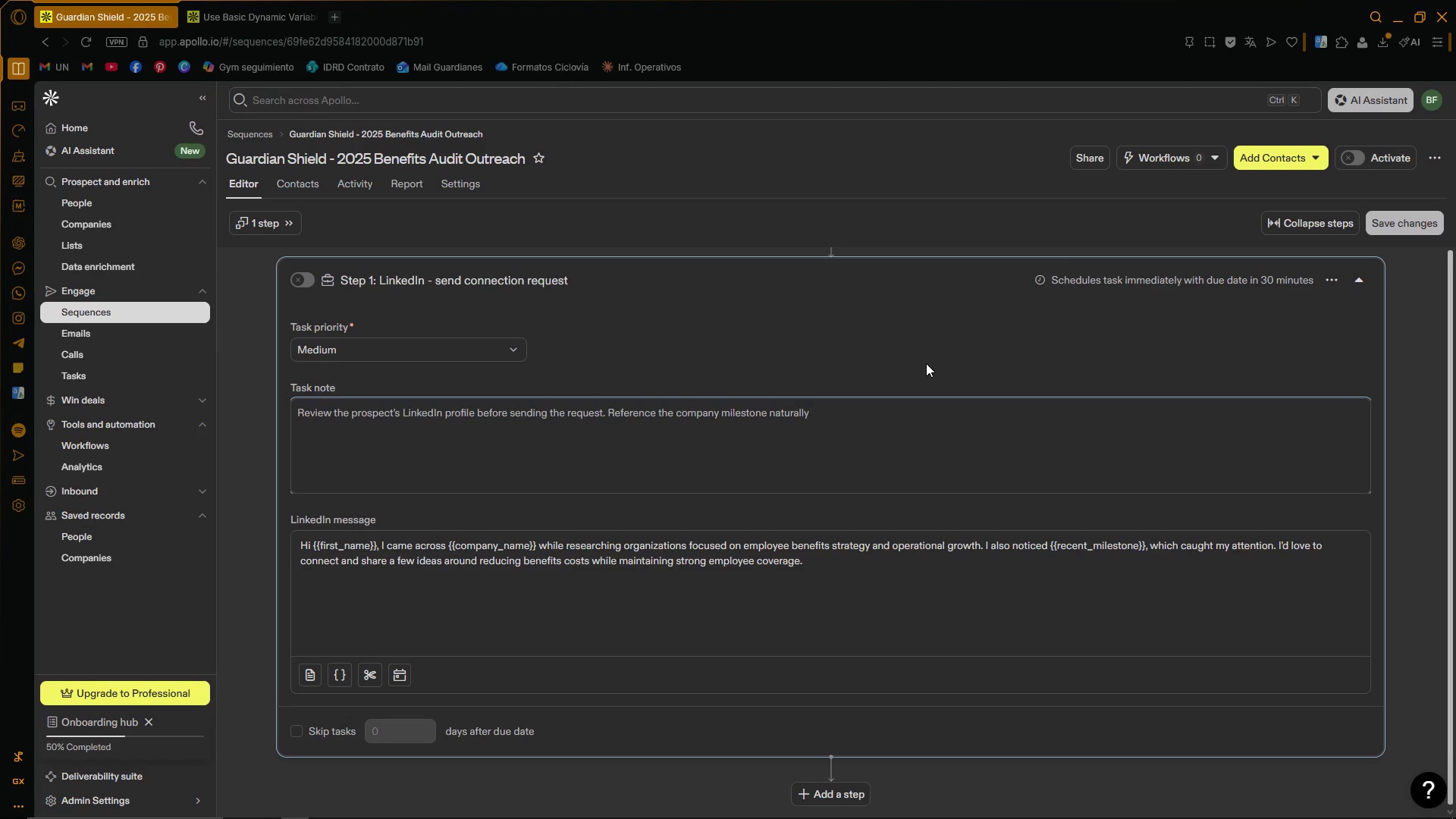 
type(N)
key(Backspace)
type(])
key(Backspace)
type(and maintain a consultative tone focused on employee benefits optimization and operational growth.)
 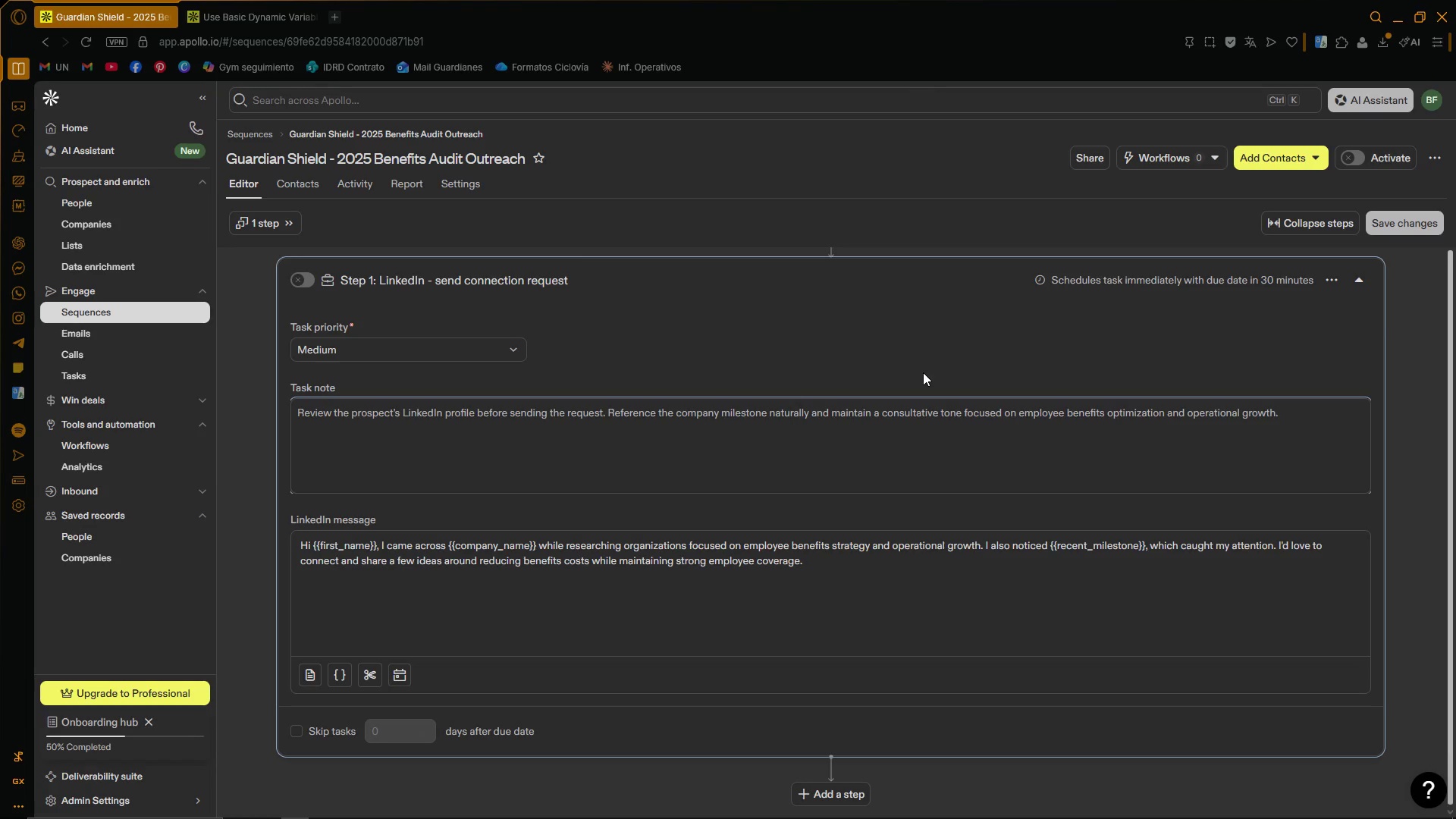 
scroll: coordinate [776, 489], scroll_direction: down, amount: 1.0
 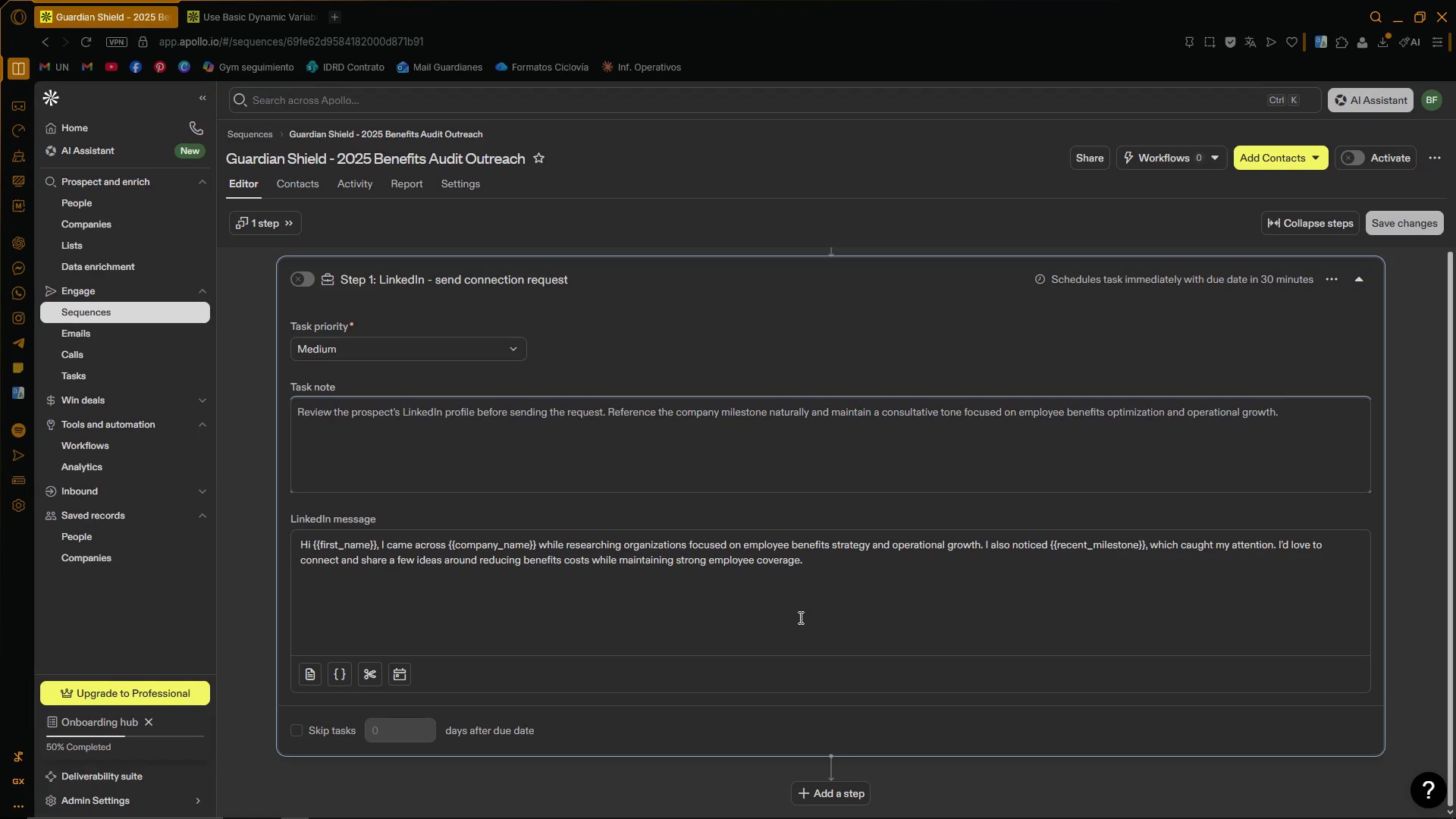 
wait(18.57)
 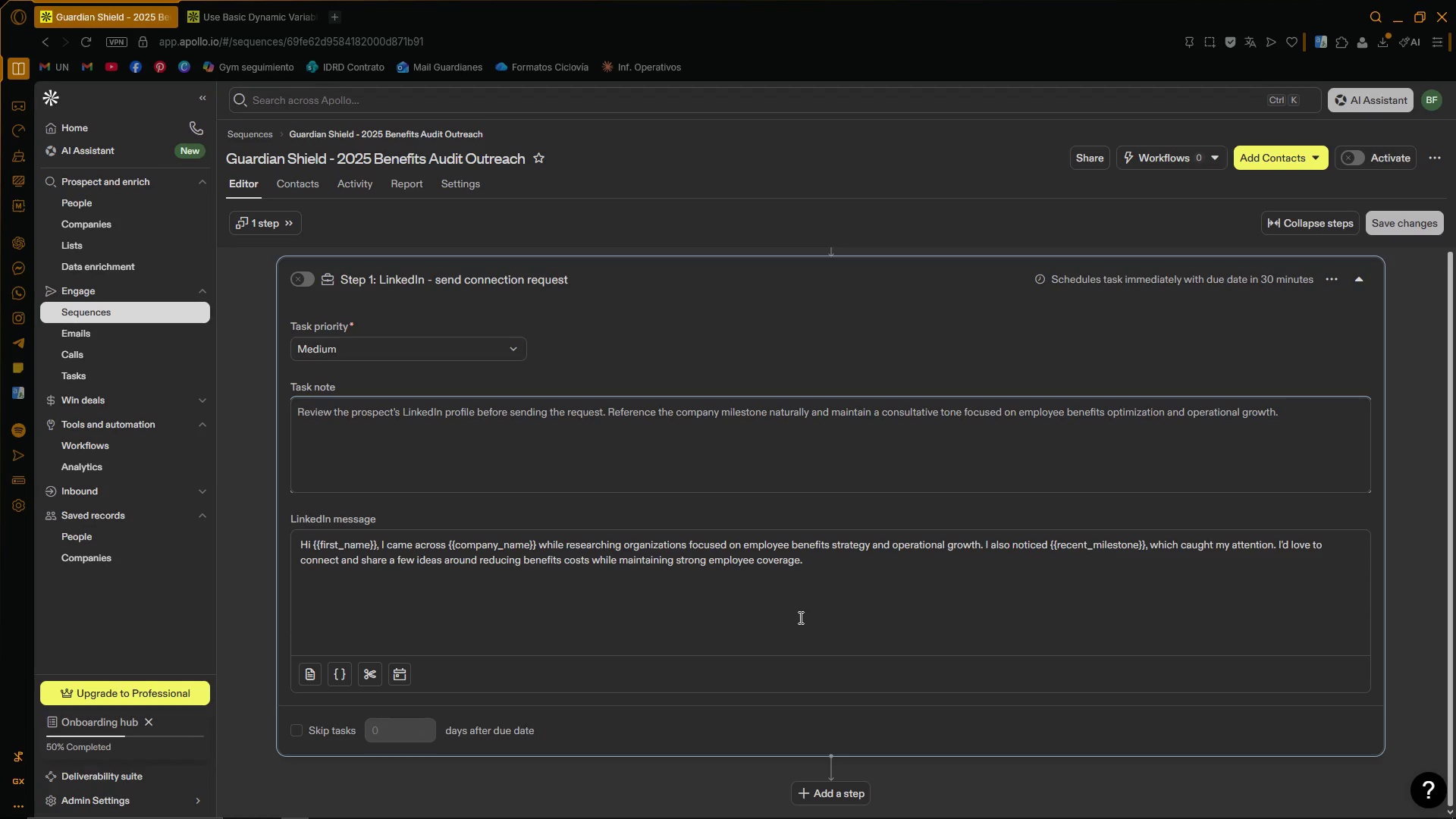 
left_click([850, 799])
 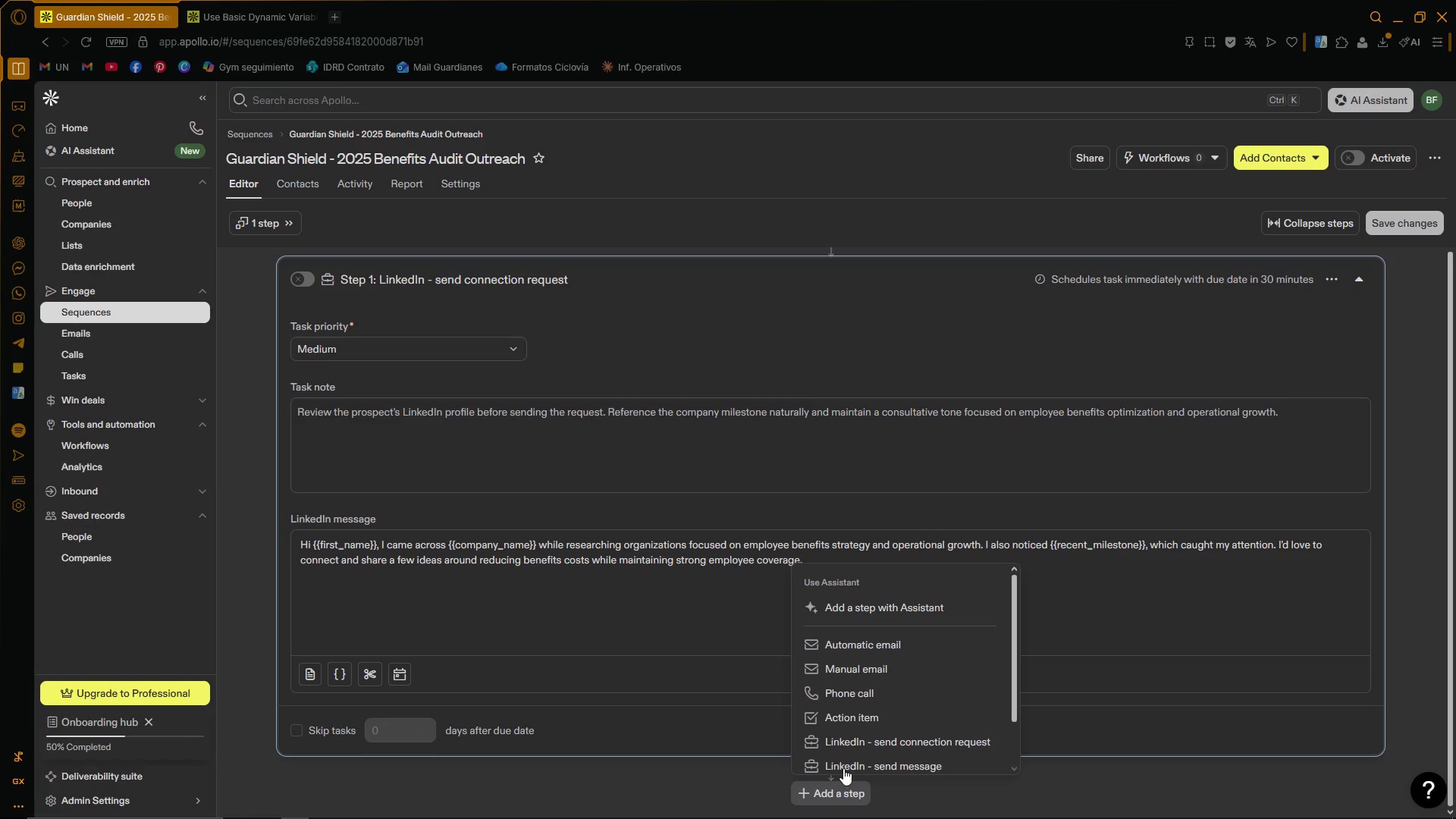 
left_click([894, 647])
 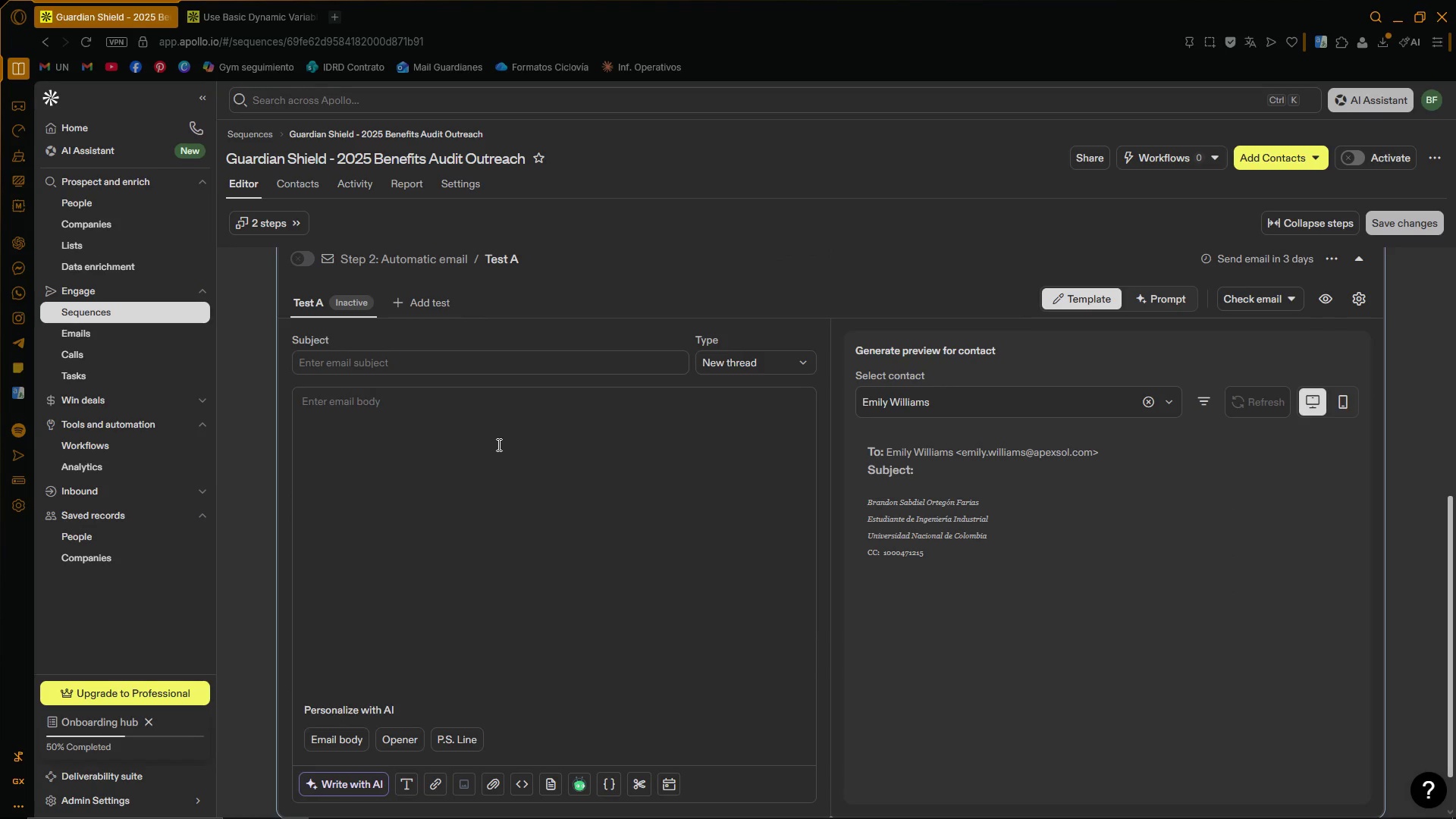 
scroll: coordinate [1427, 360], scroll_direction: up, amount: 2.0
 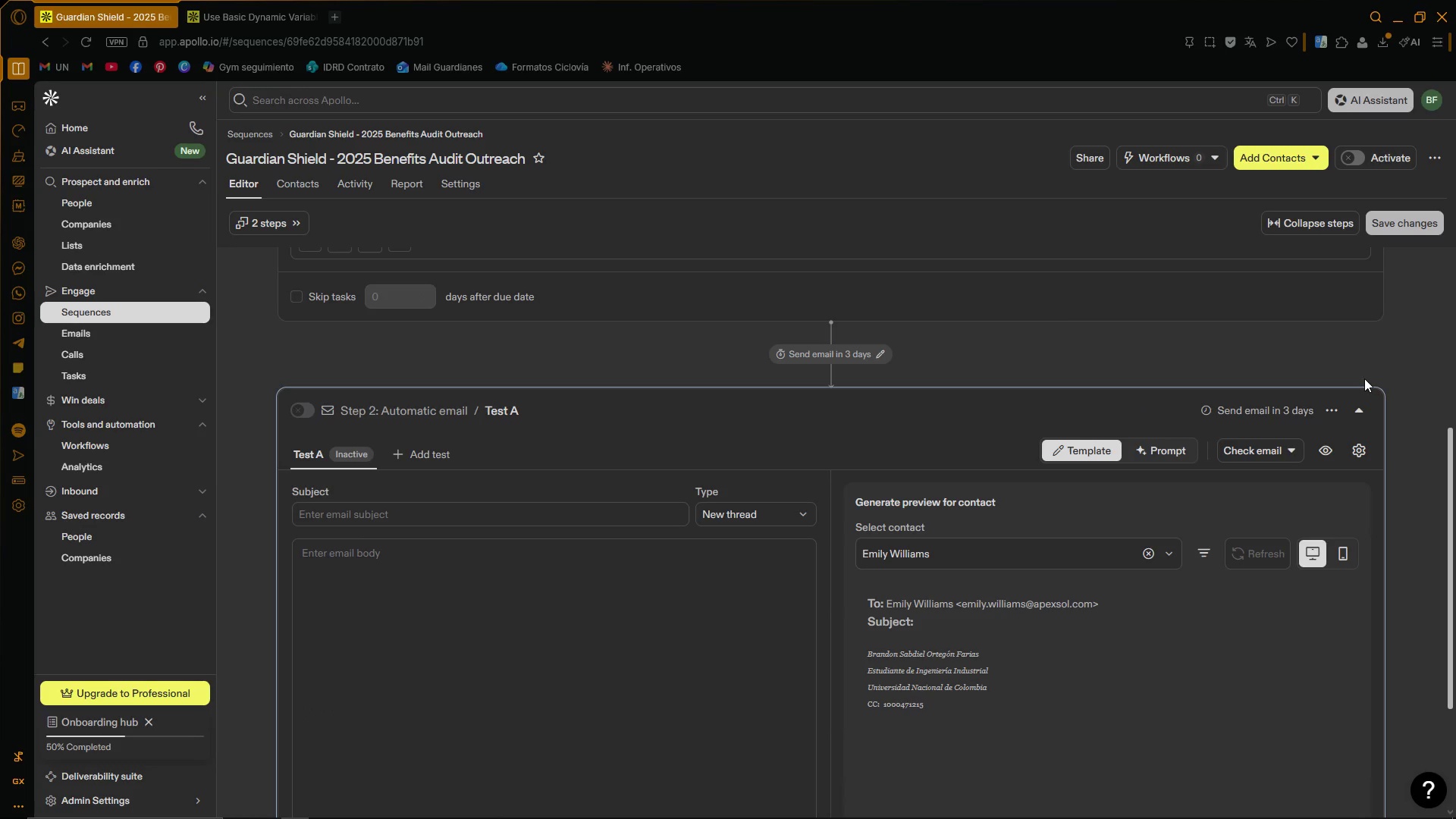 
wait(6.67)
 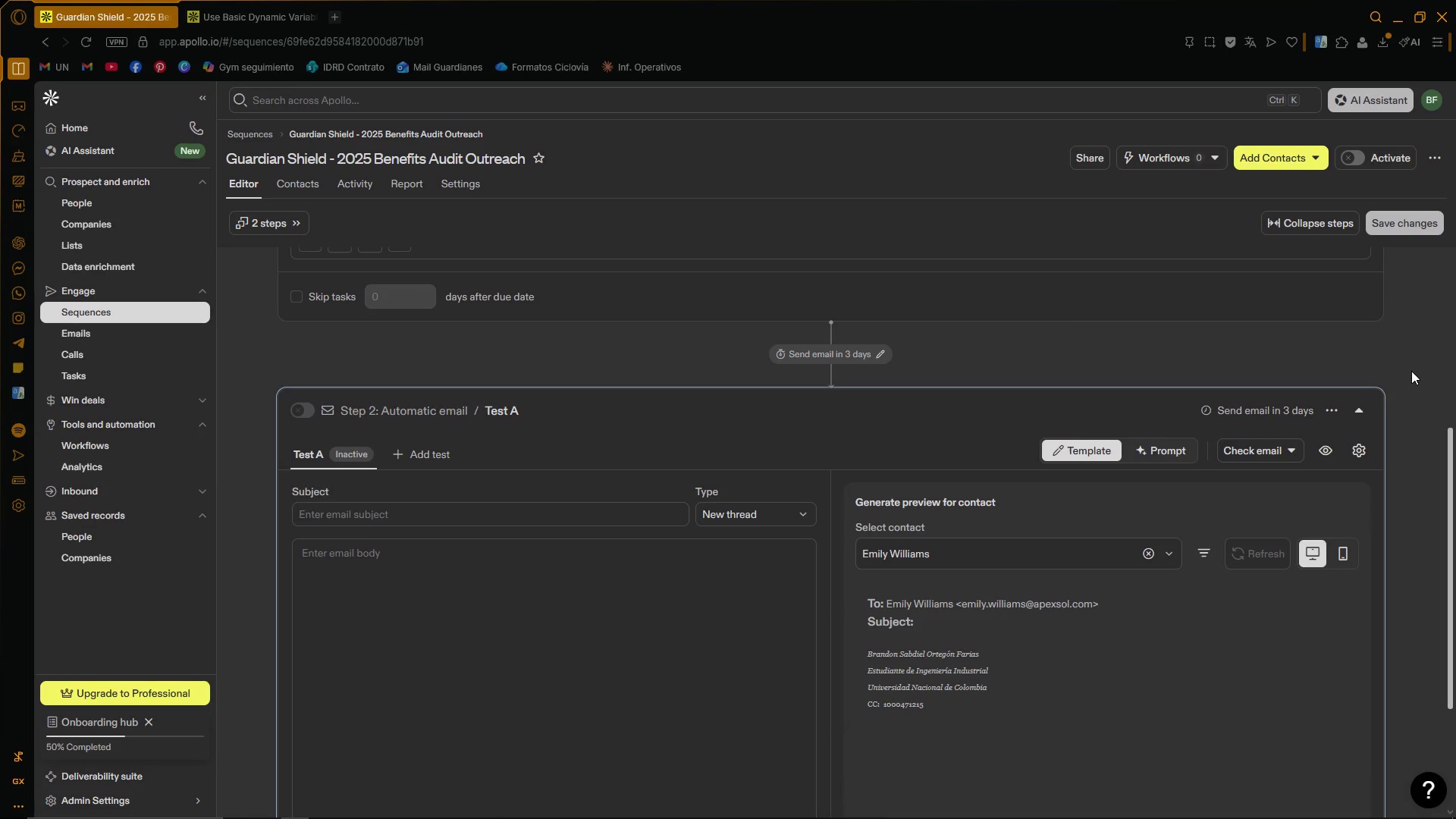 
left_click([256, 310])
 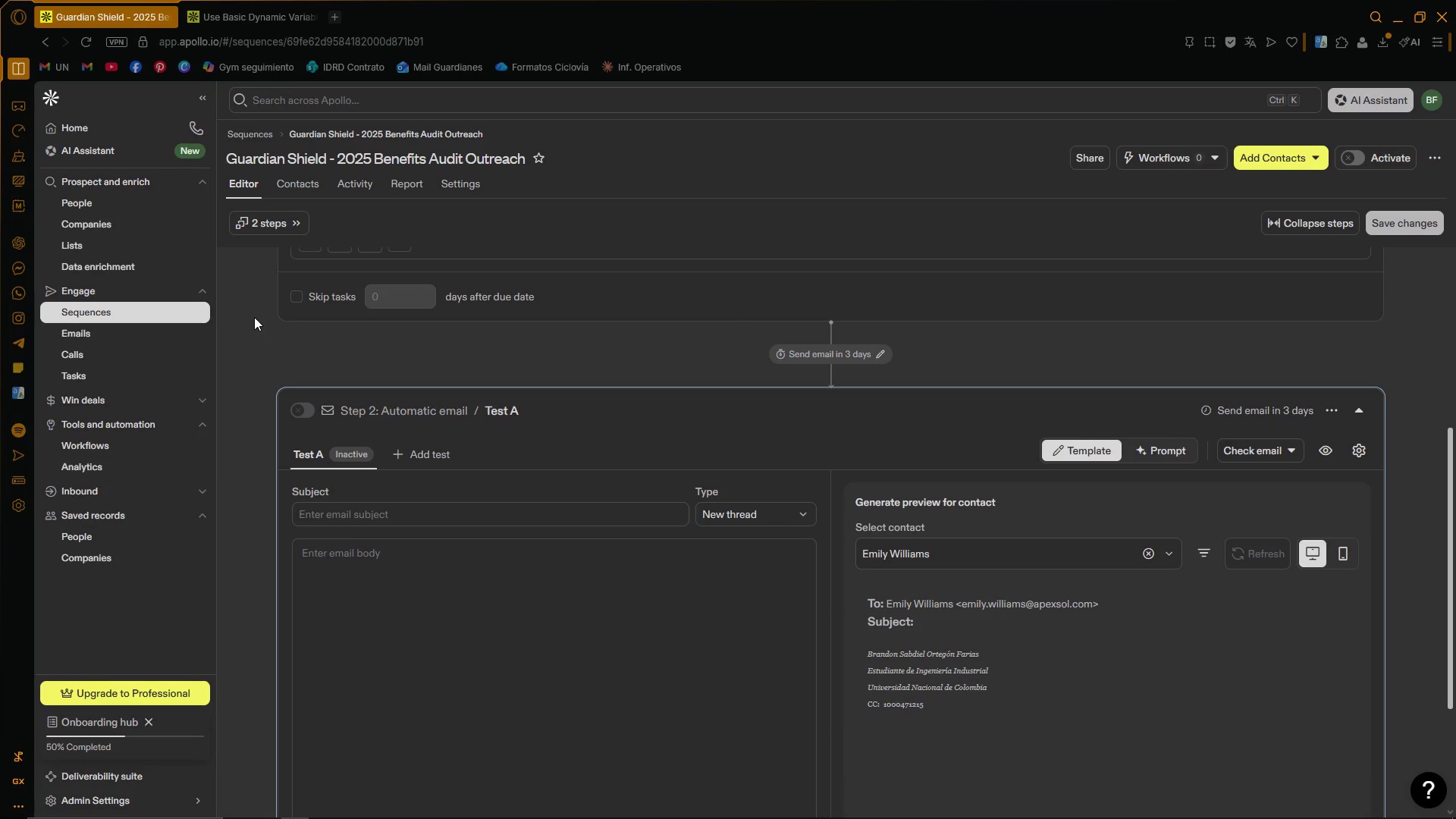 
wait(8.56)
 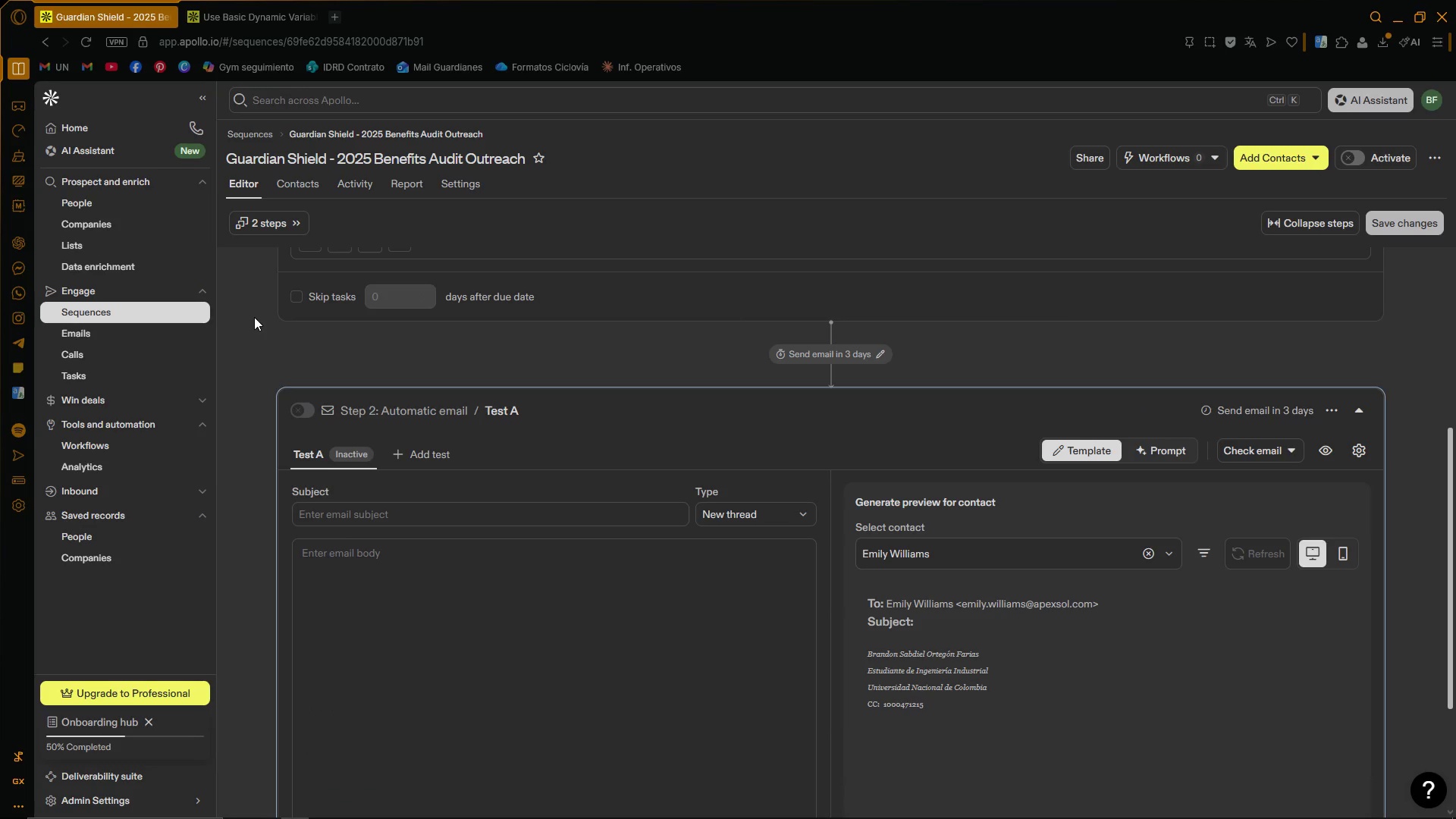 
left_click([1248, 409])
 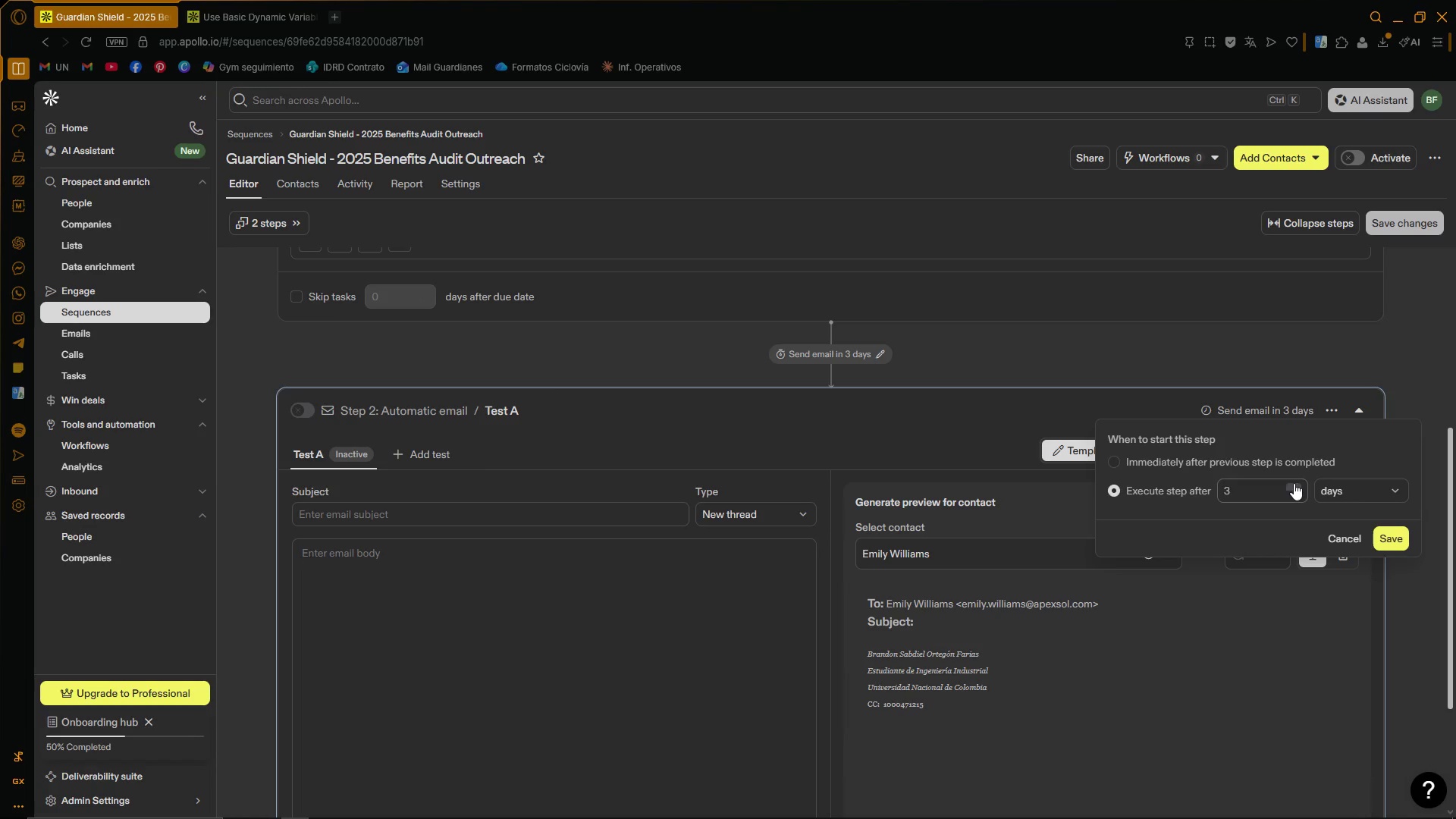 
double_click([1294, 494])
 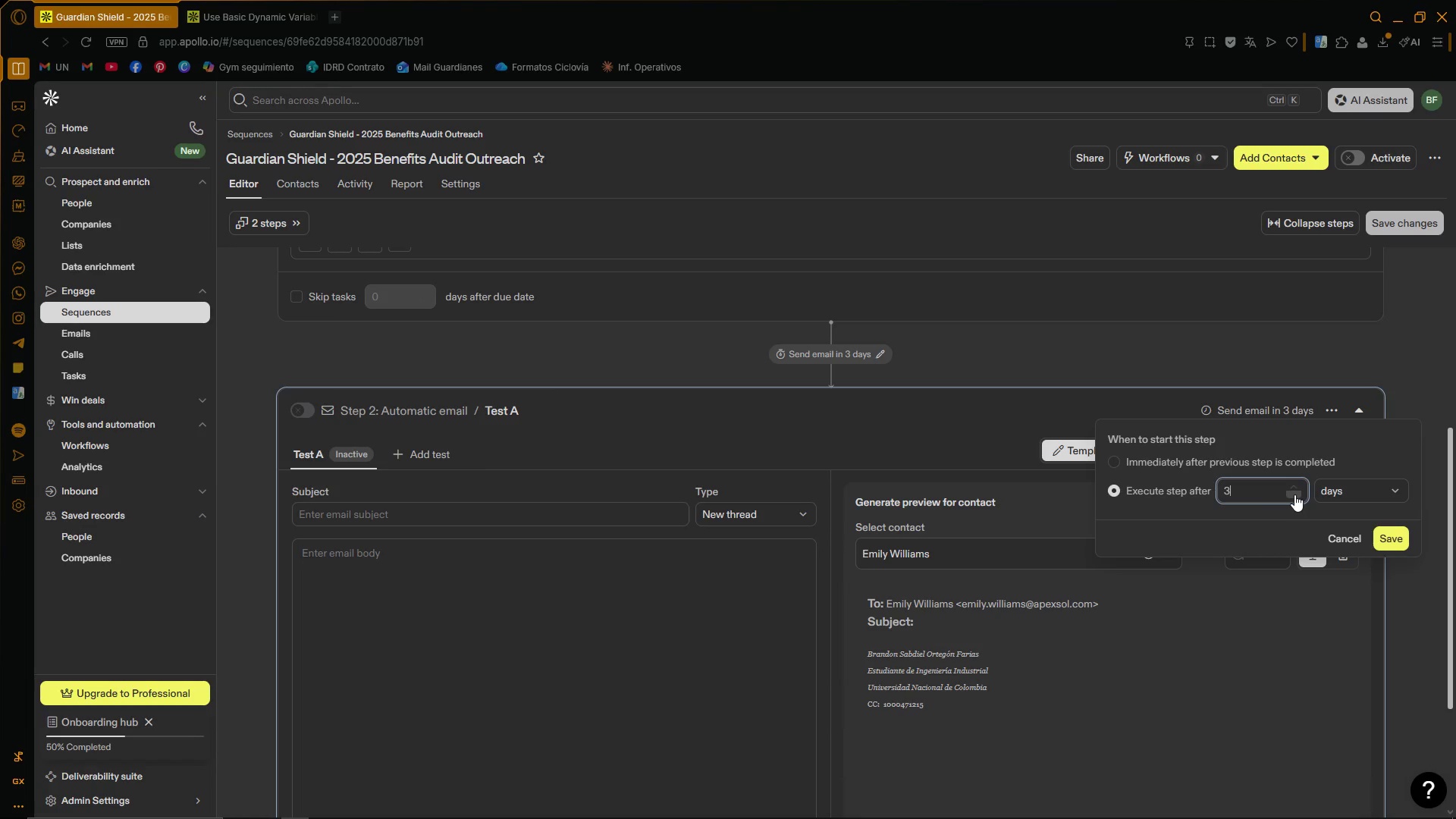 
triple_click([1294, 494])
 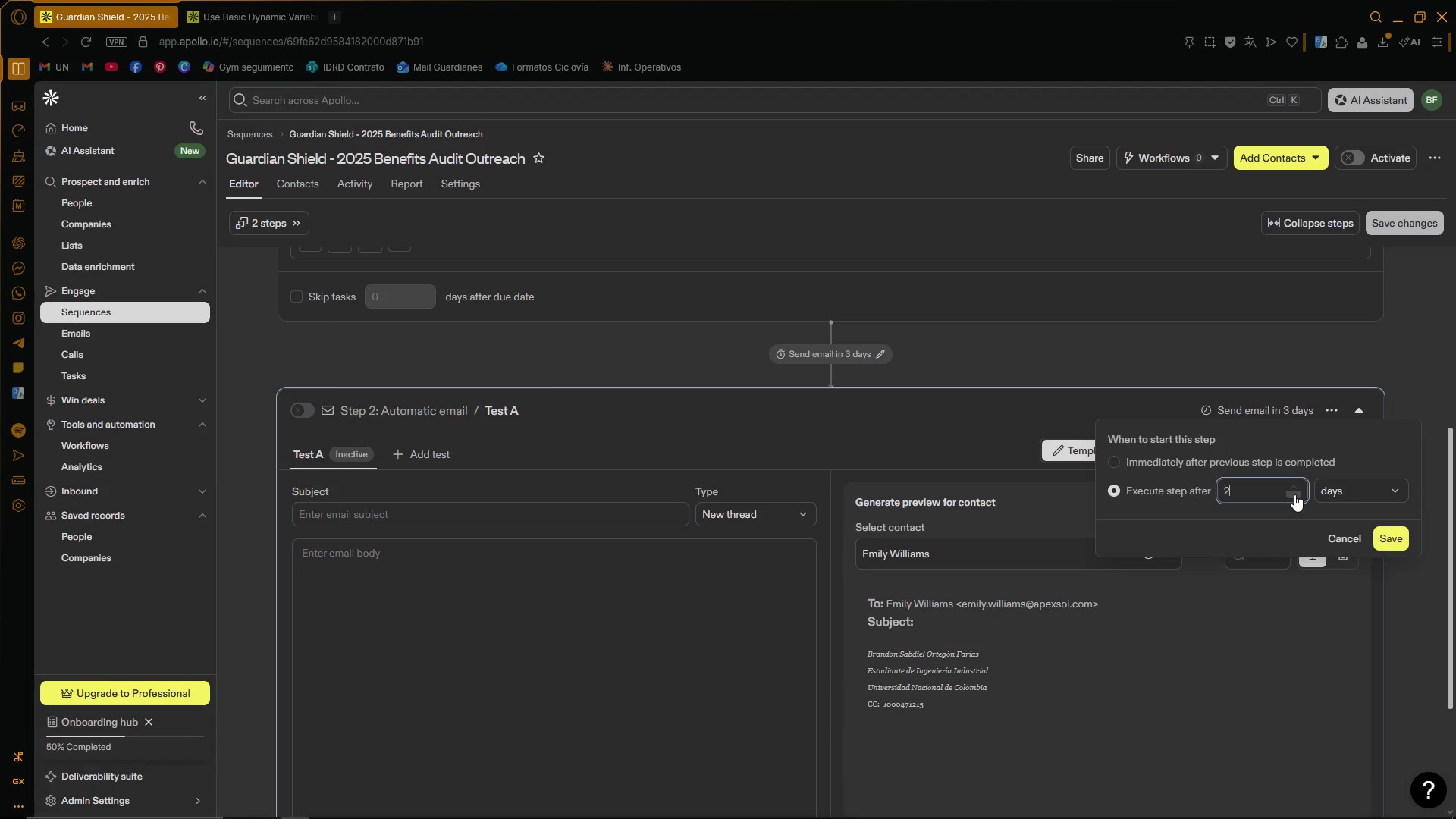 
triple_click([1294, 494])
 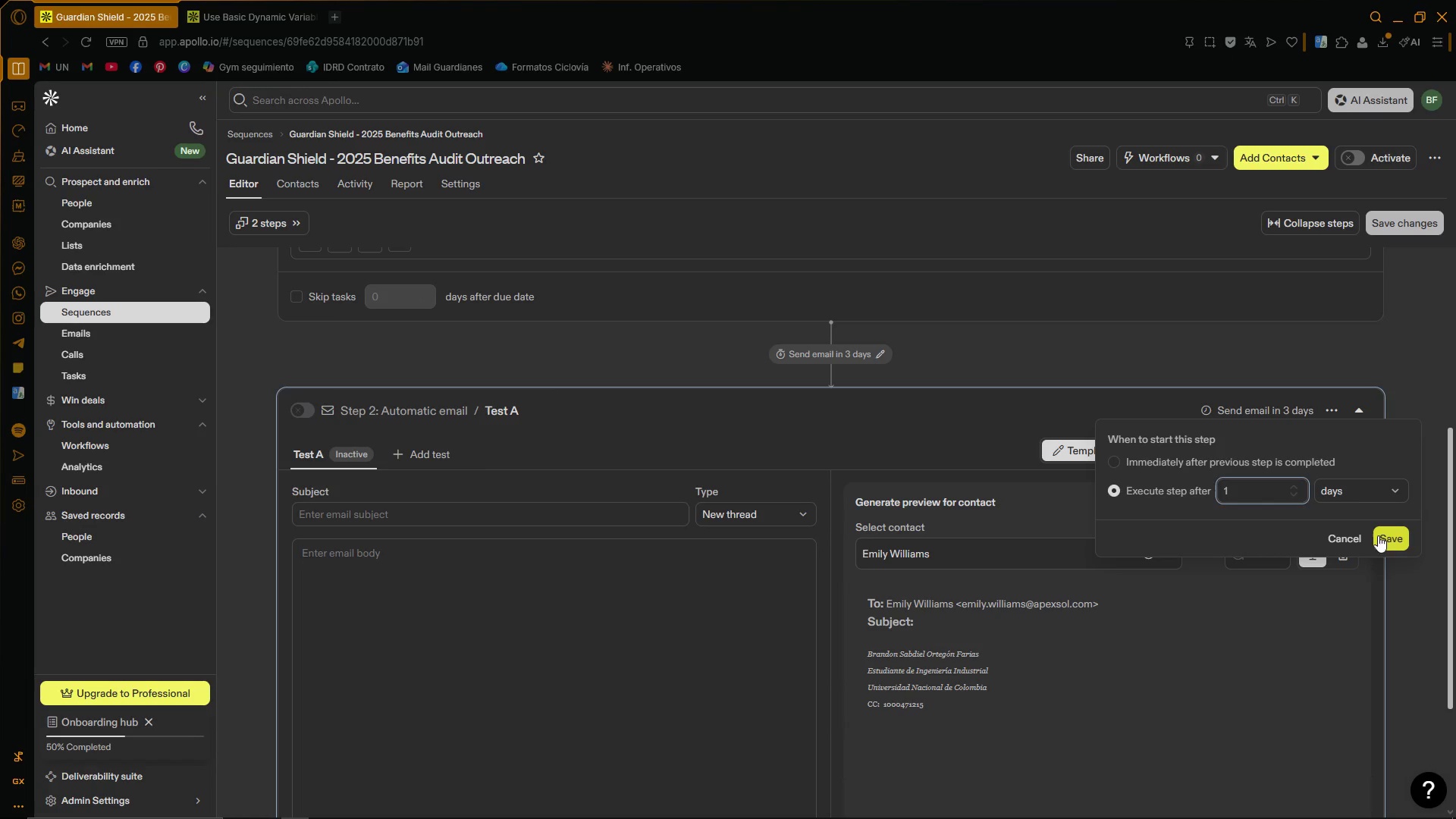 
left_click([1382, 538])
 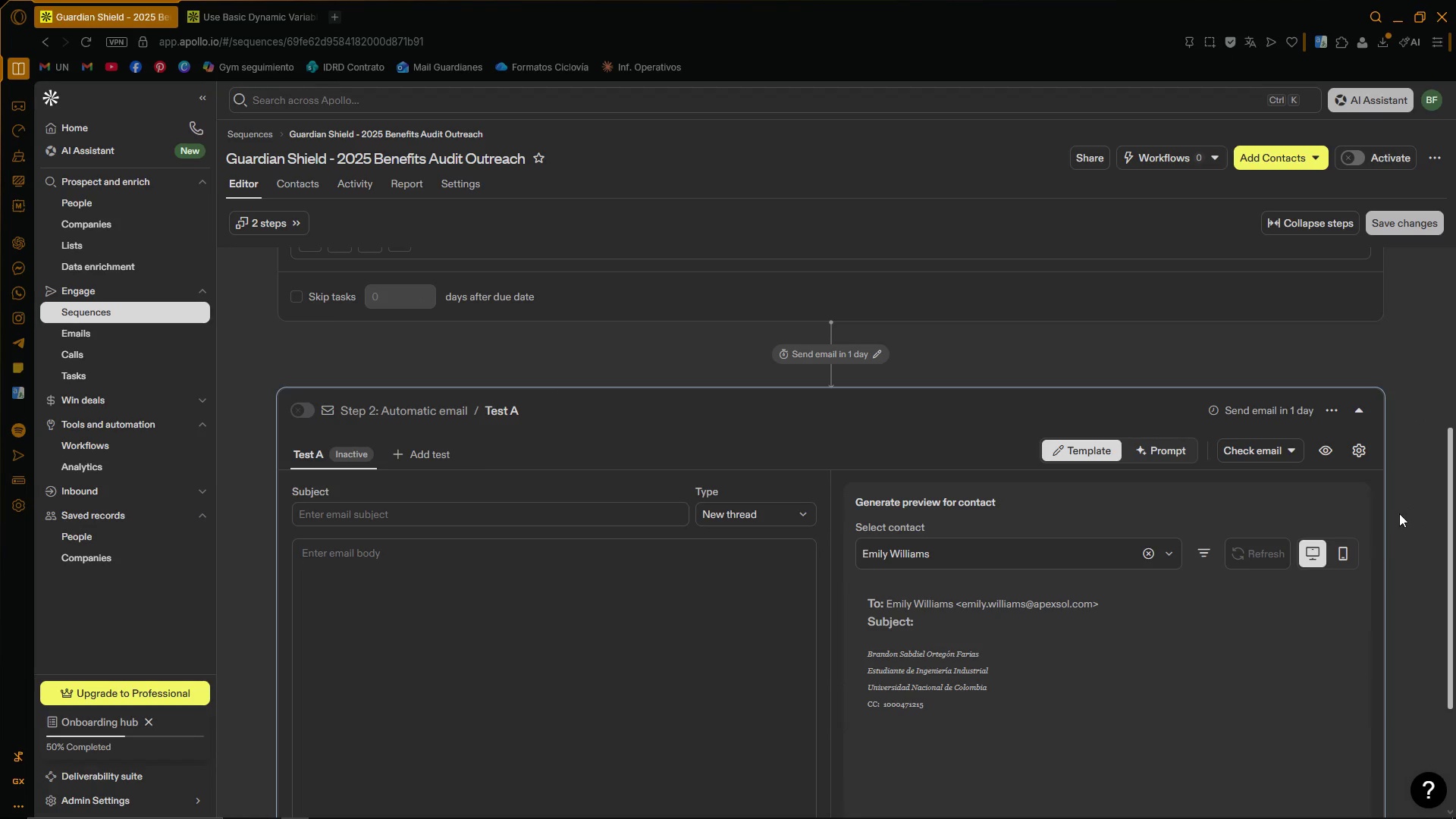 
left_click([1405, 491])
 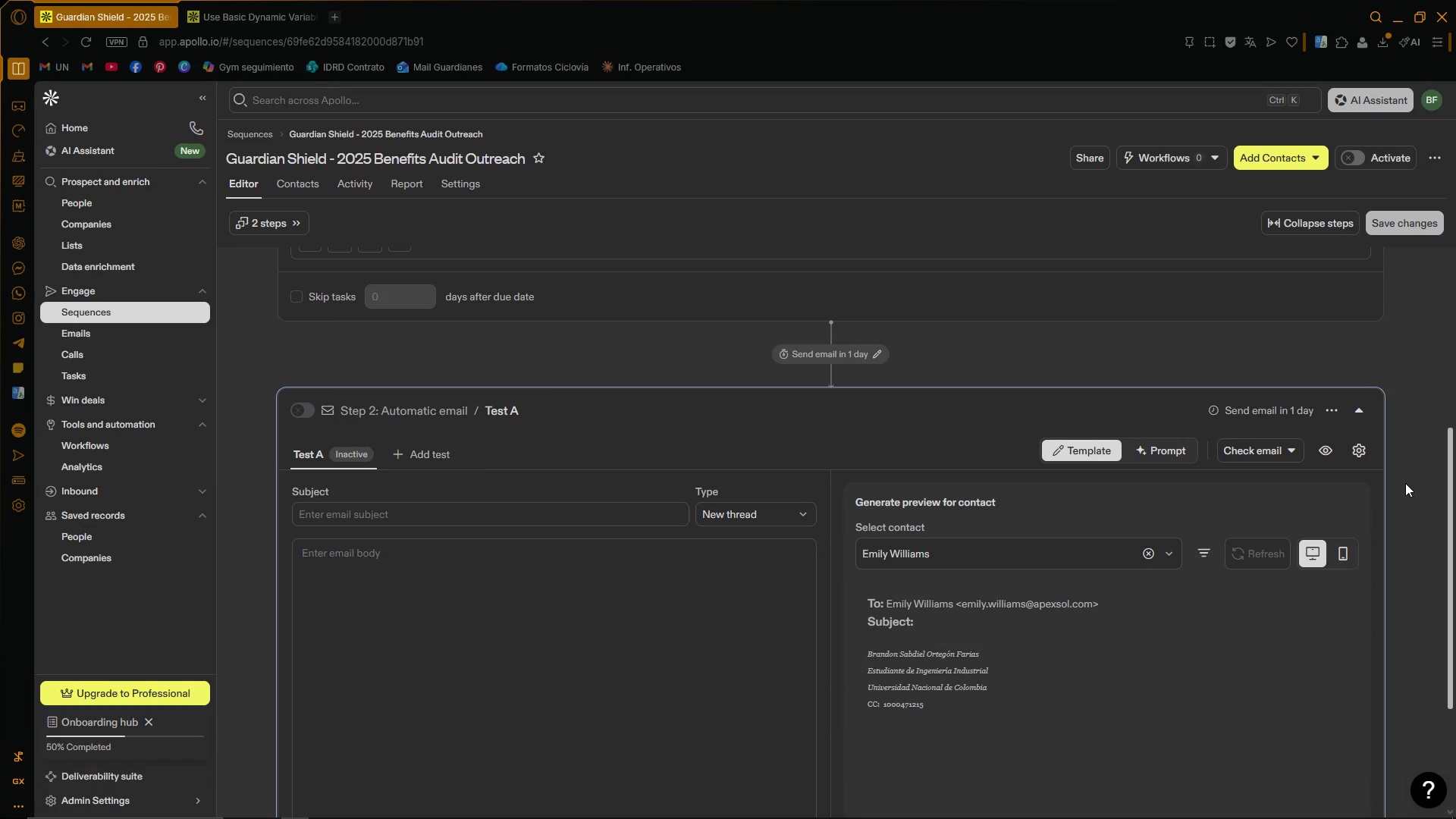 
scroll: coordinate [1405, 482], scroll_direction: down, amount: 1.0
 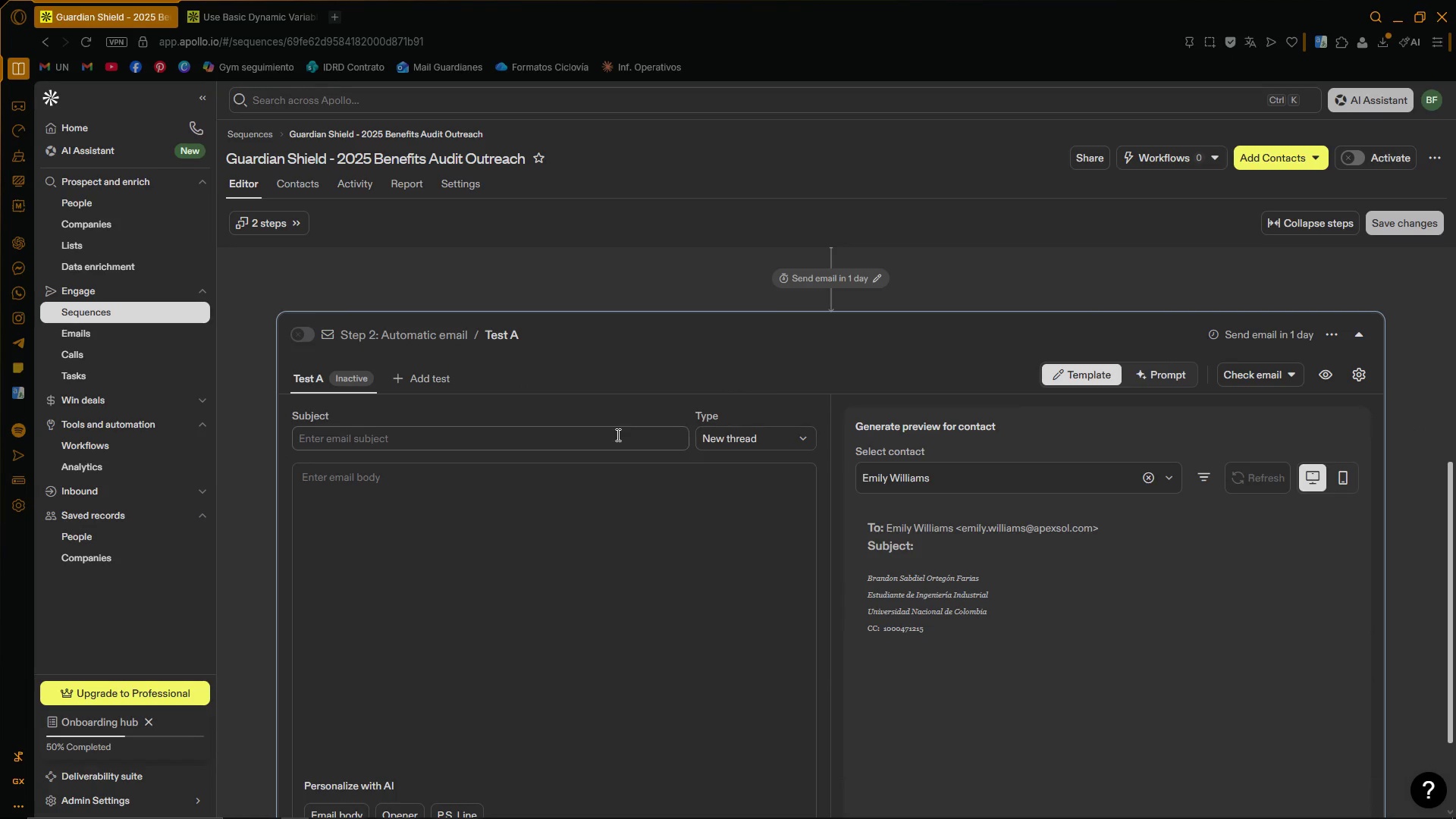 
left_click([538, 438])
 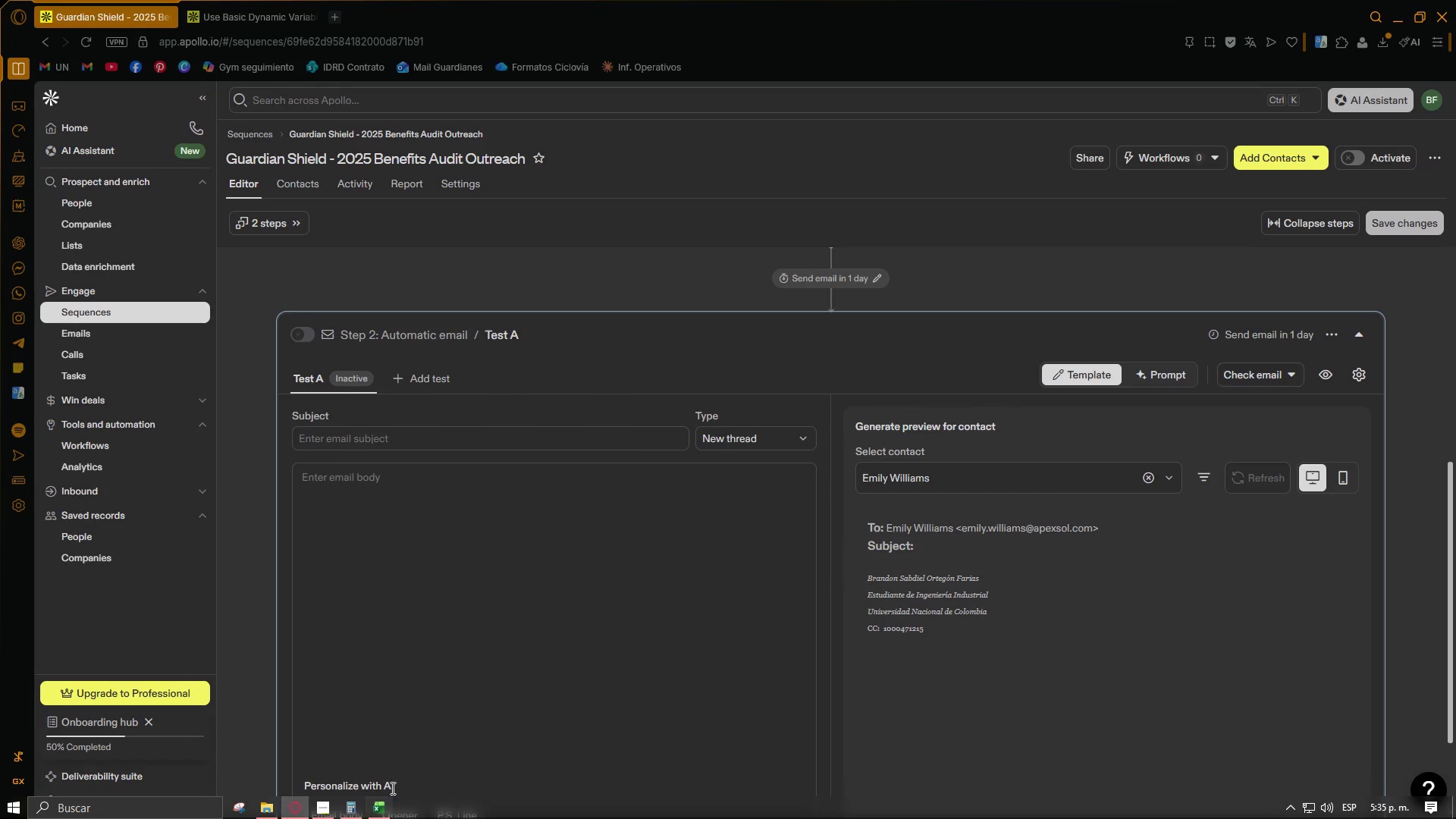 
scroll: coordinate [427, 538], scroll_direction: down, amount: 1.0
 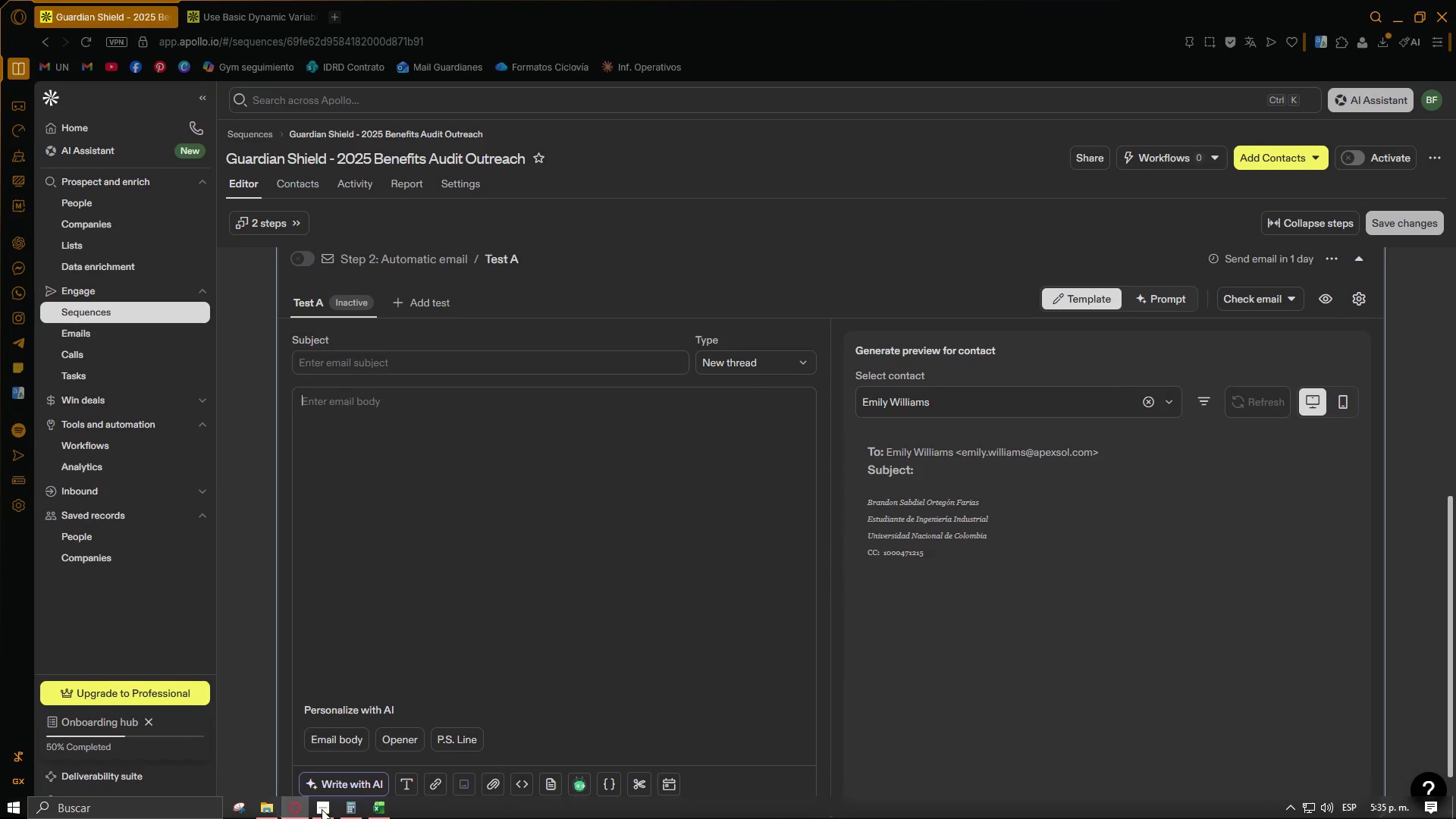 
left_click([319, 804])
 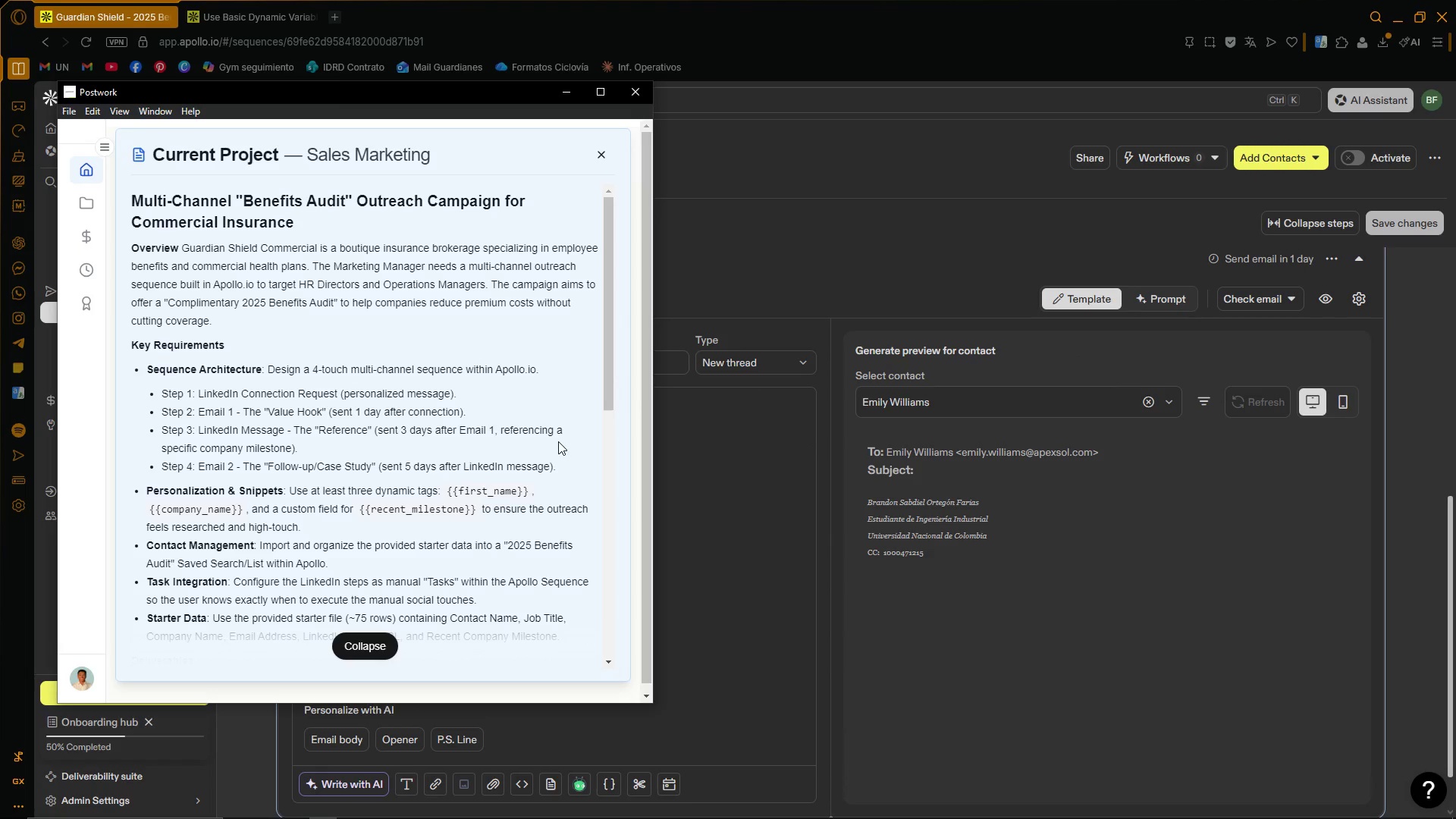 
left_click([563, 96])
 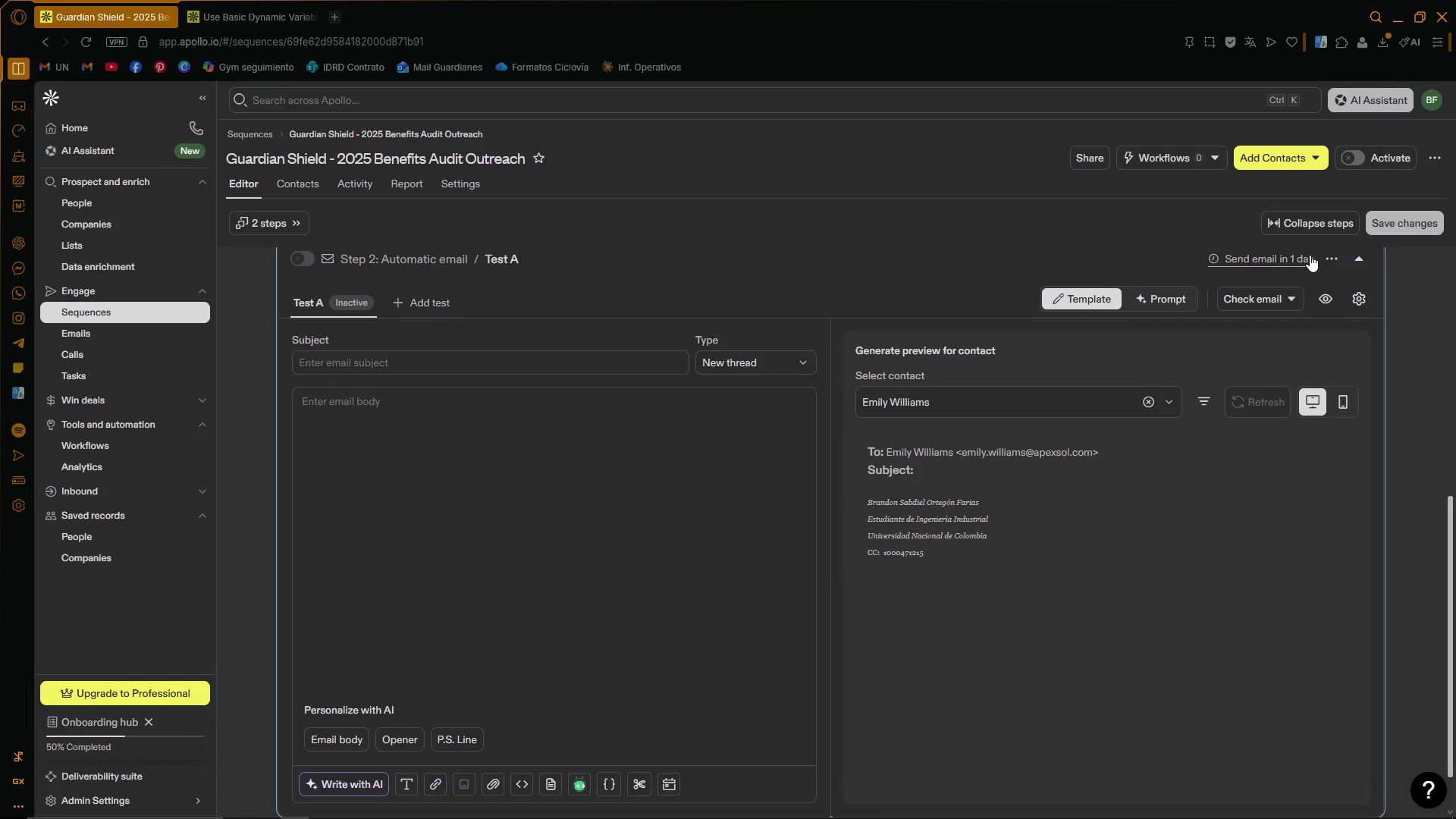 
left_click([1308, 256])
 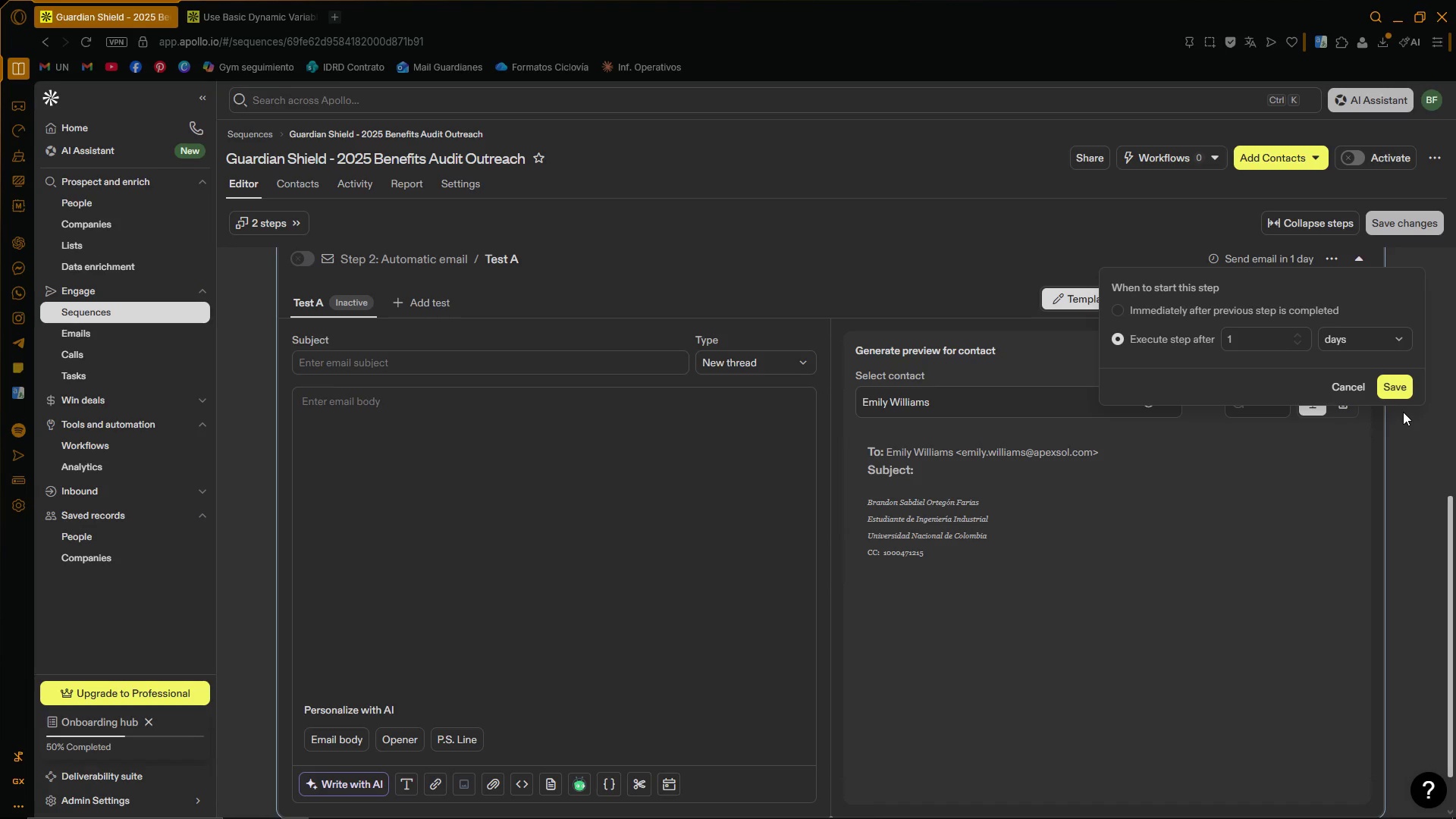 
wait(7.33)
 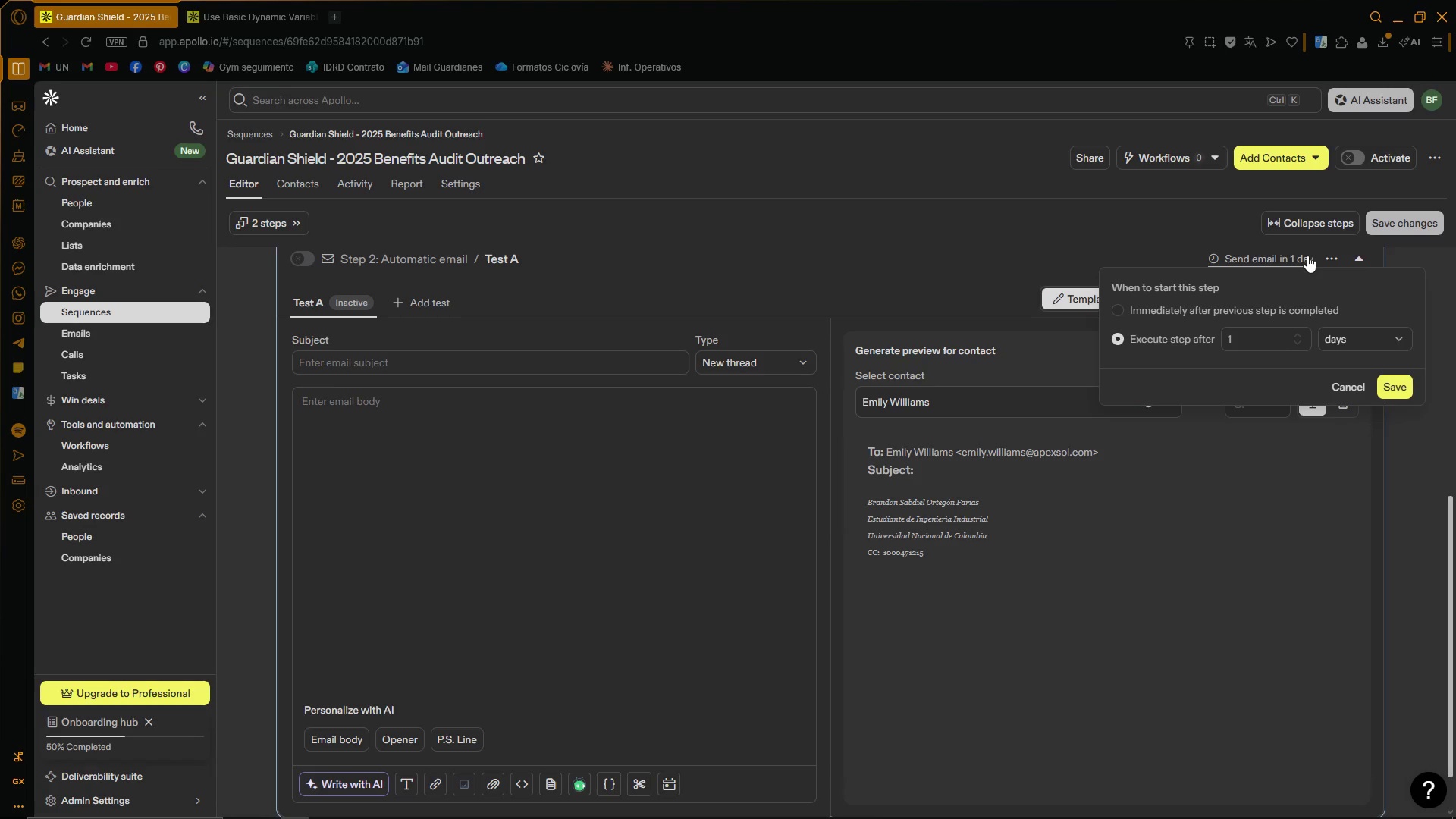 
scroll: coordinate [1399, 436], scroll_direction: up, amount: 1.0
 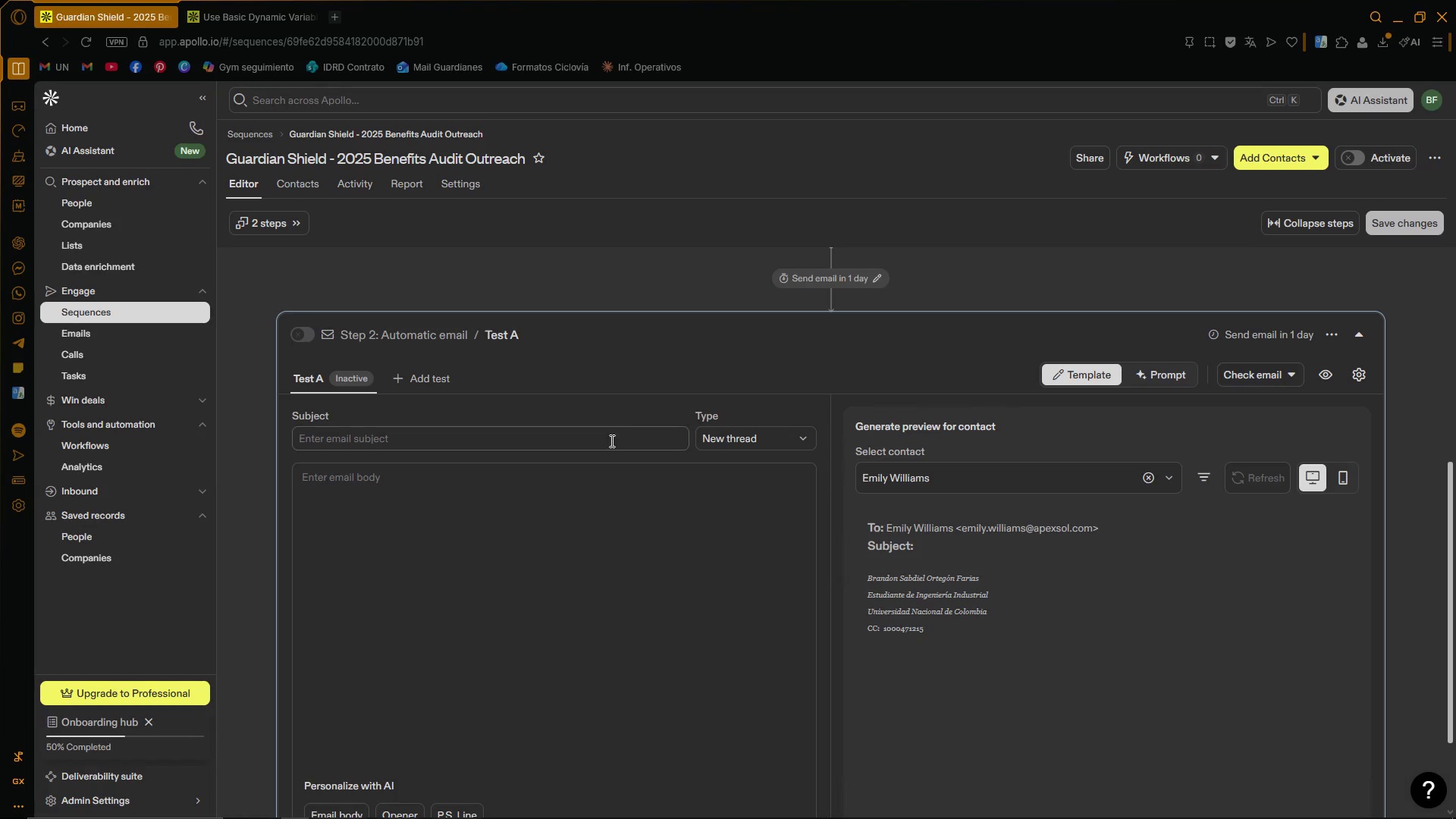 
wait(6.33)
 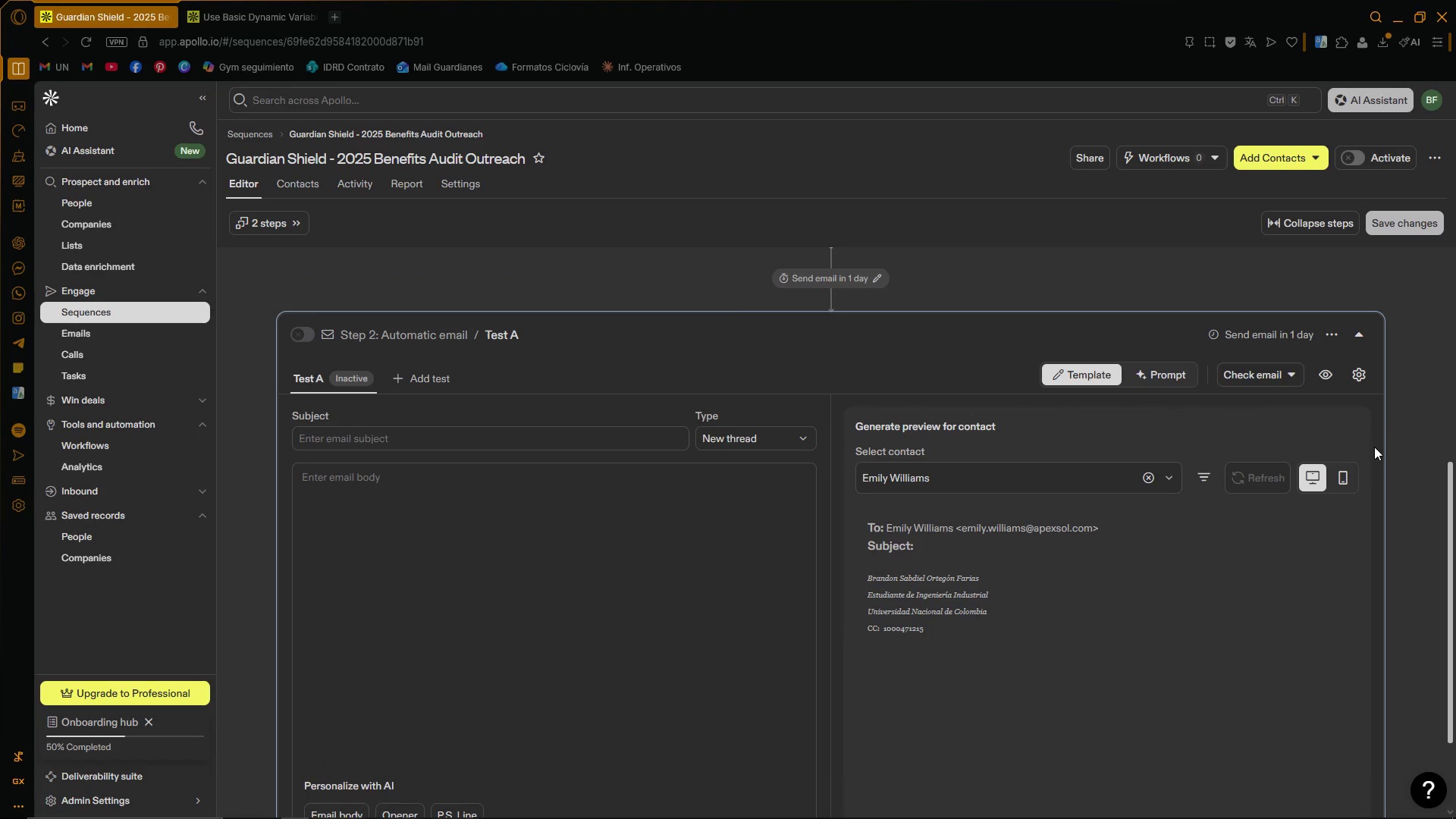 
double_click([499, 447])
 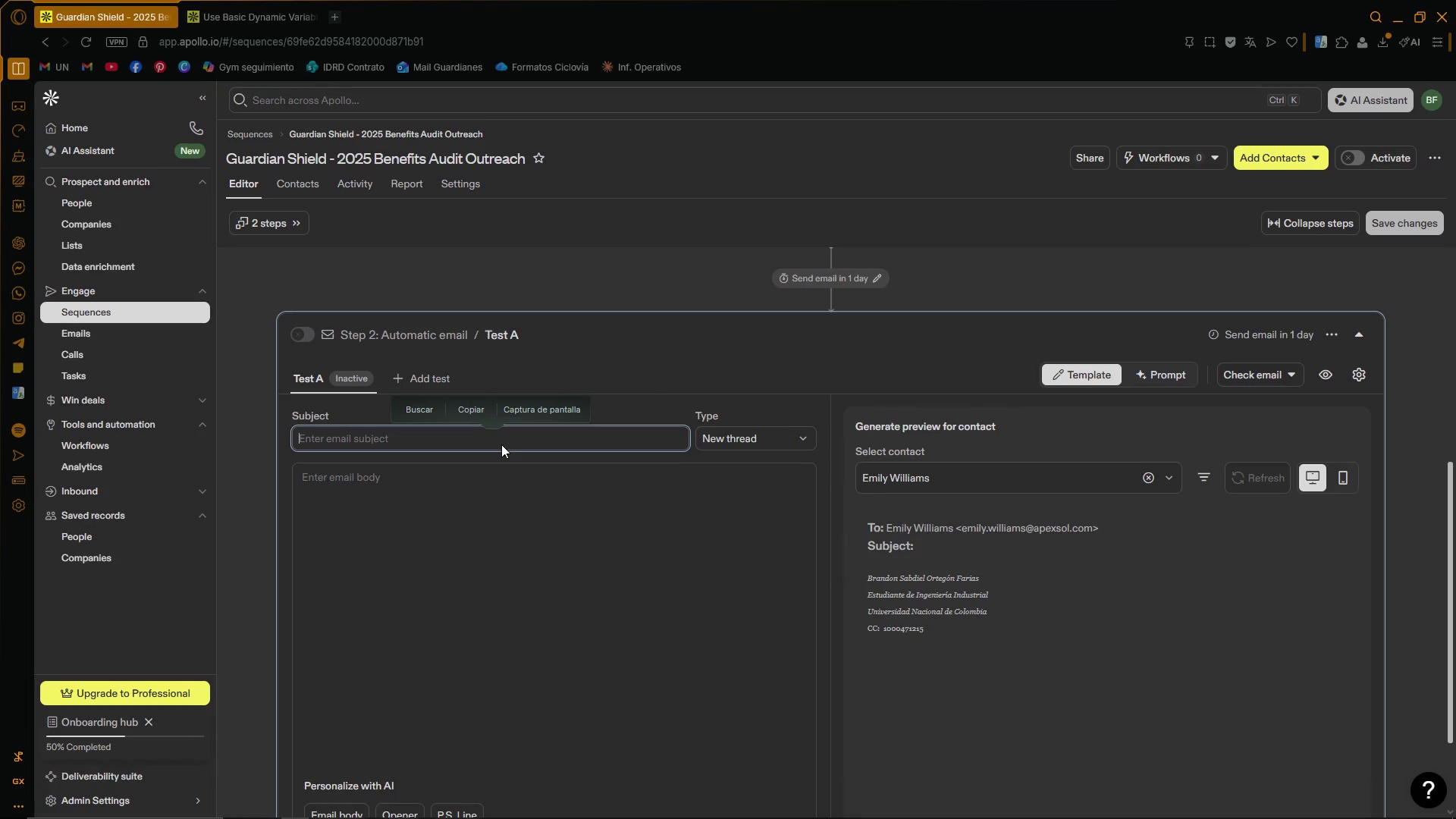 
left_click([502, 443])
 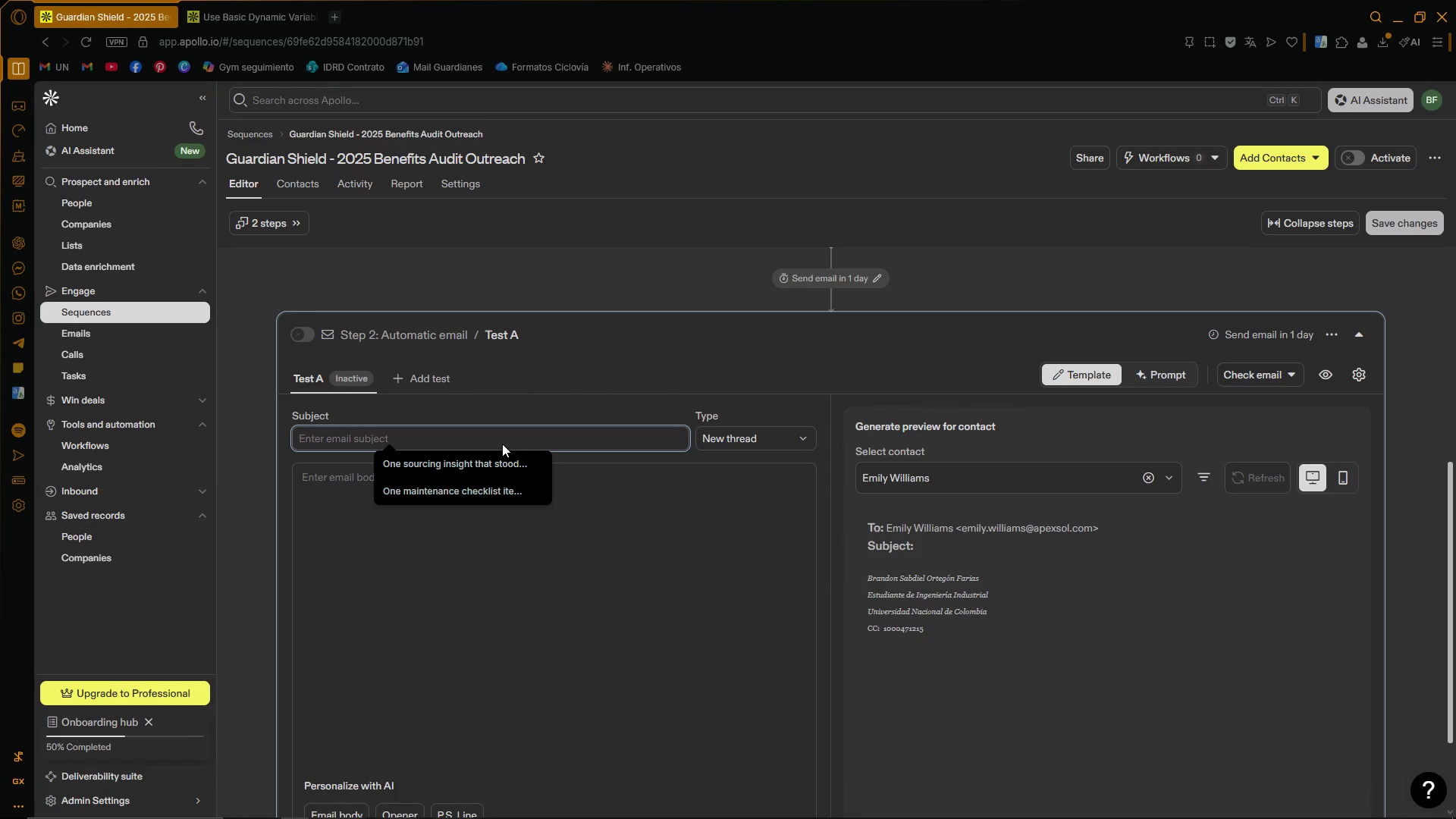 
wait(8.42)
 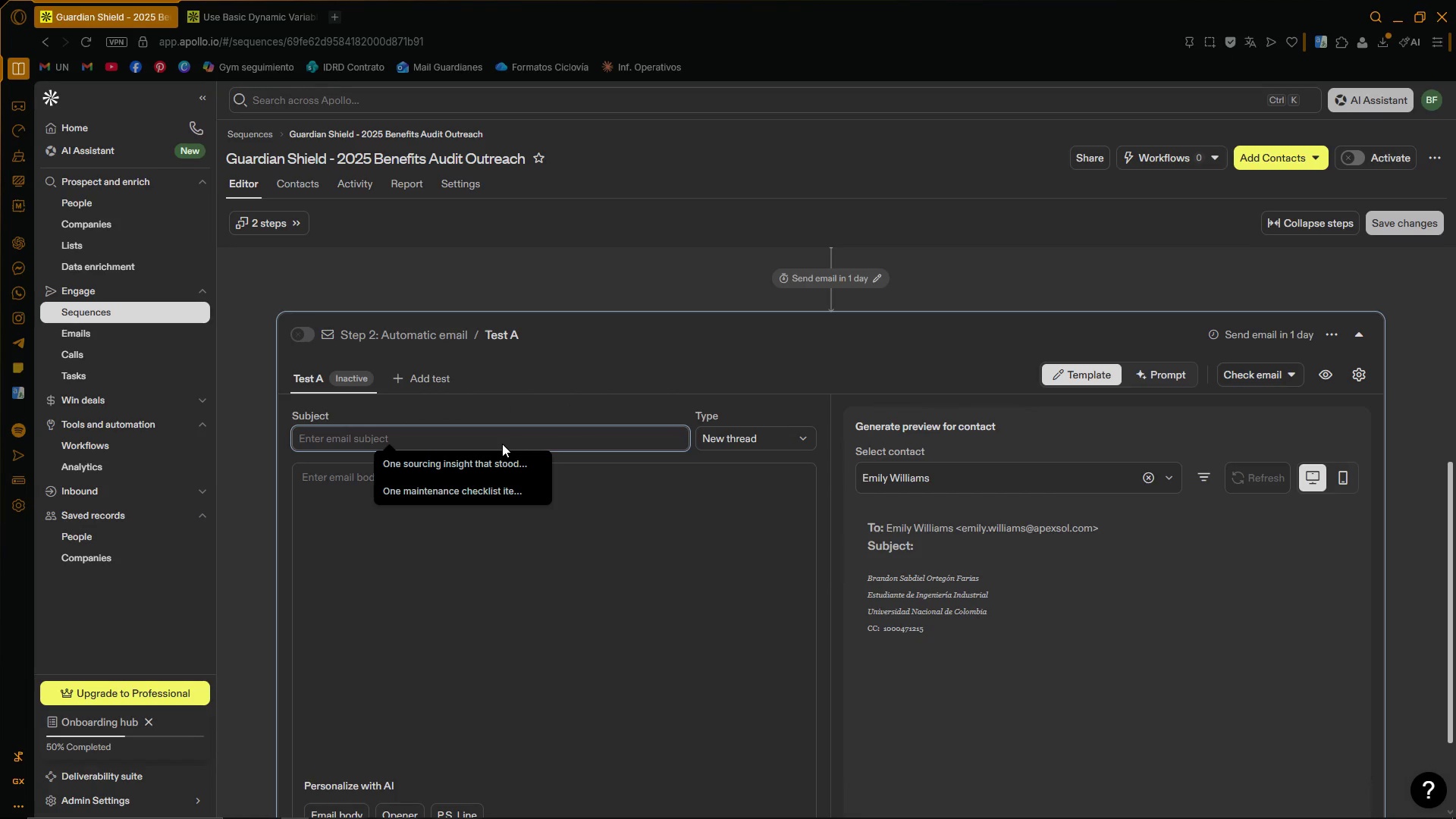 
type(A quick idea for reducing benefits costs at '')
 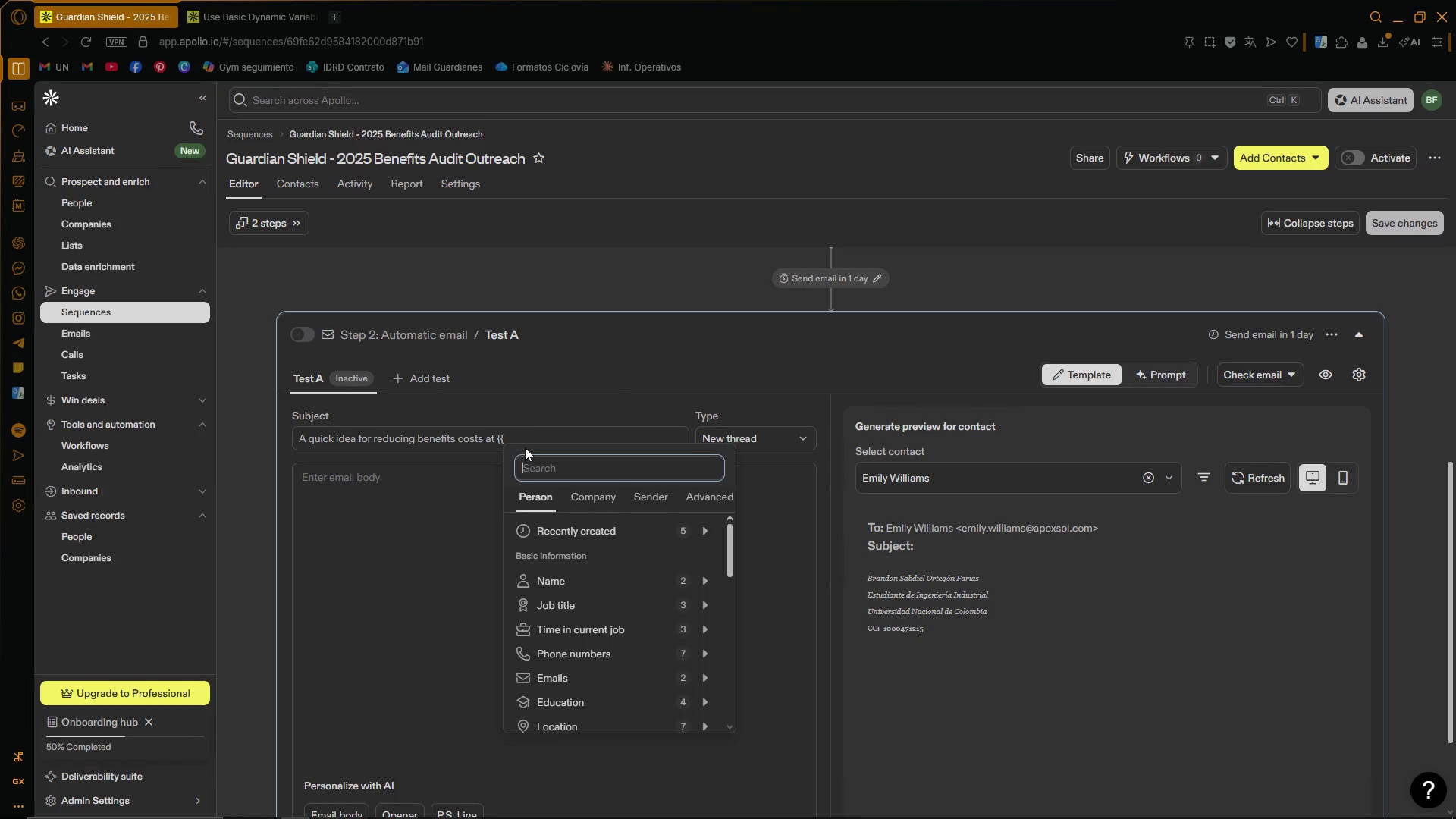 
left_click([525, 435])
 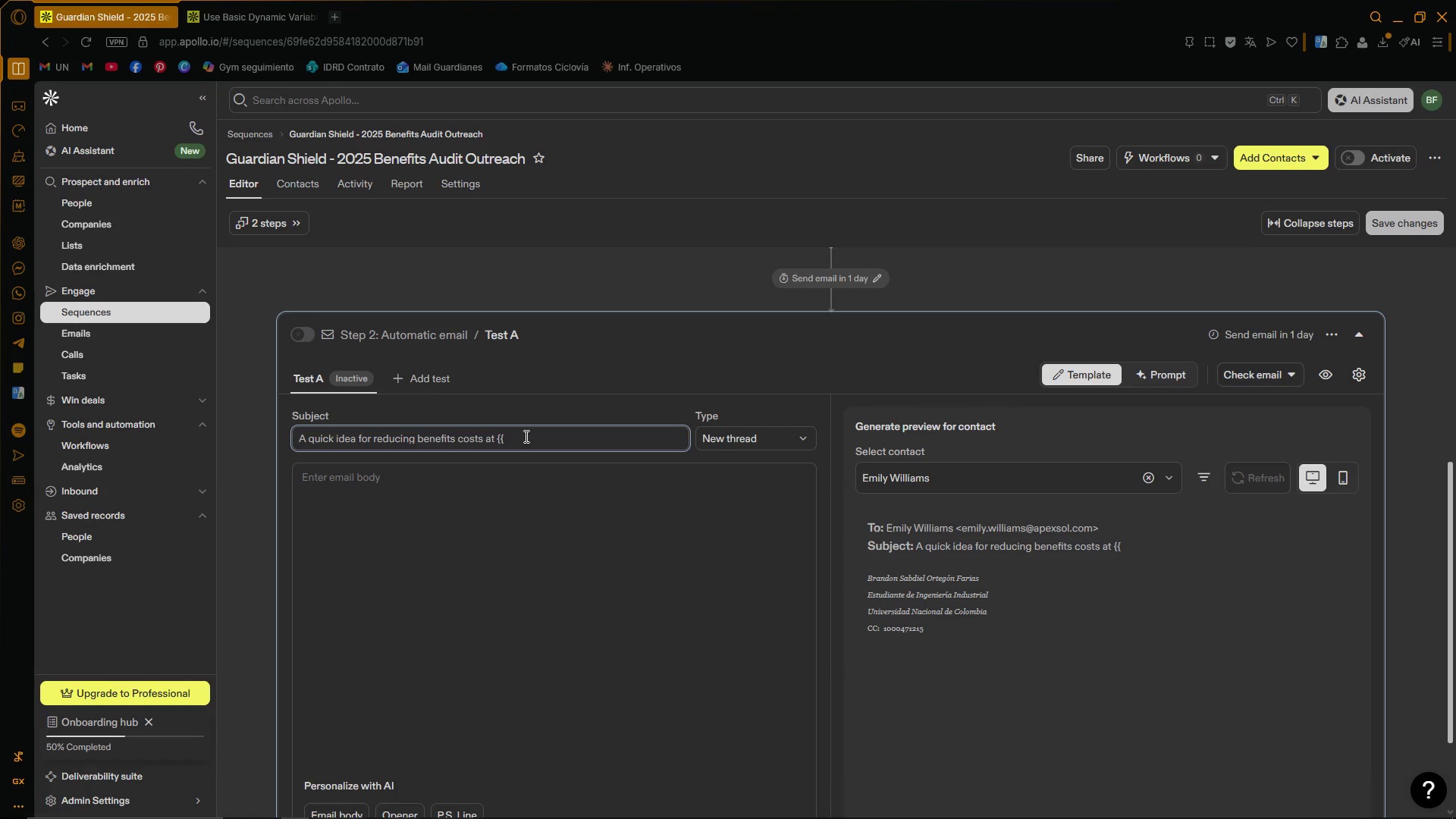 
type(company )
key(Backspace)
type(_name)
 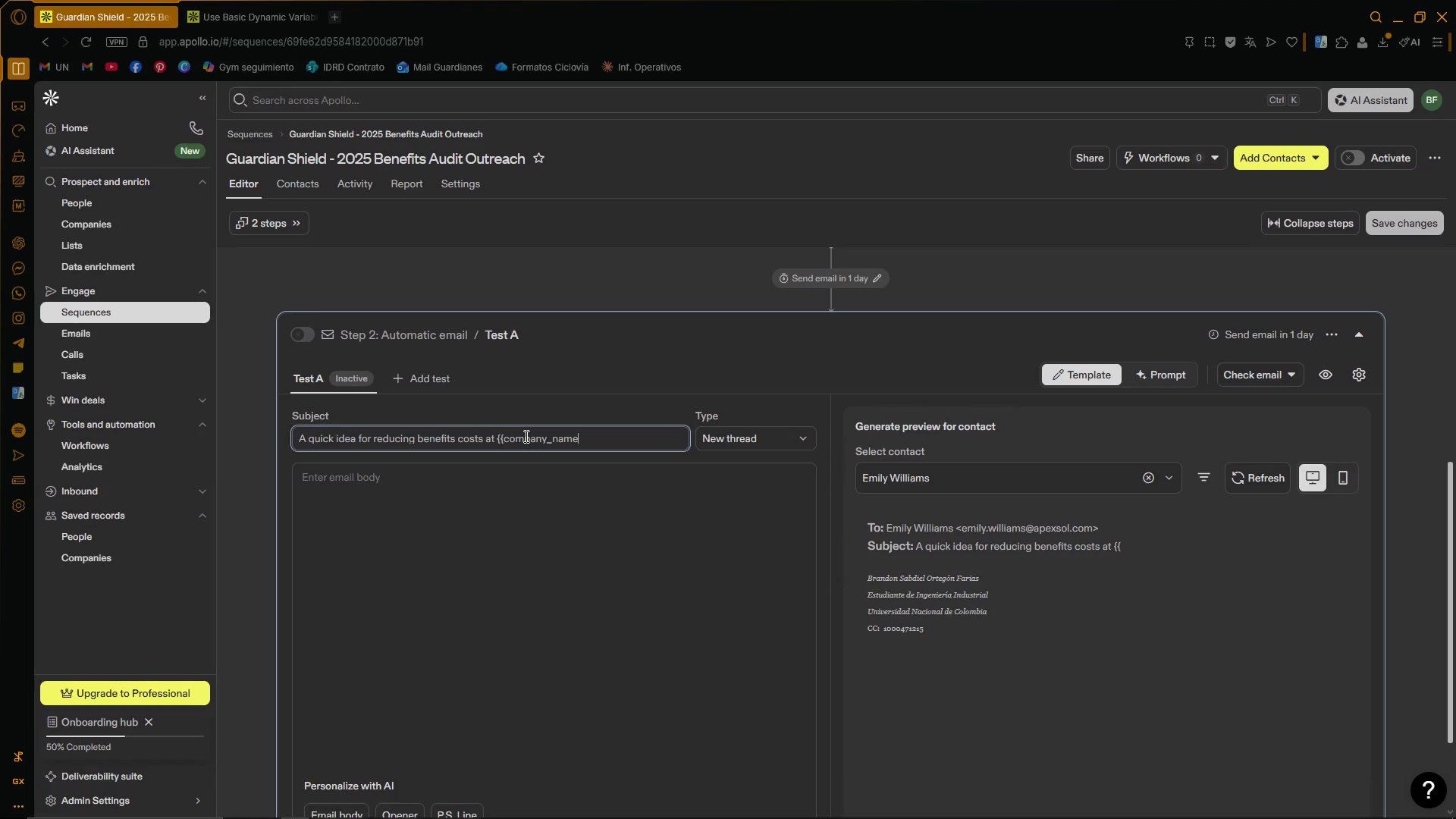 
key(Control+V)
 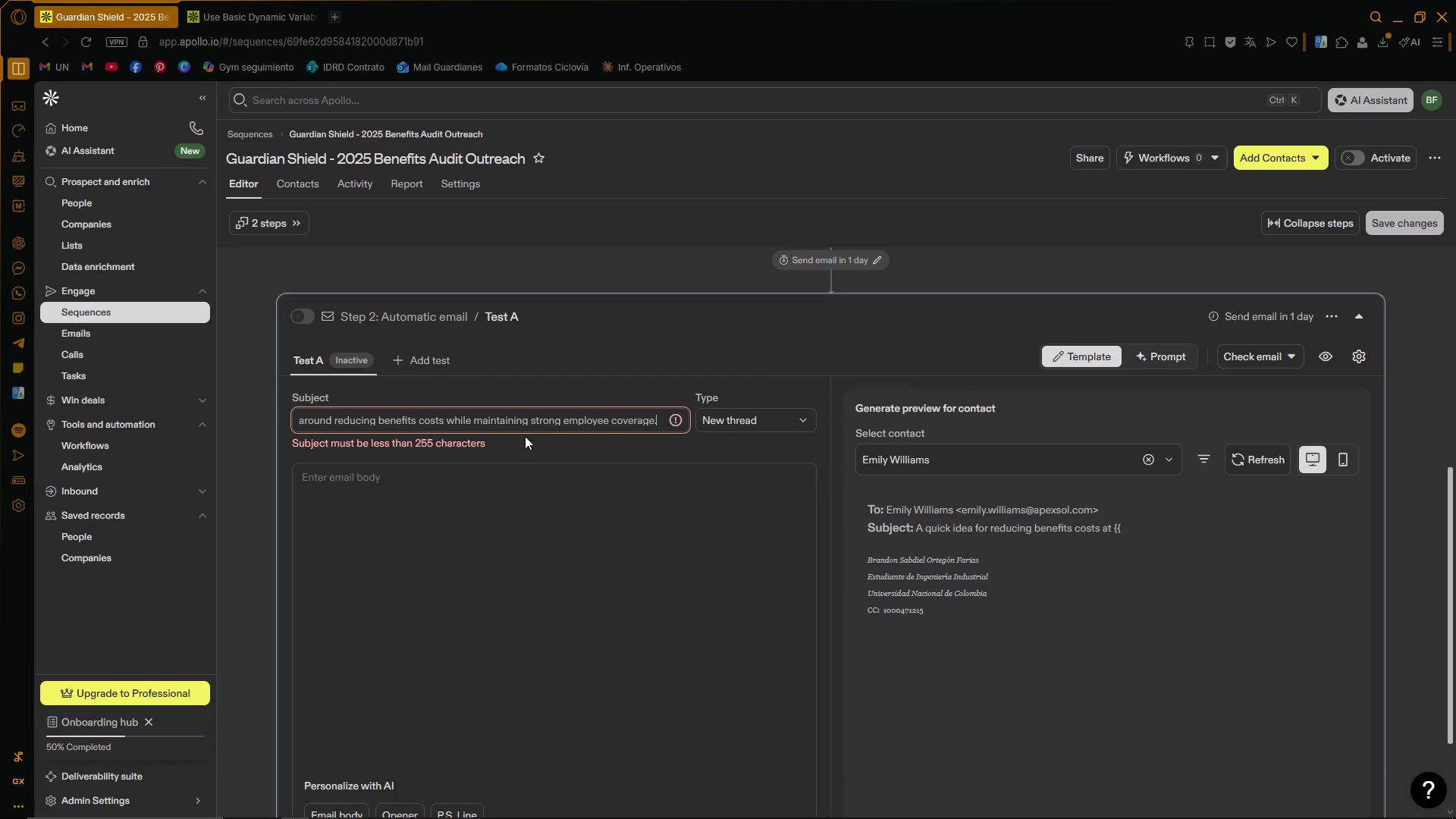 
key(Control+V)
 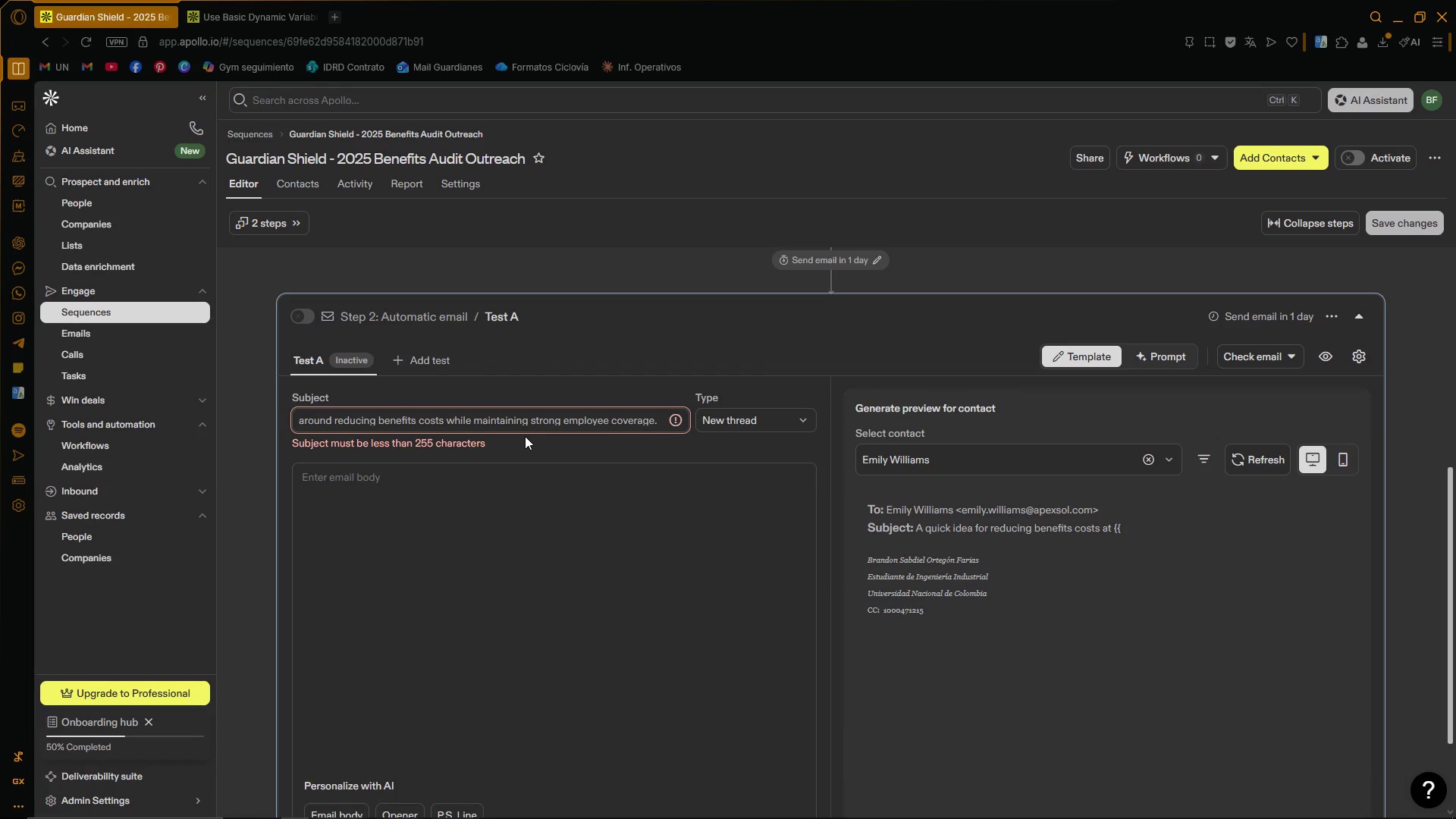 
key(Backspace)
 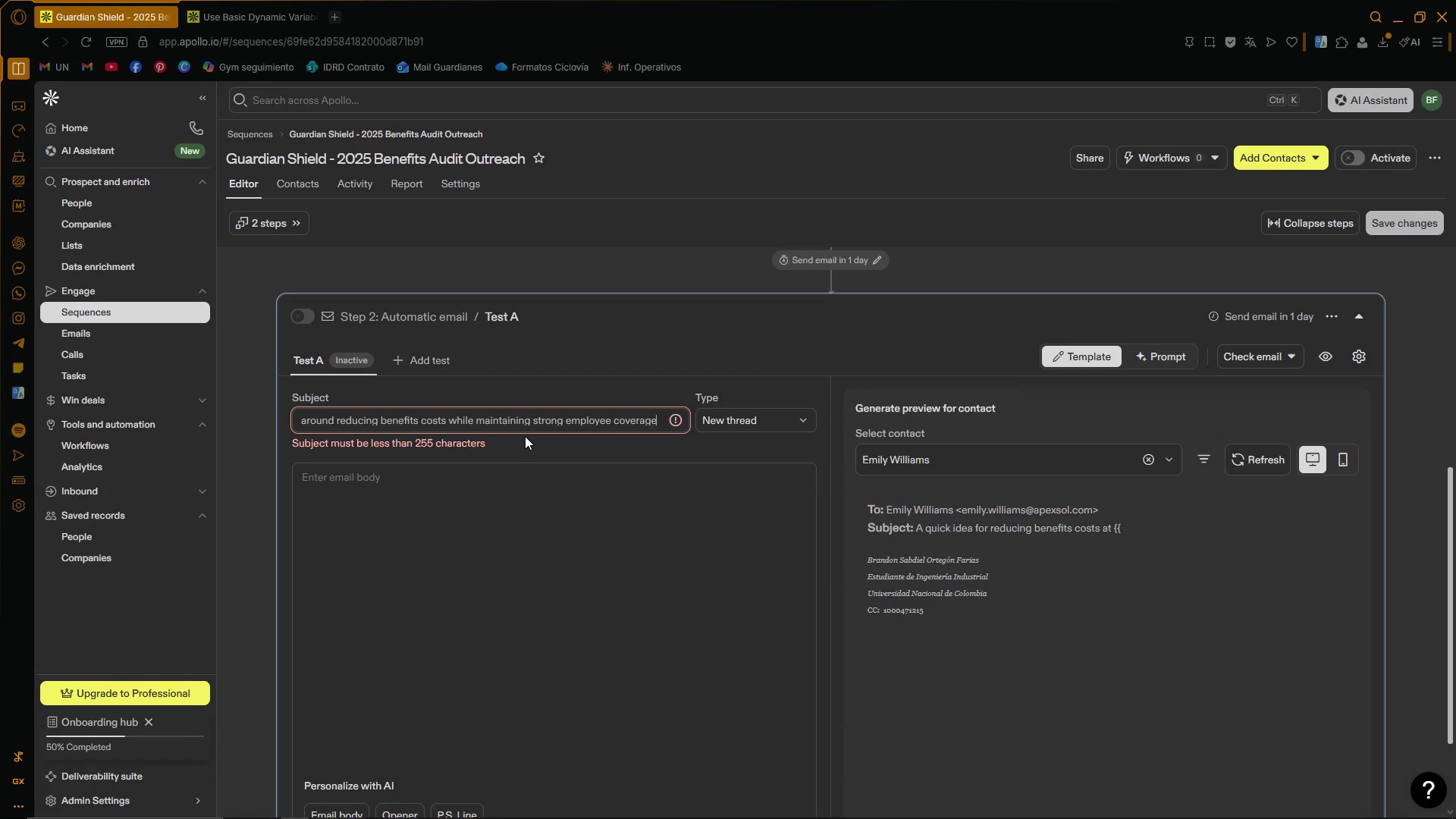 
key(Control+Z)
 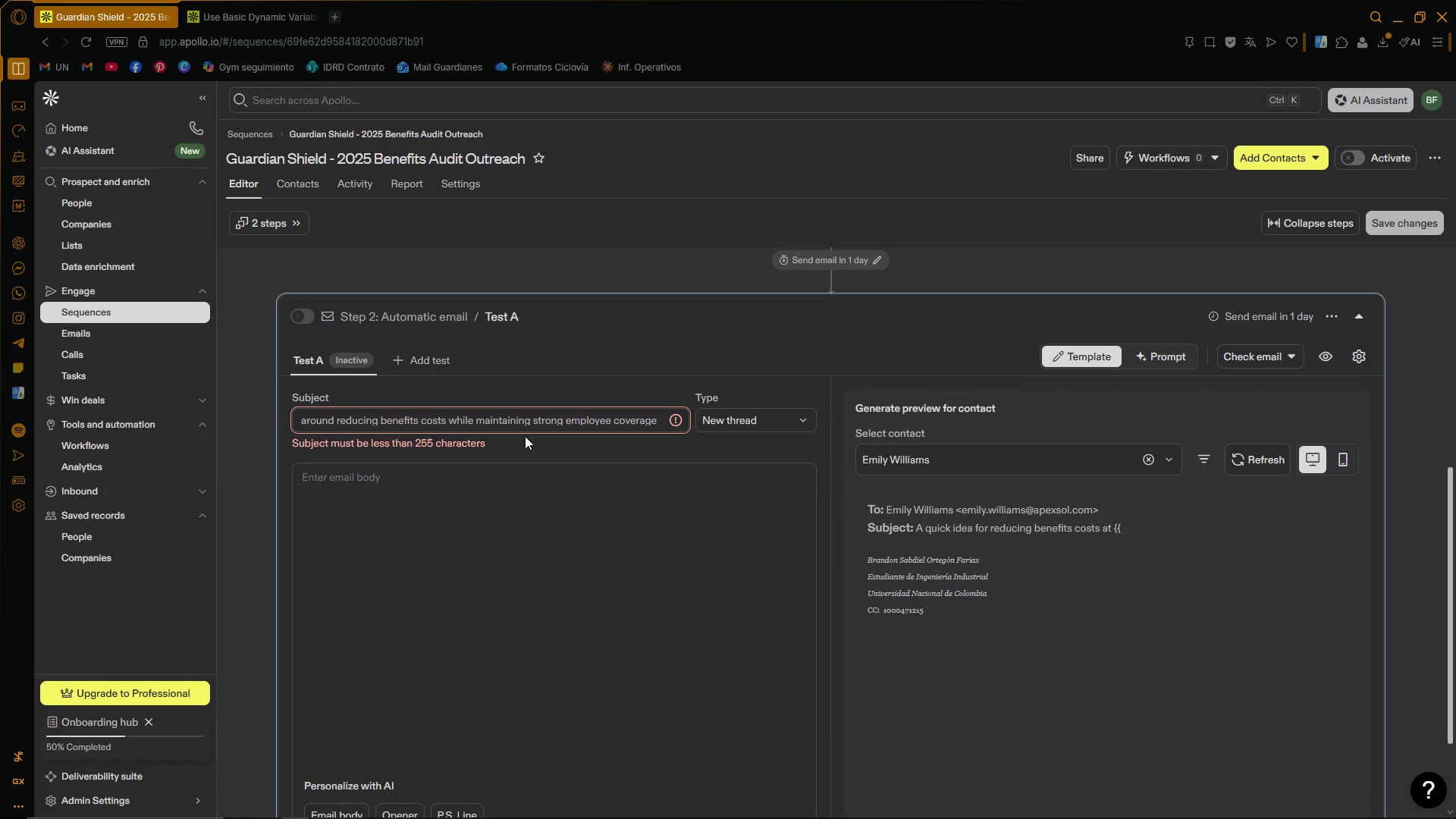 
key(Control+Z)
 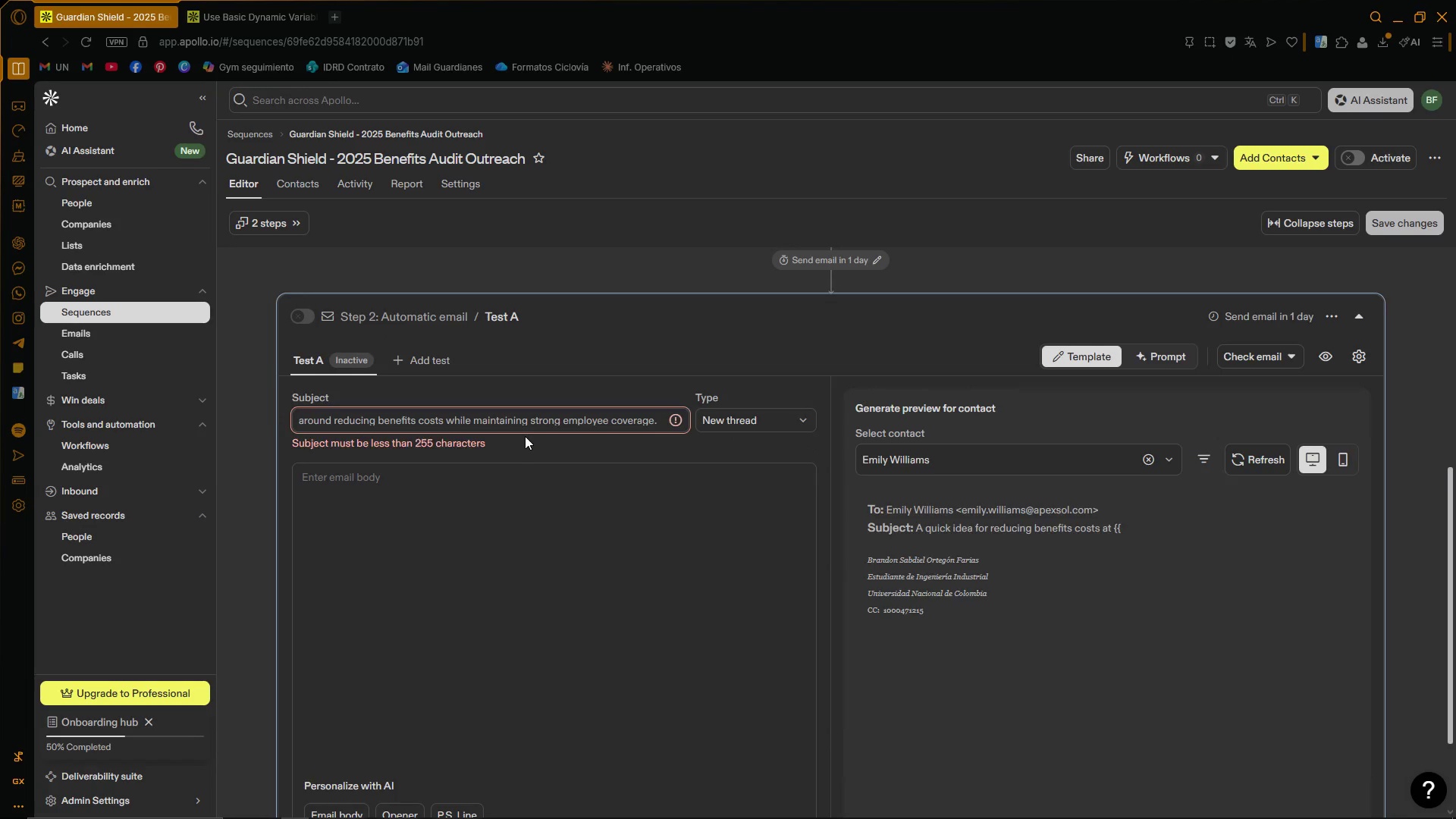 
key(Control+Z)
 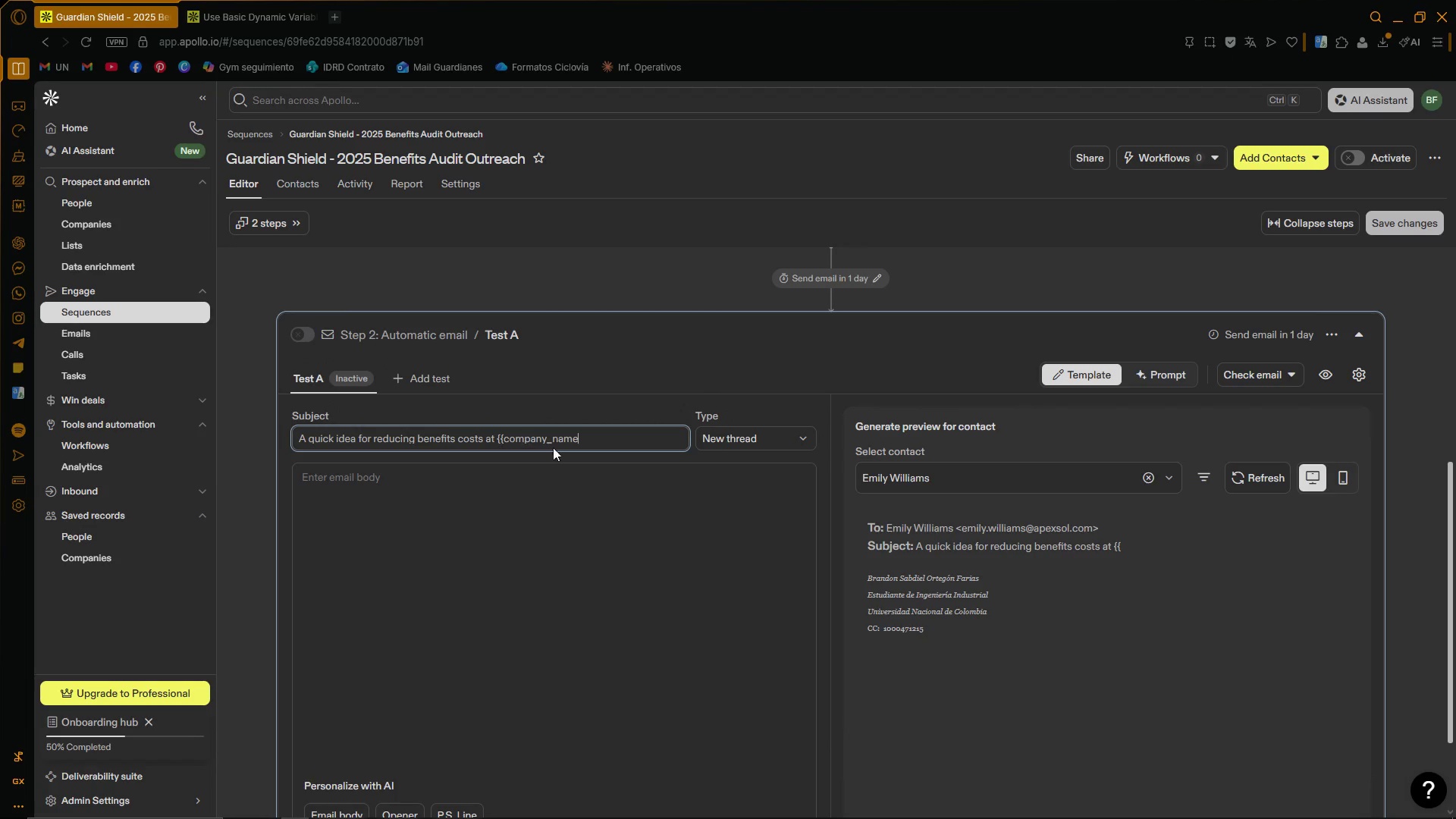 
left_click([608, 434])
 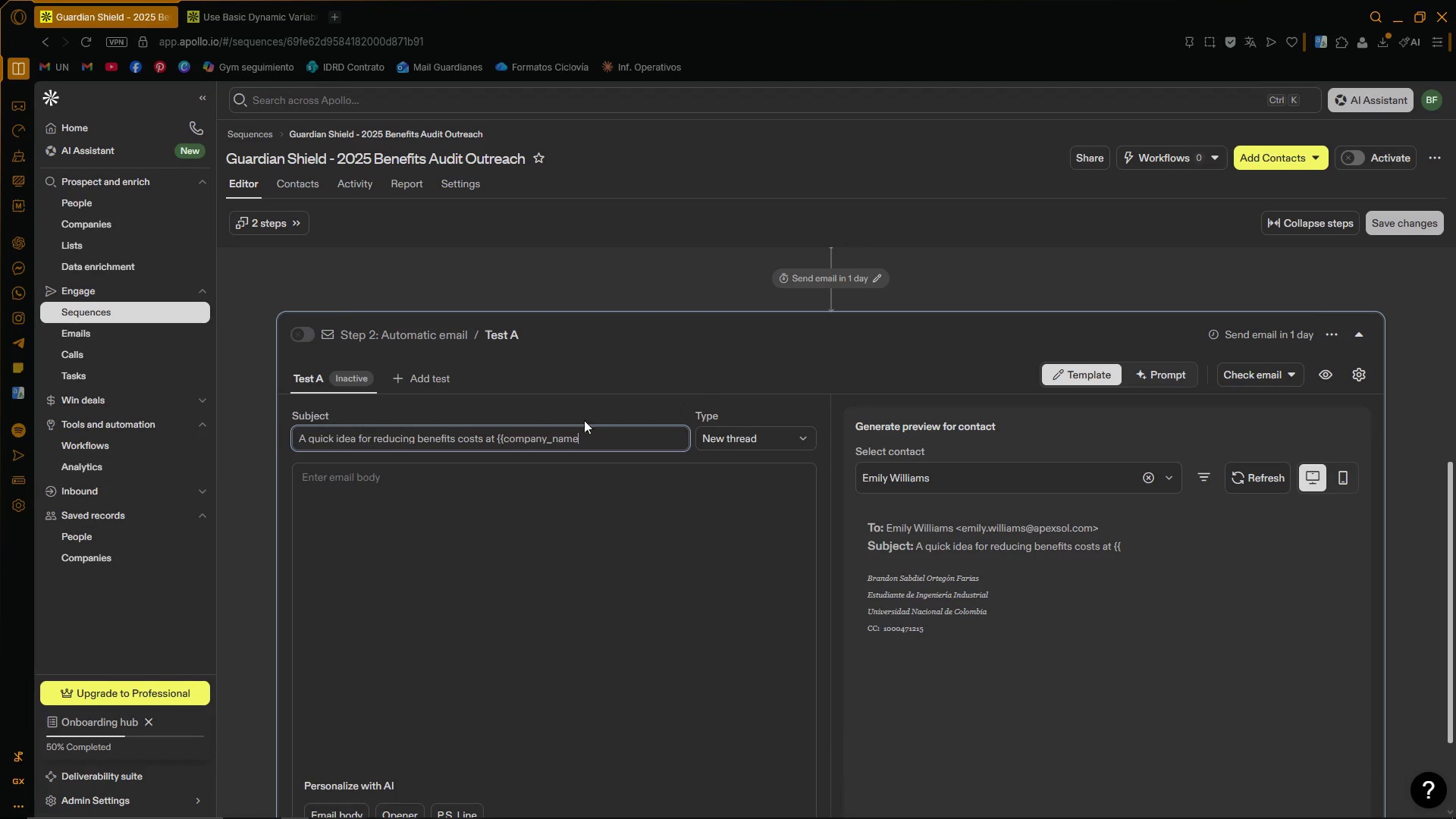 
scroll: coordinate [474, 362], scroll_direction: up, amount: 5.0
 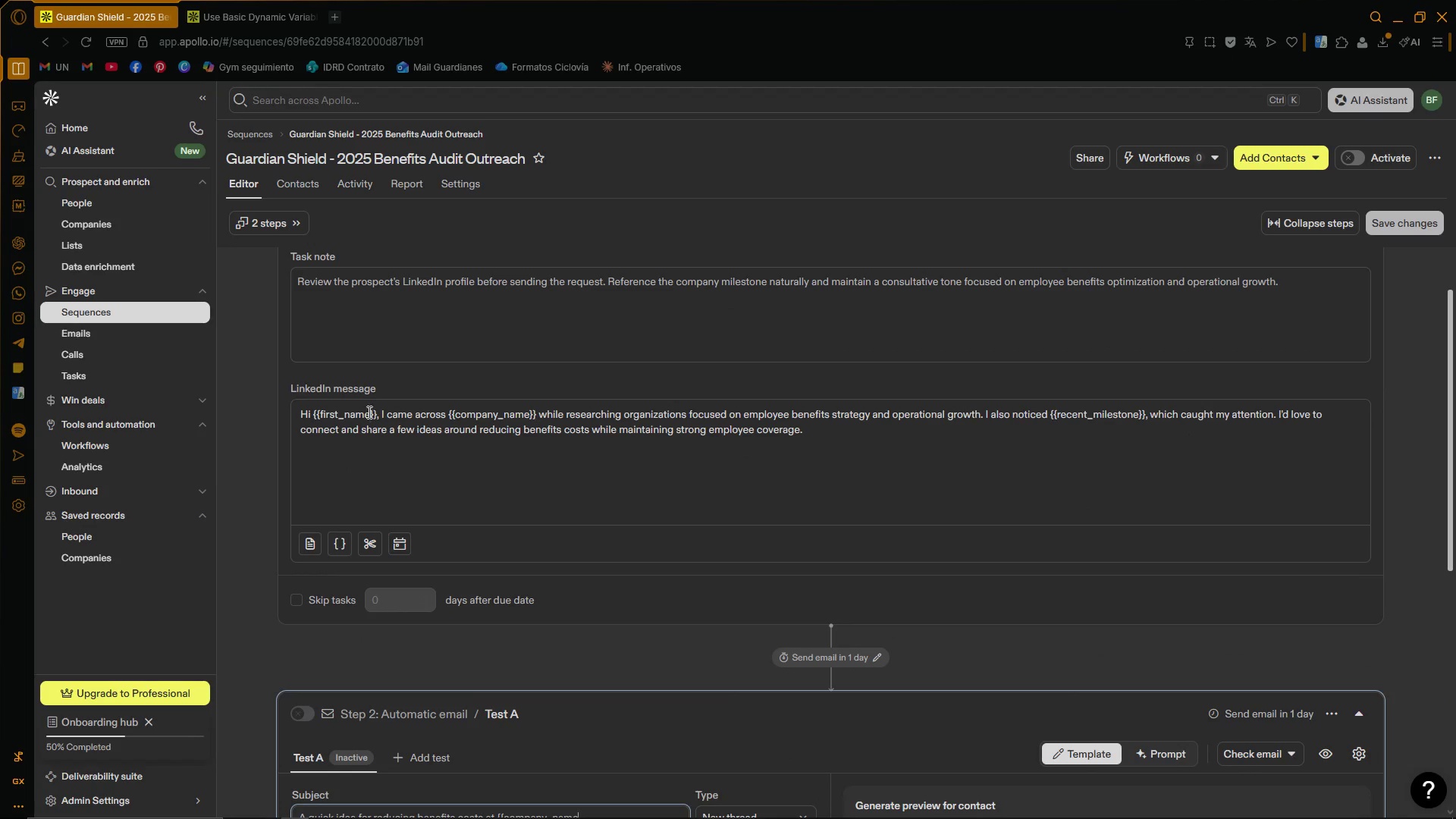 
left_click_drag(start_coordinate=[371, 411], to_coordinate=[375, 411])
 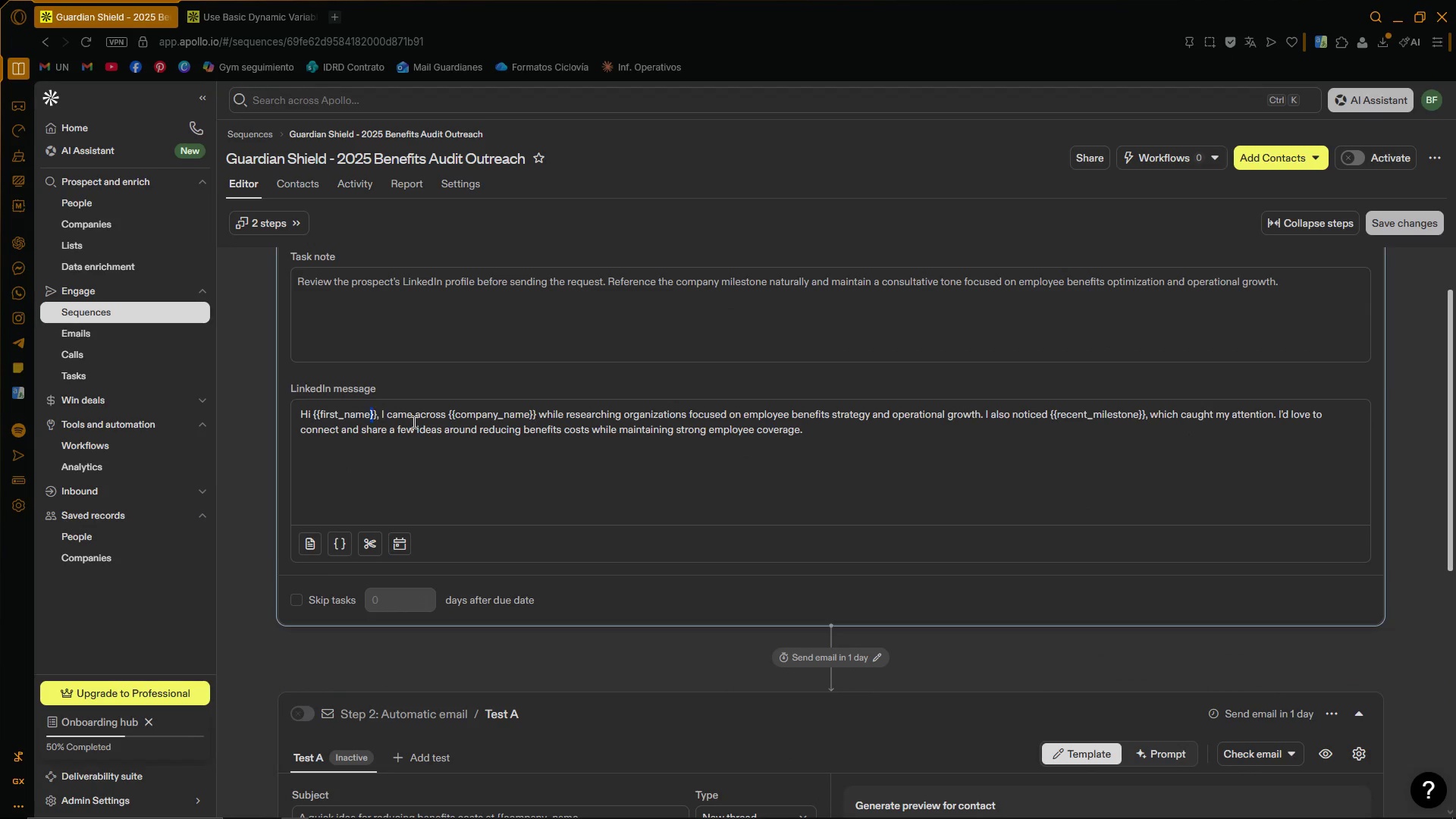 
key(Control+C)
 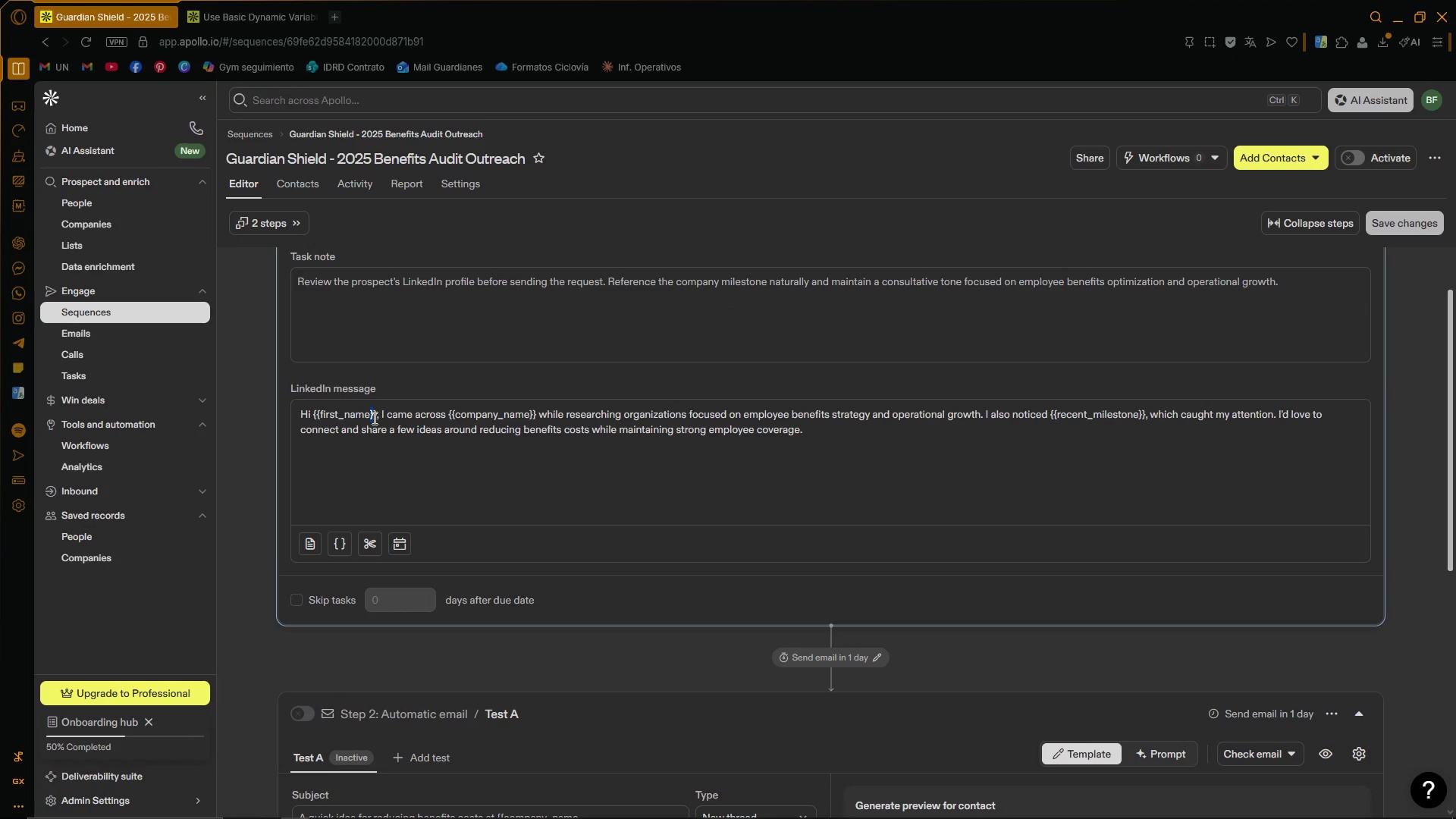 
left_click([370, 418])
 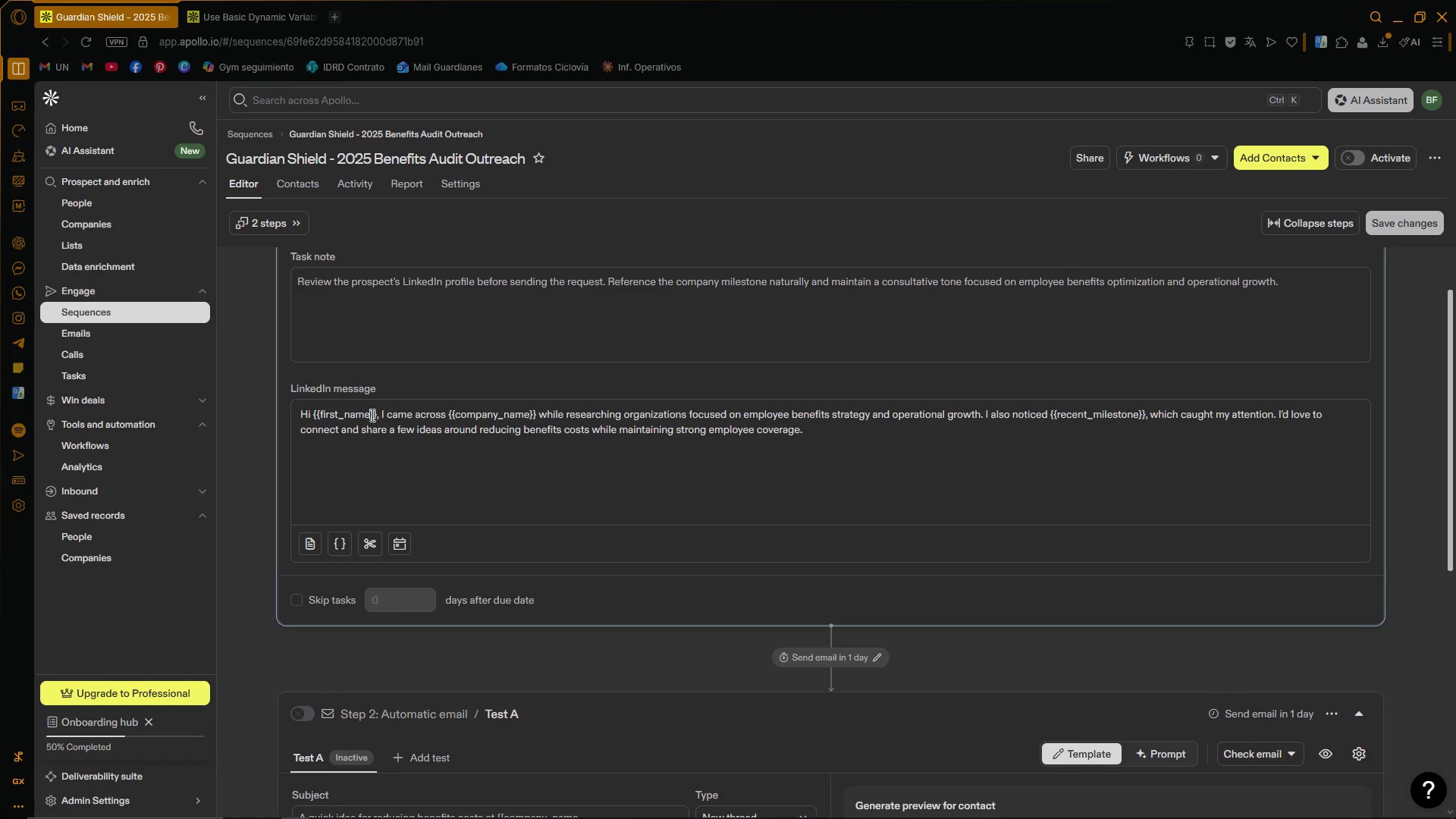 
left_click_drag(start_coordinate=[371, 415], to_coordinate=[376, 414])
 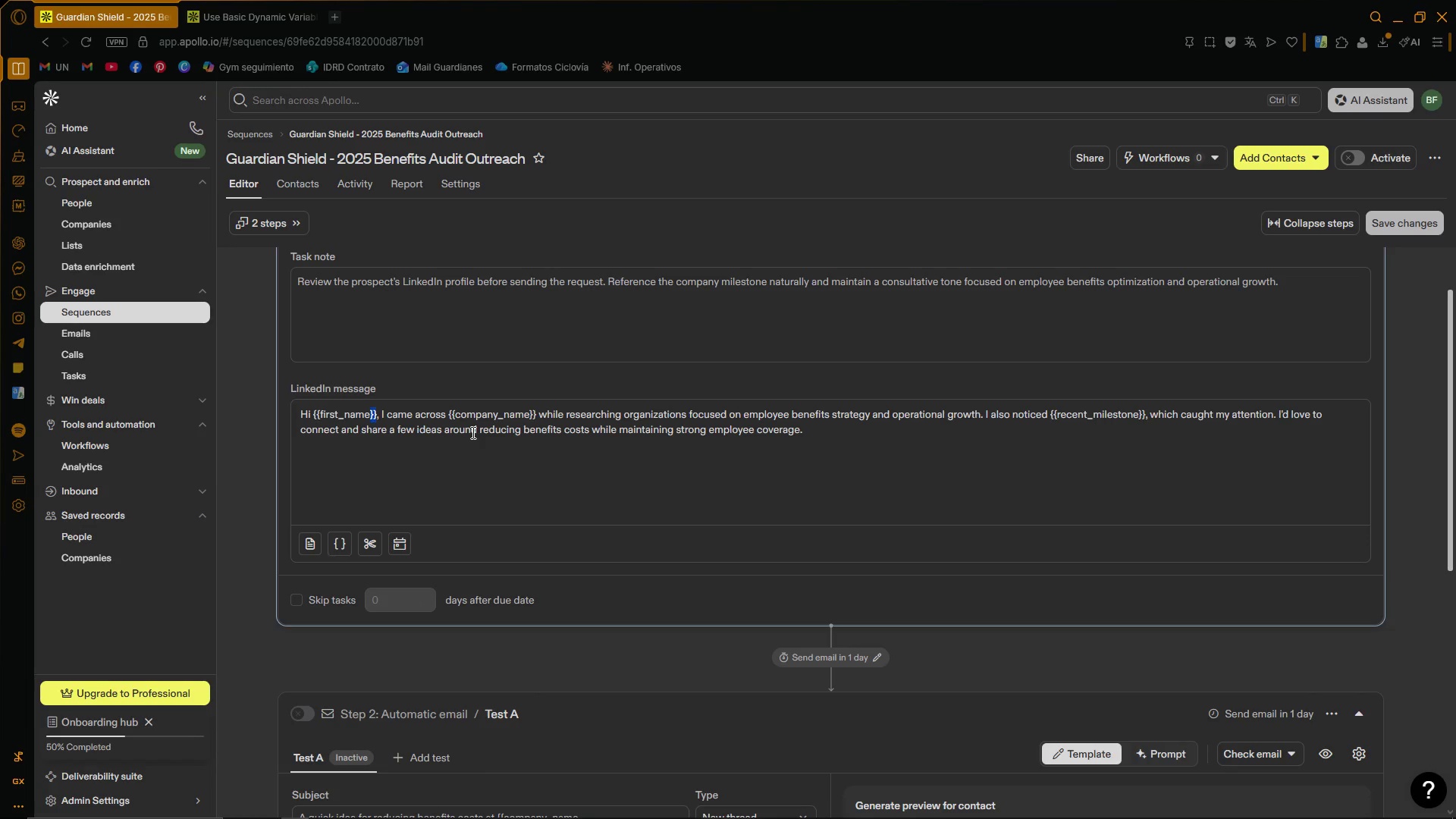 
key(Control+ControlLeft)
 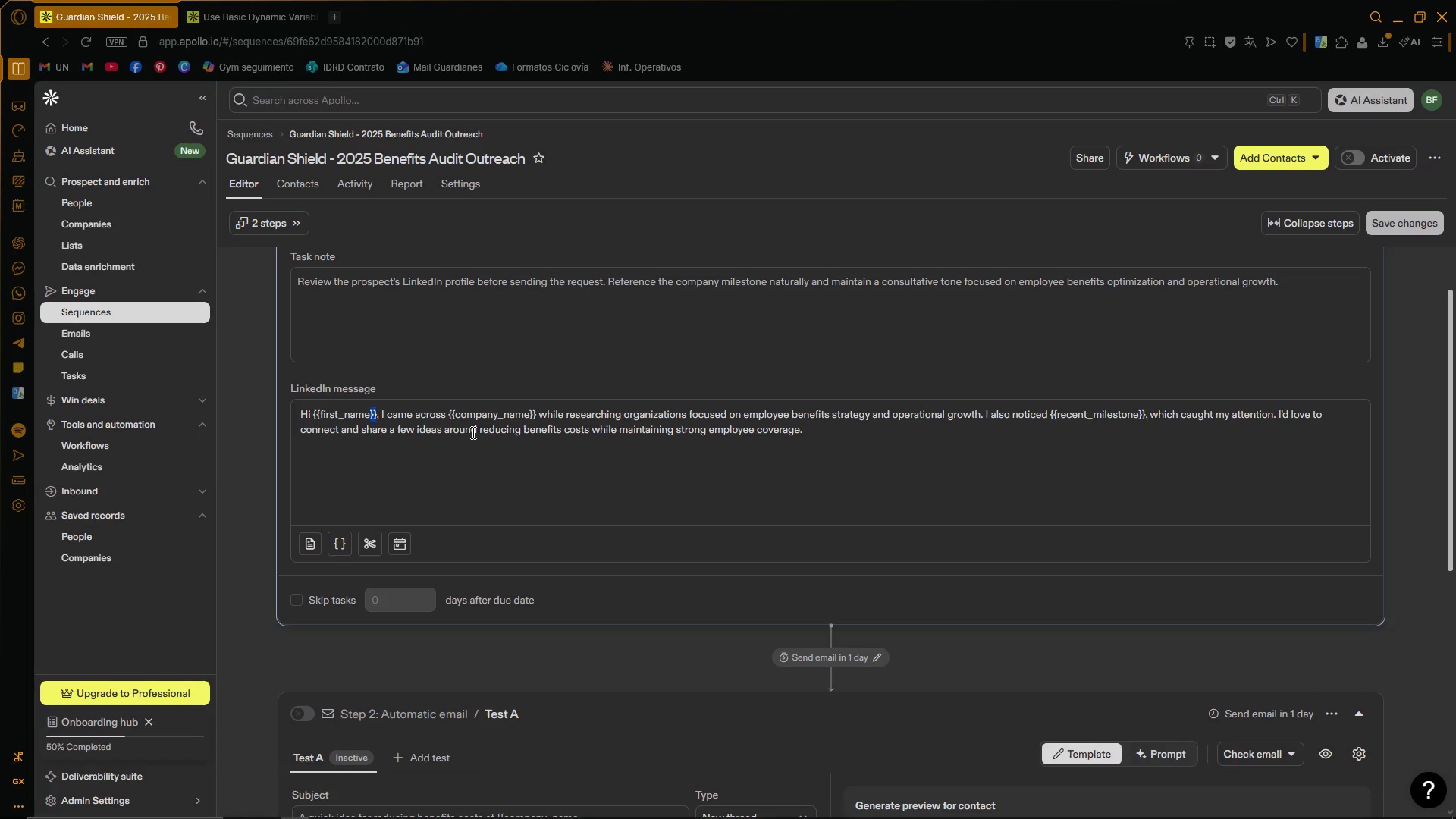 
key(Control+C)
 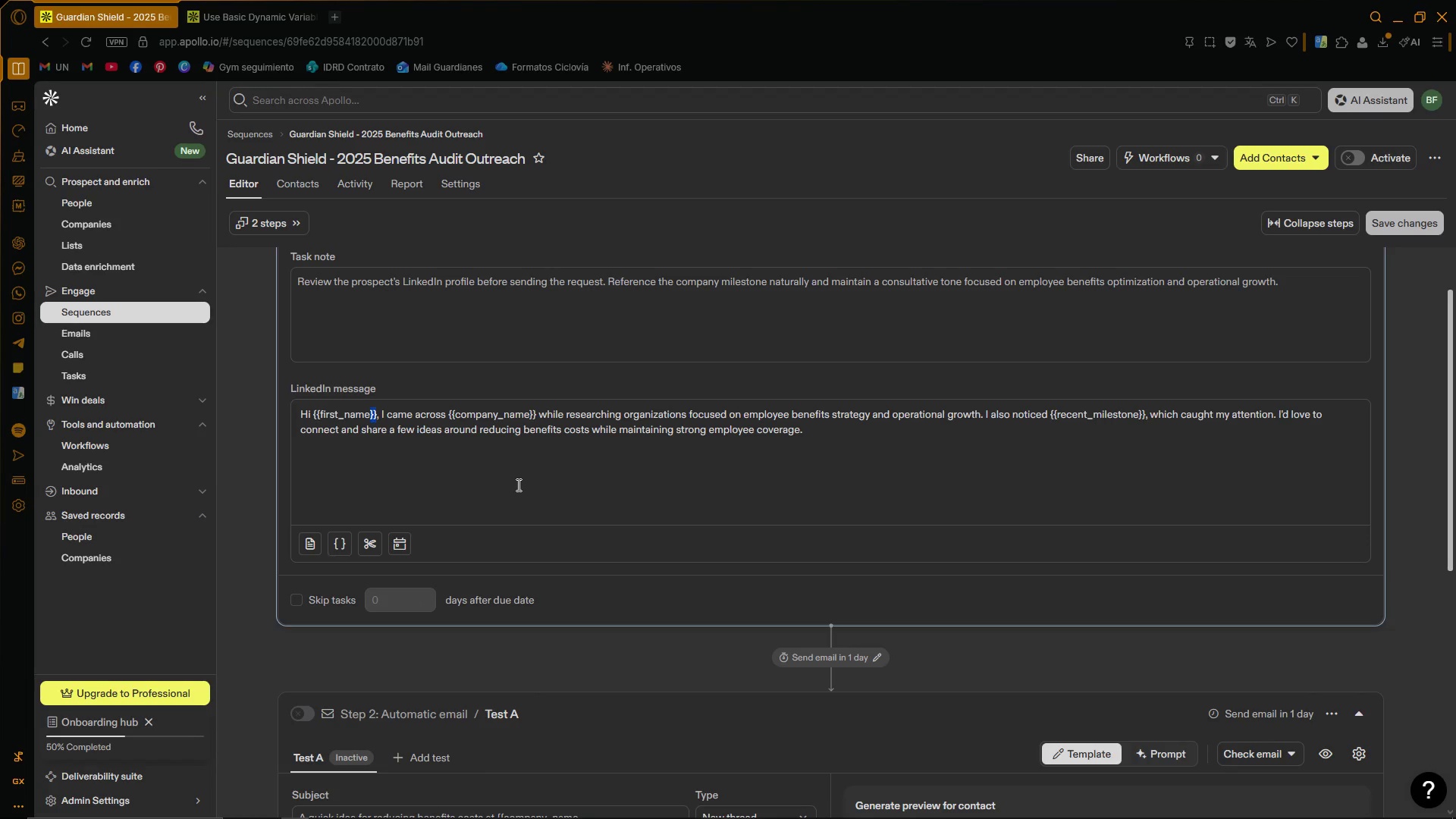 
scroll: coordinate [526, 492], scroll_direction: down, amount: 3.0
 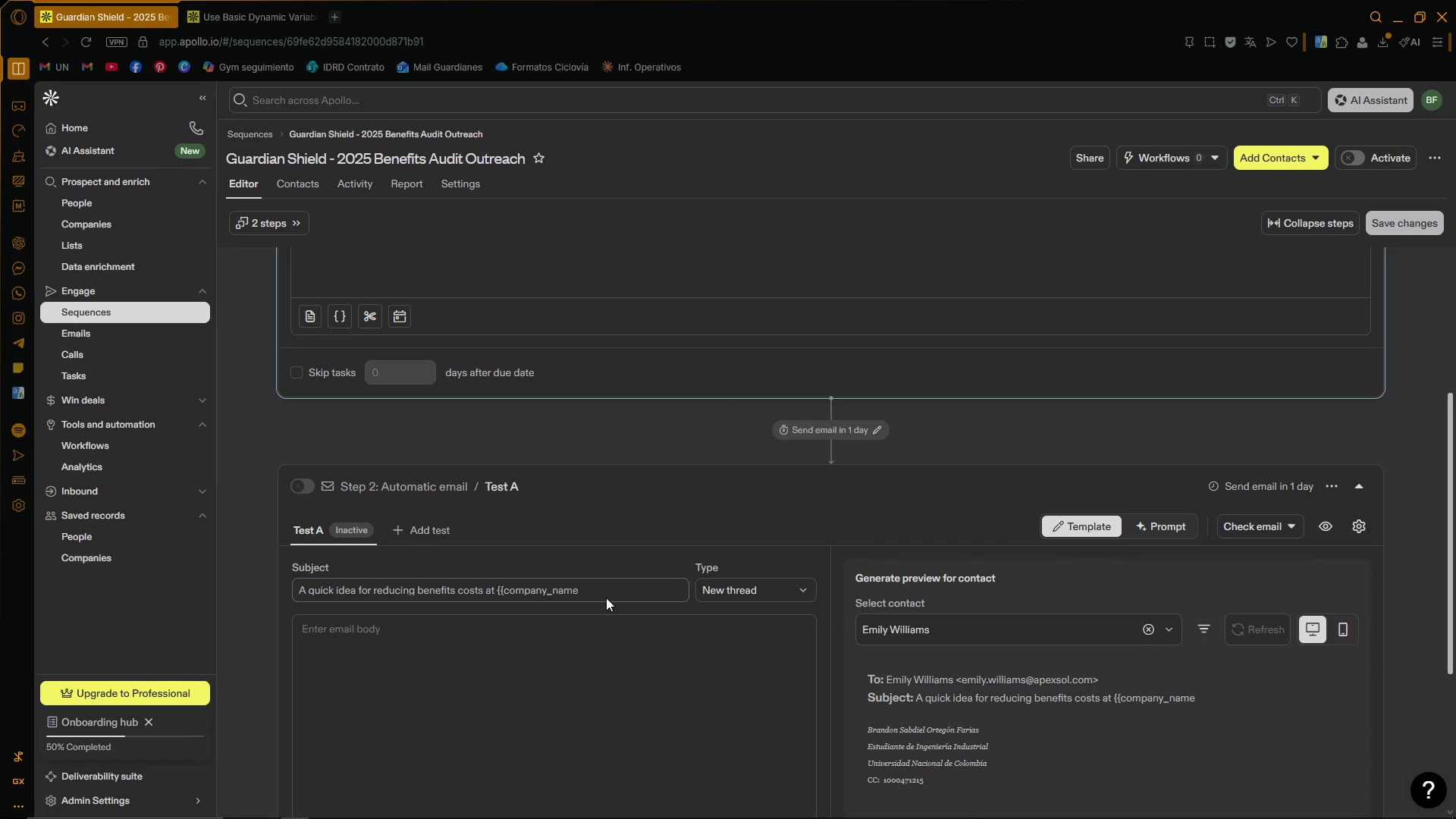 
key(Control+ControlLeft)
 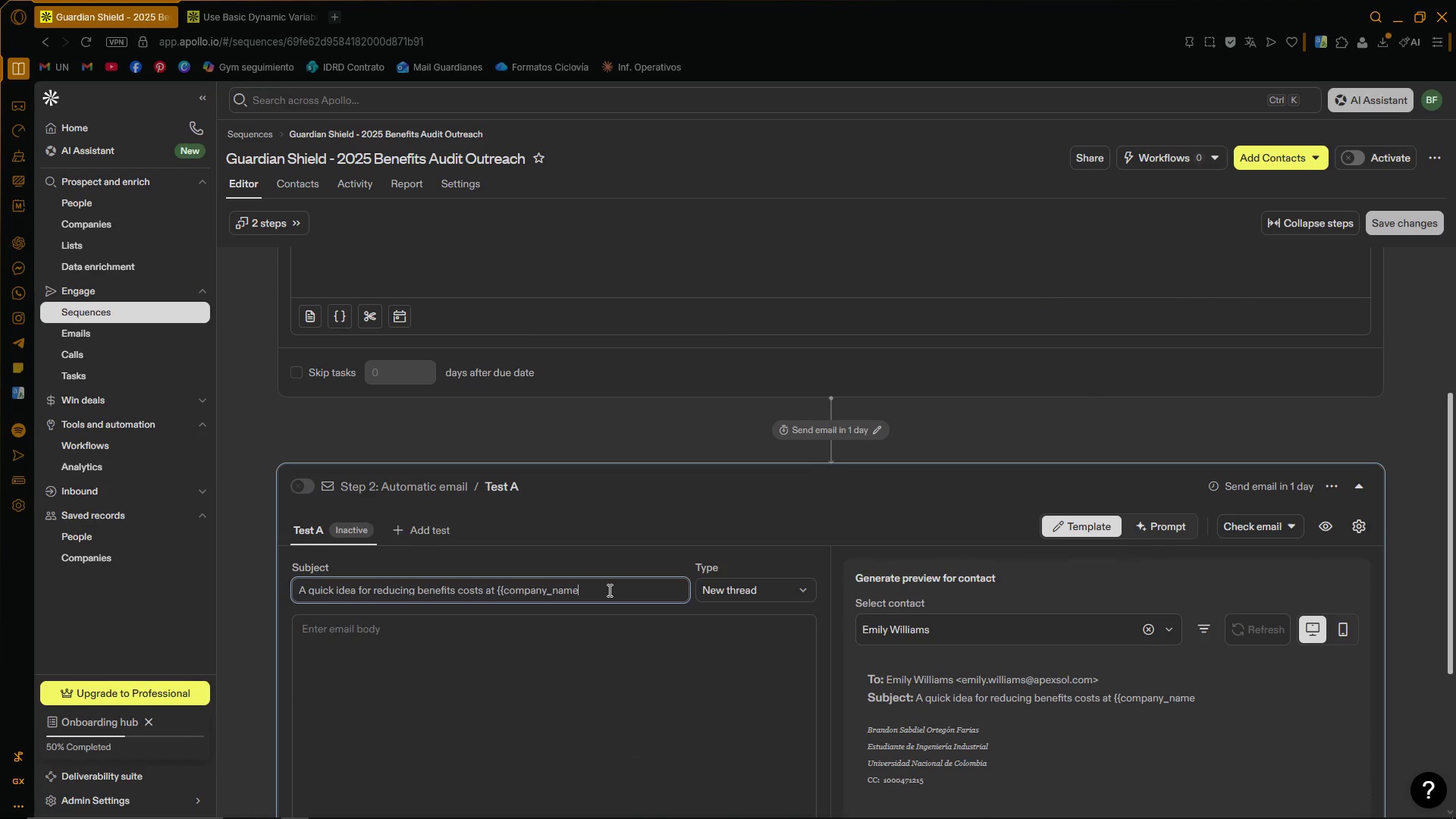 
key(Control+ControlLeft)
 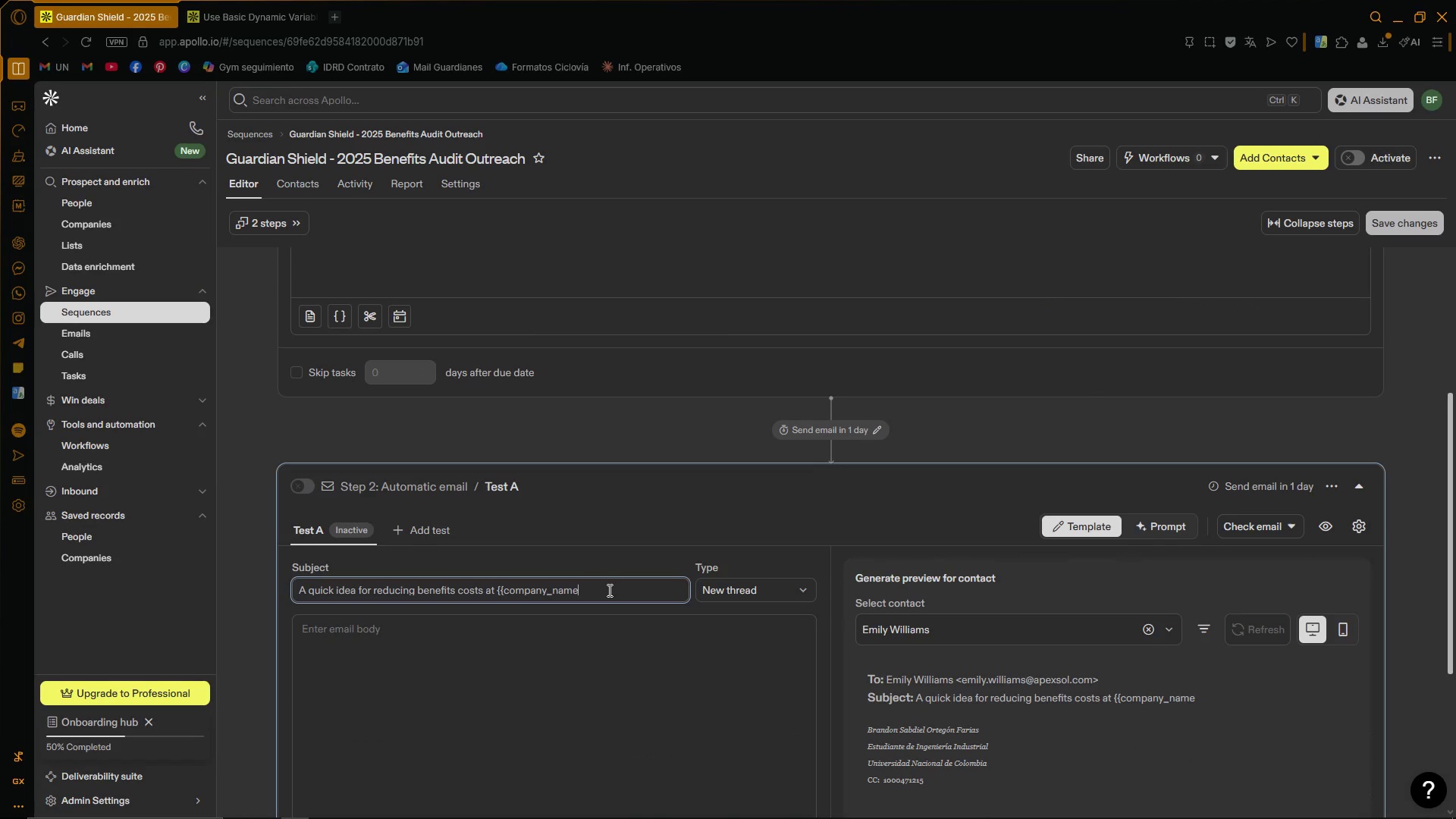 
double_click([608, 588])
 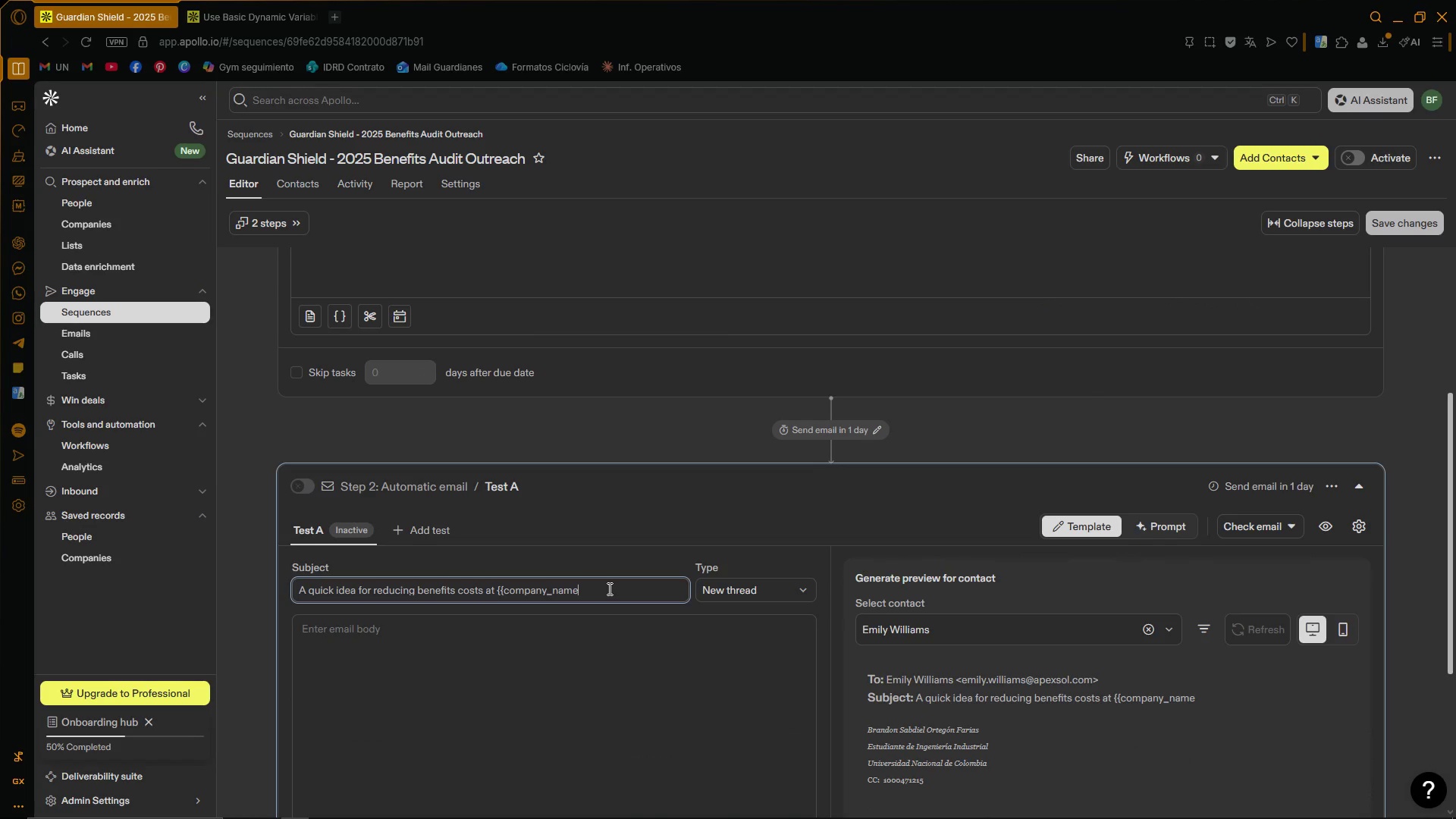 
key(Control+V)
 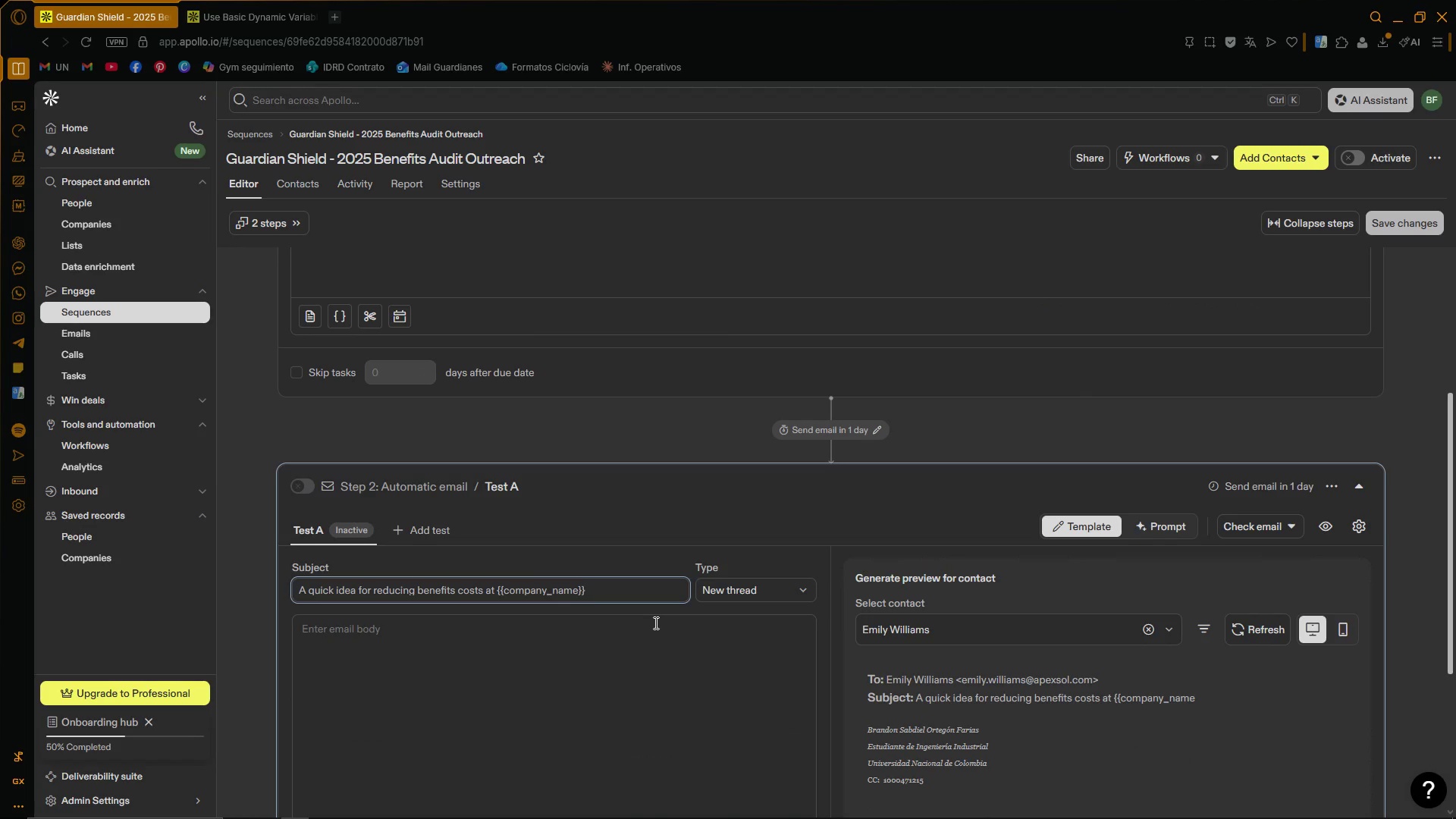 
left_click([560, 591])
 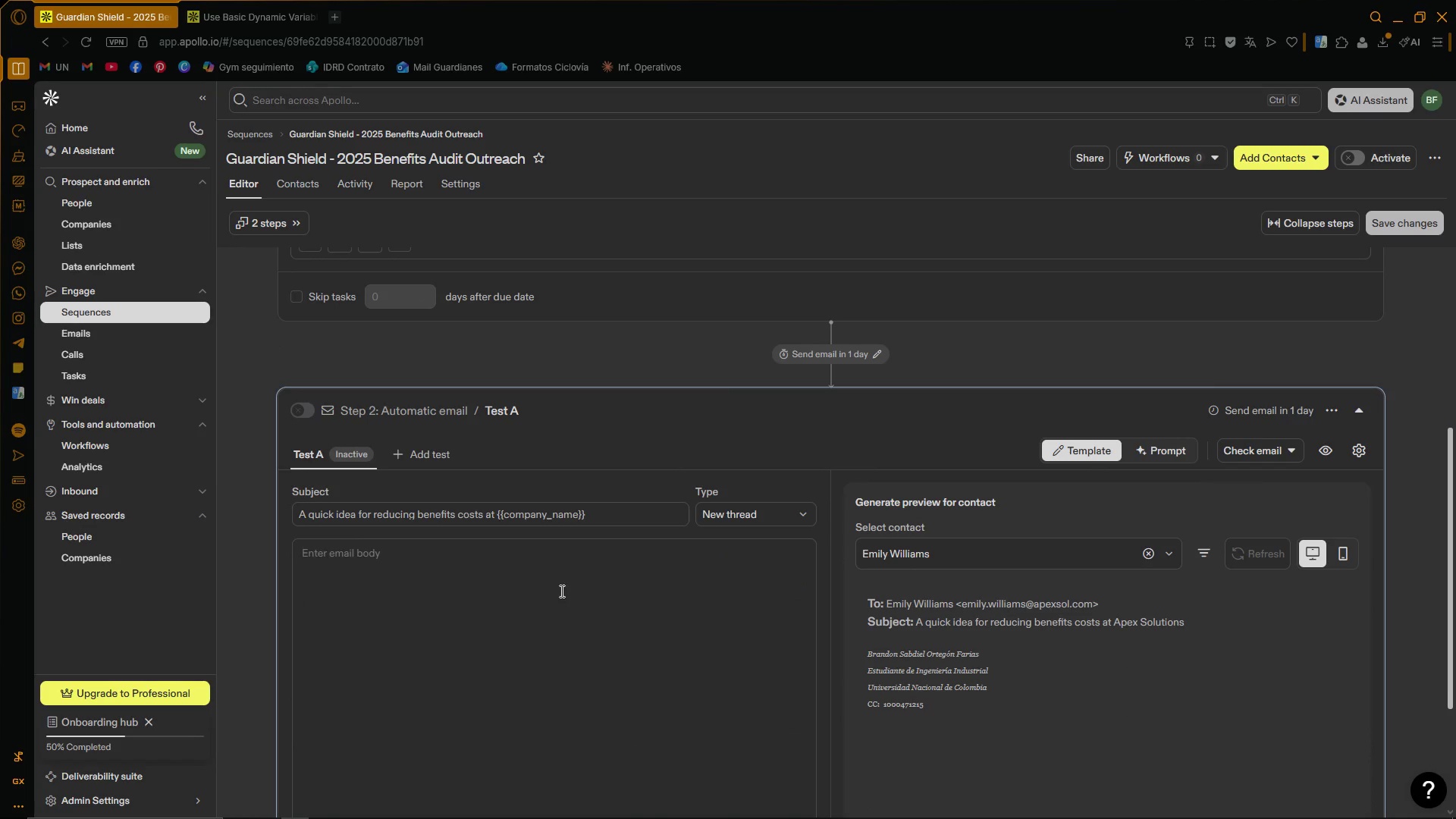 
scroll: coordinate [560, 591], scroll_direction: down, amount: 2.0
 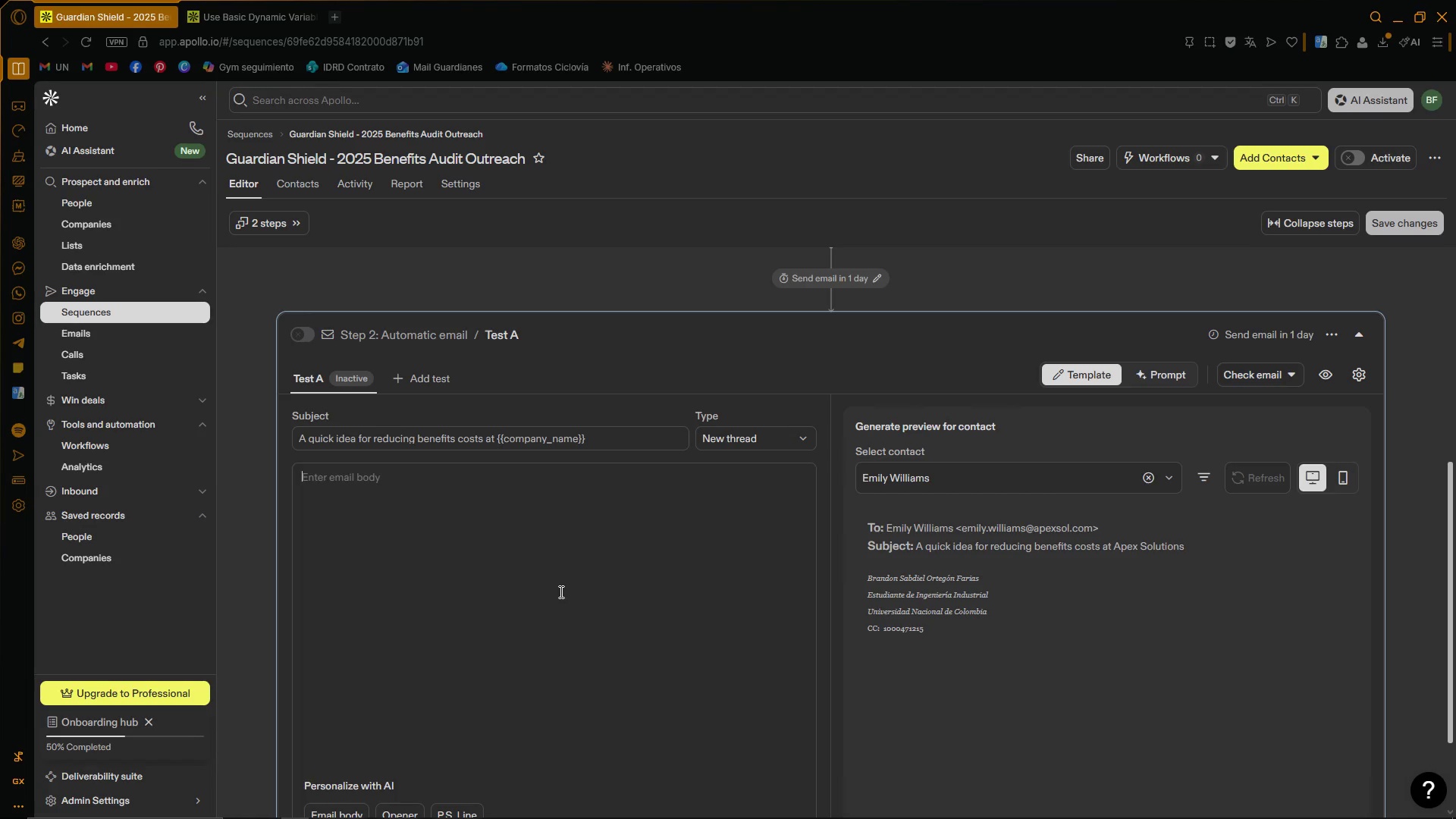 
wait(7.4)
 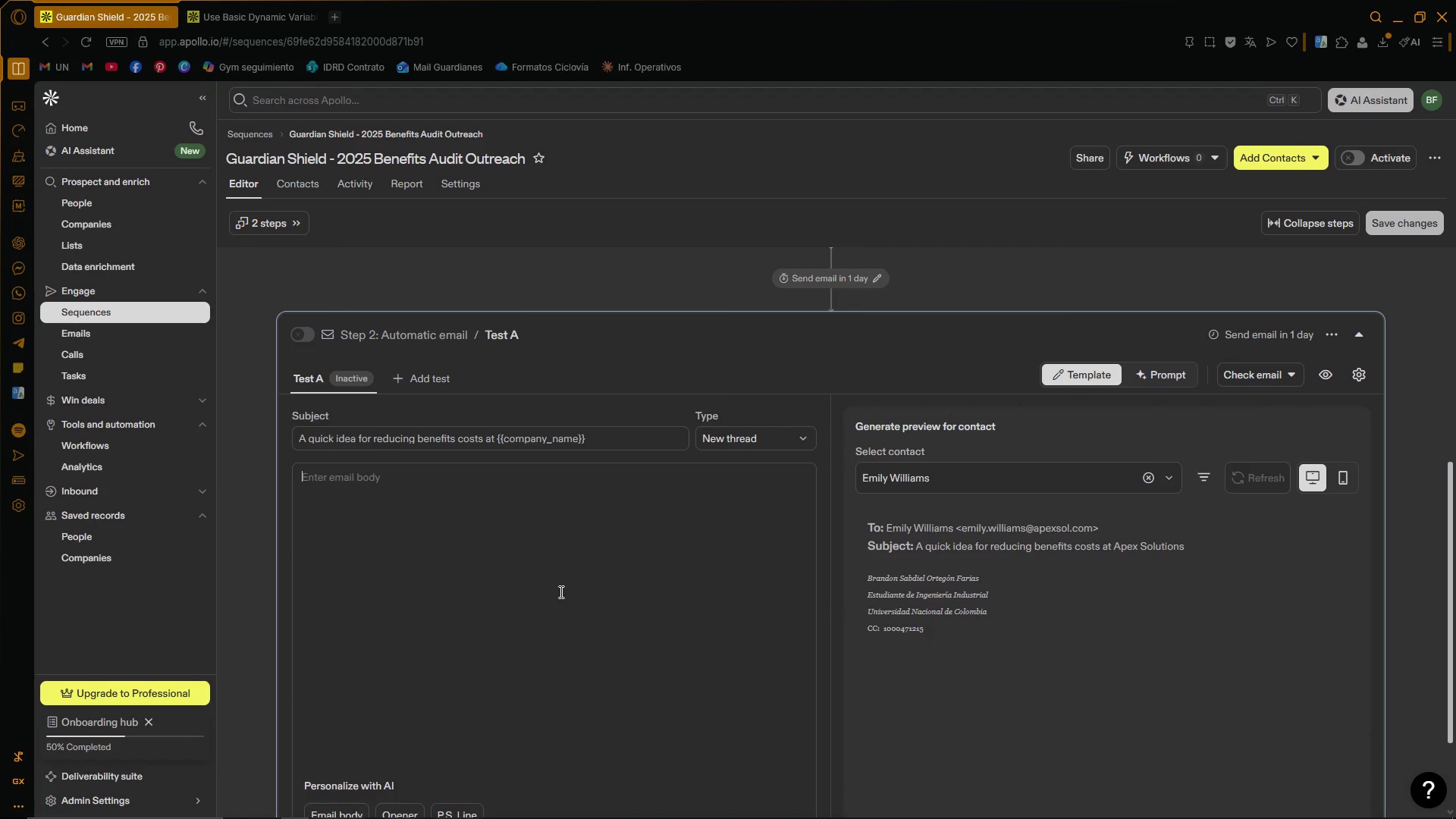 
key(CapsLock)
 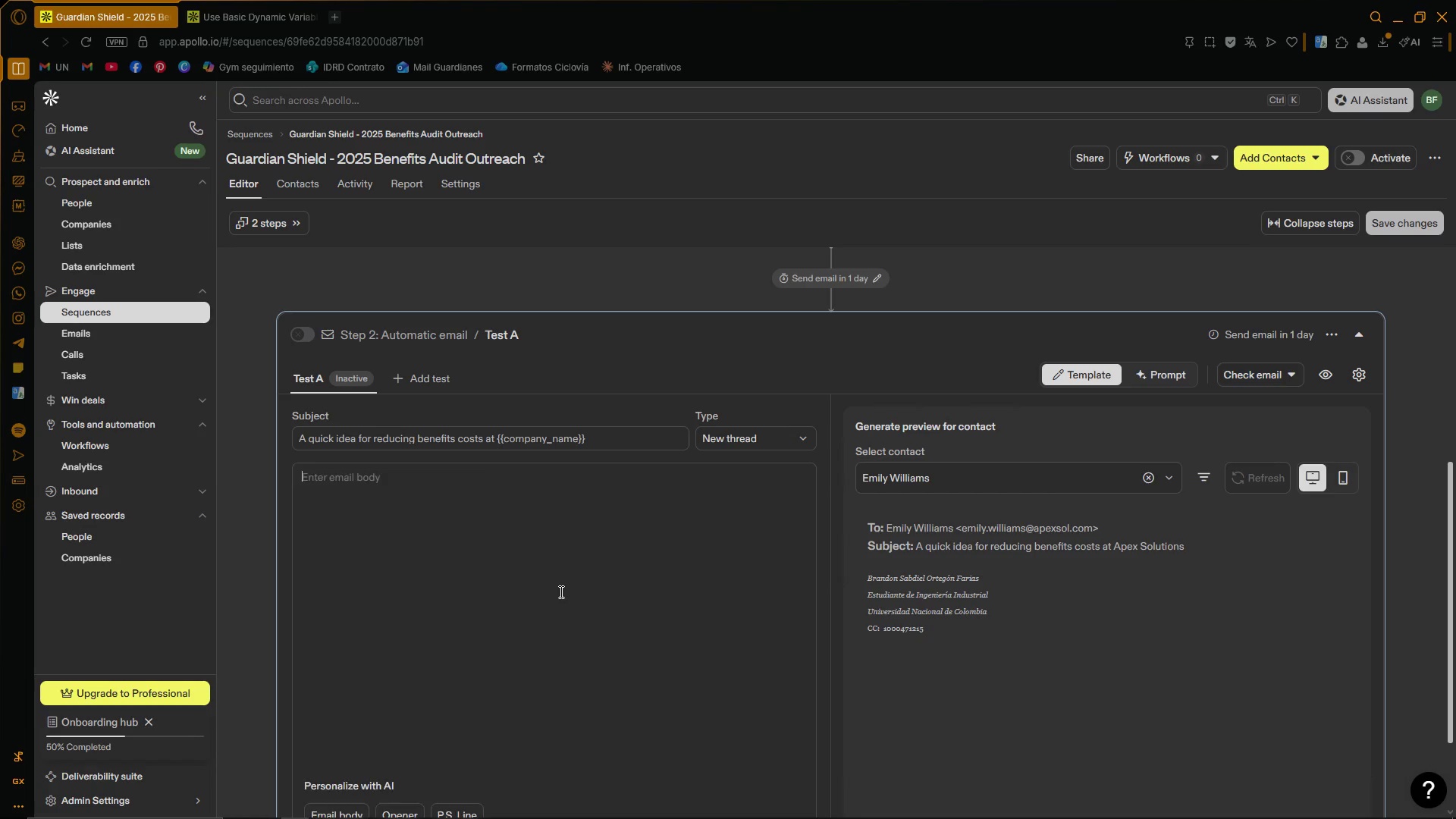 
key(H)
 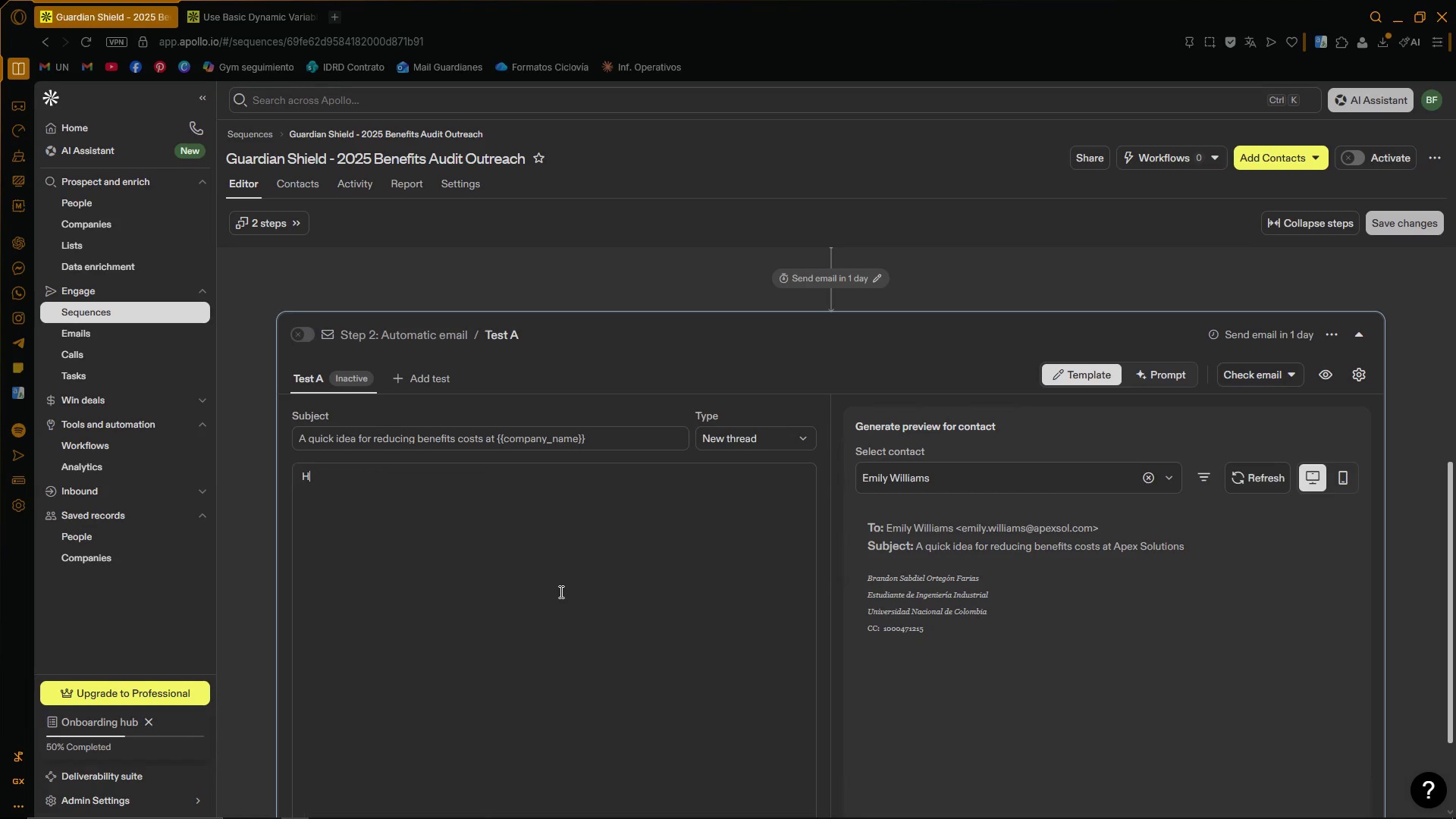 
key(CapsLock)
 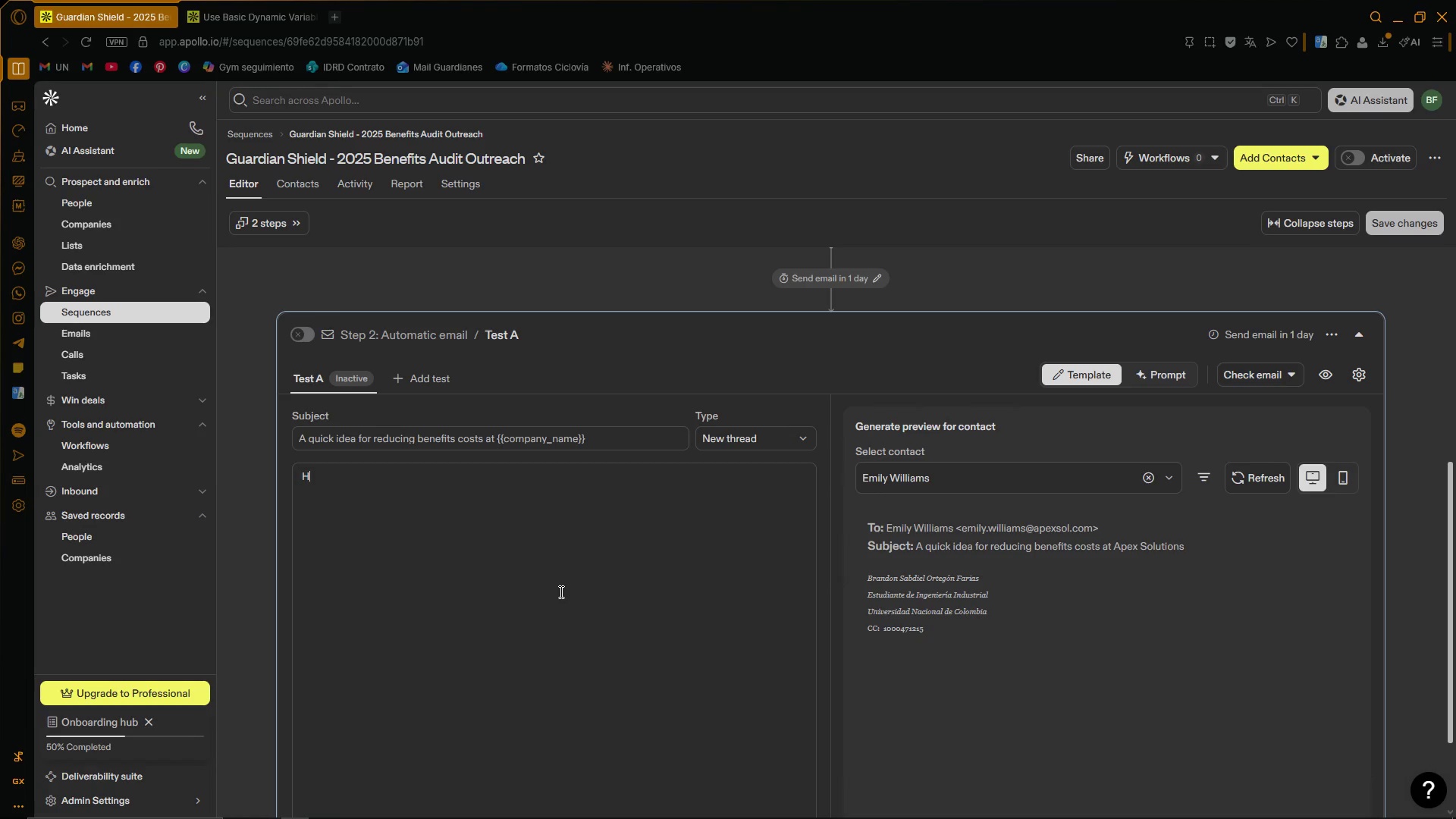 
key(I)
 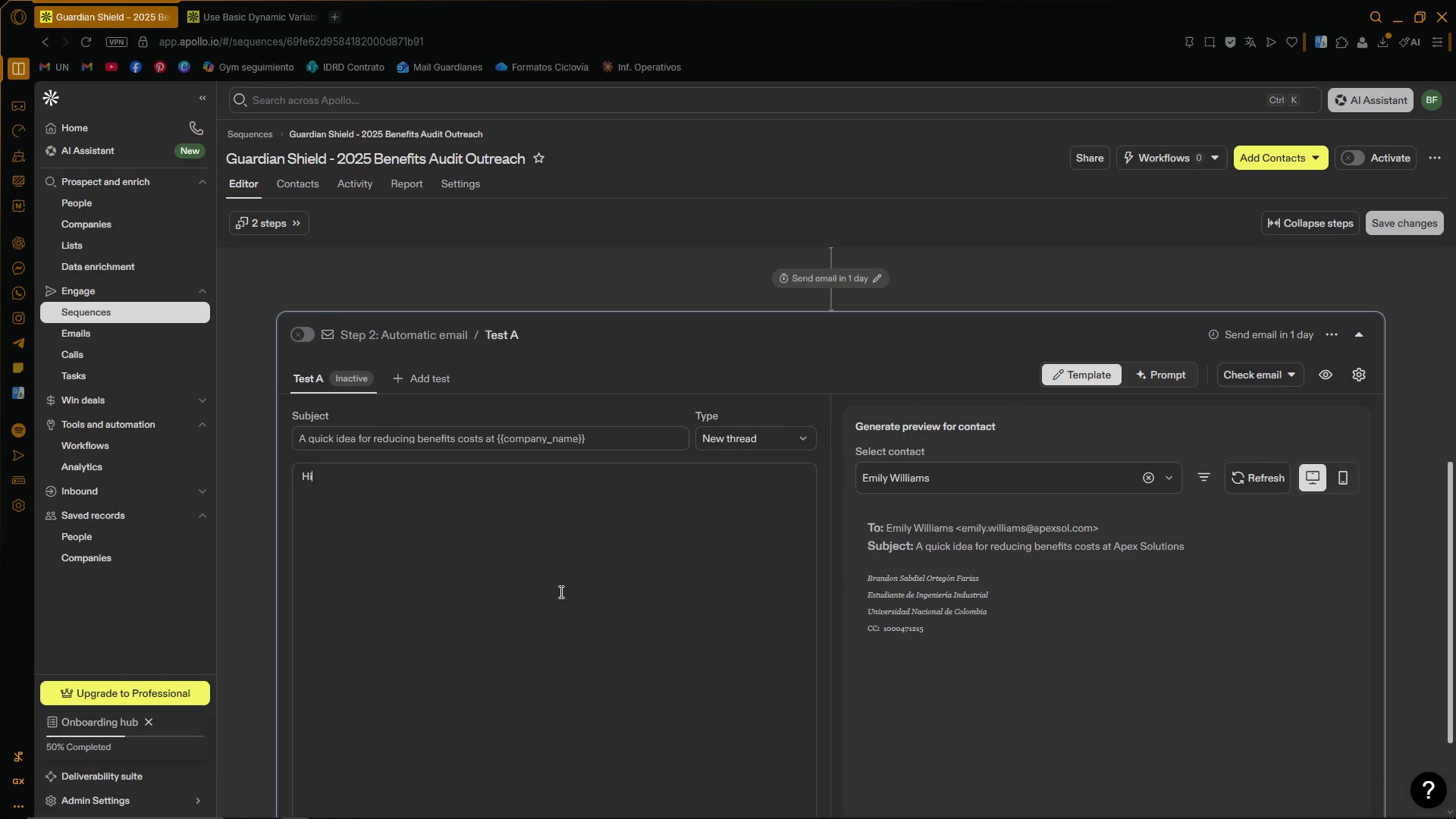 
key(Space)
 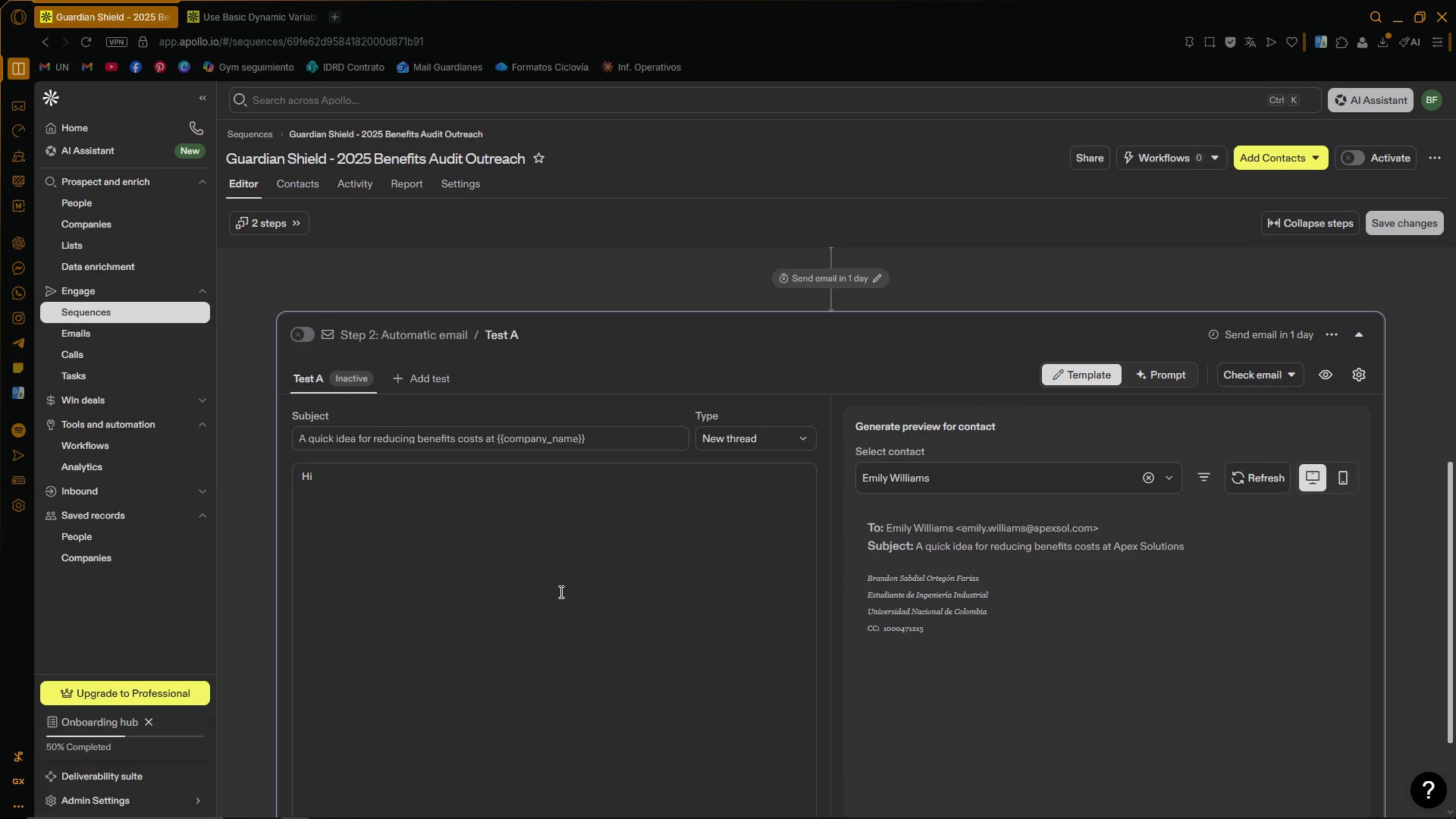 
key(Quote)
 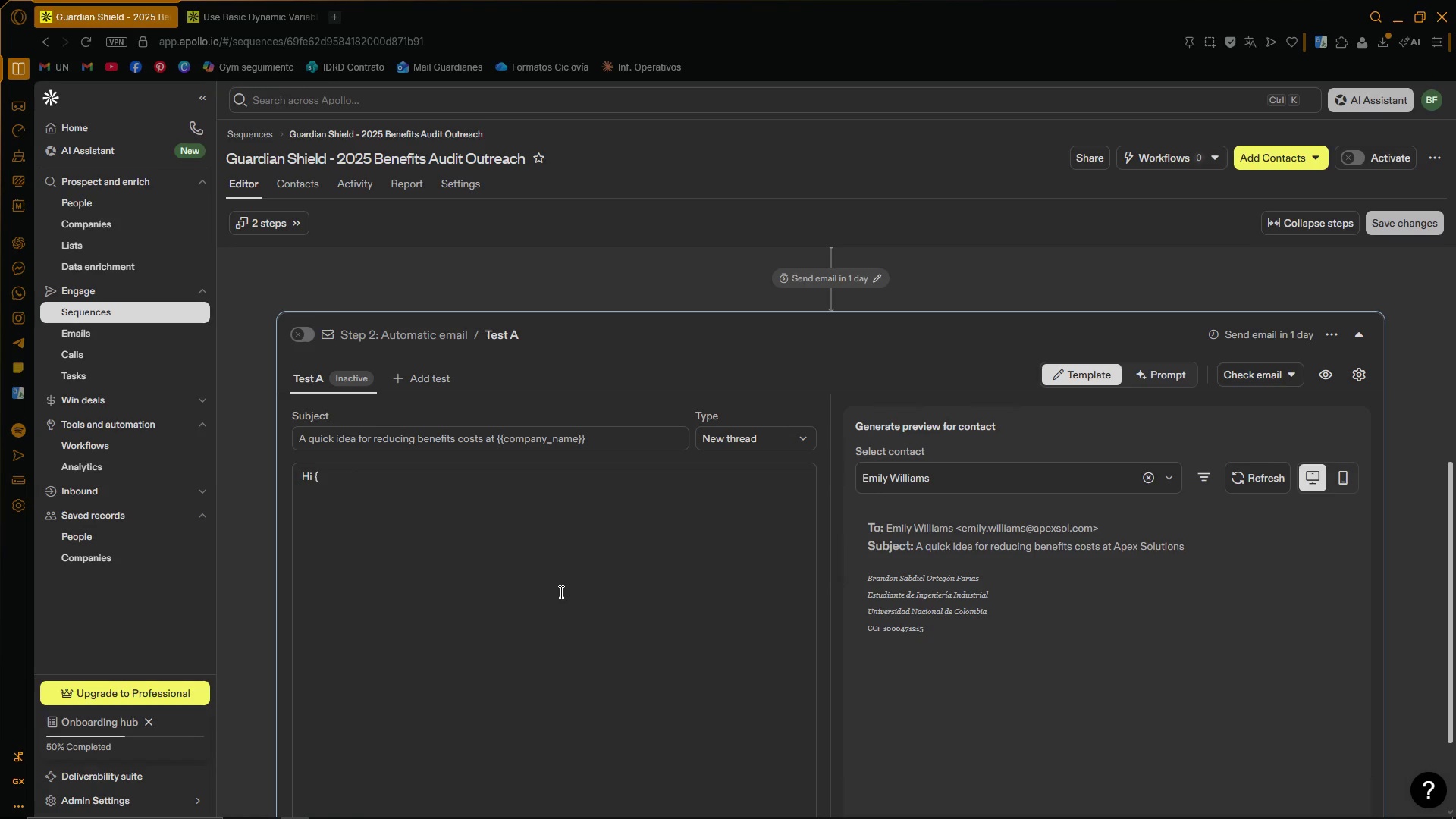 
key(Quote)
 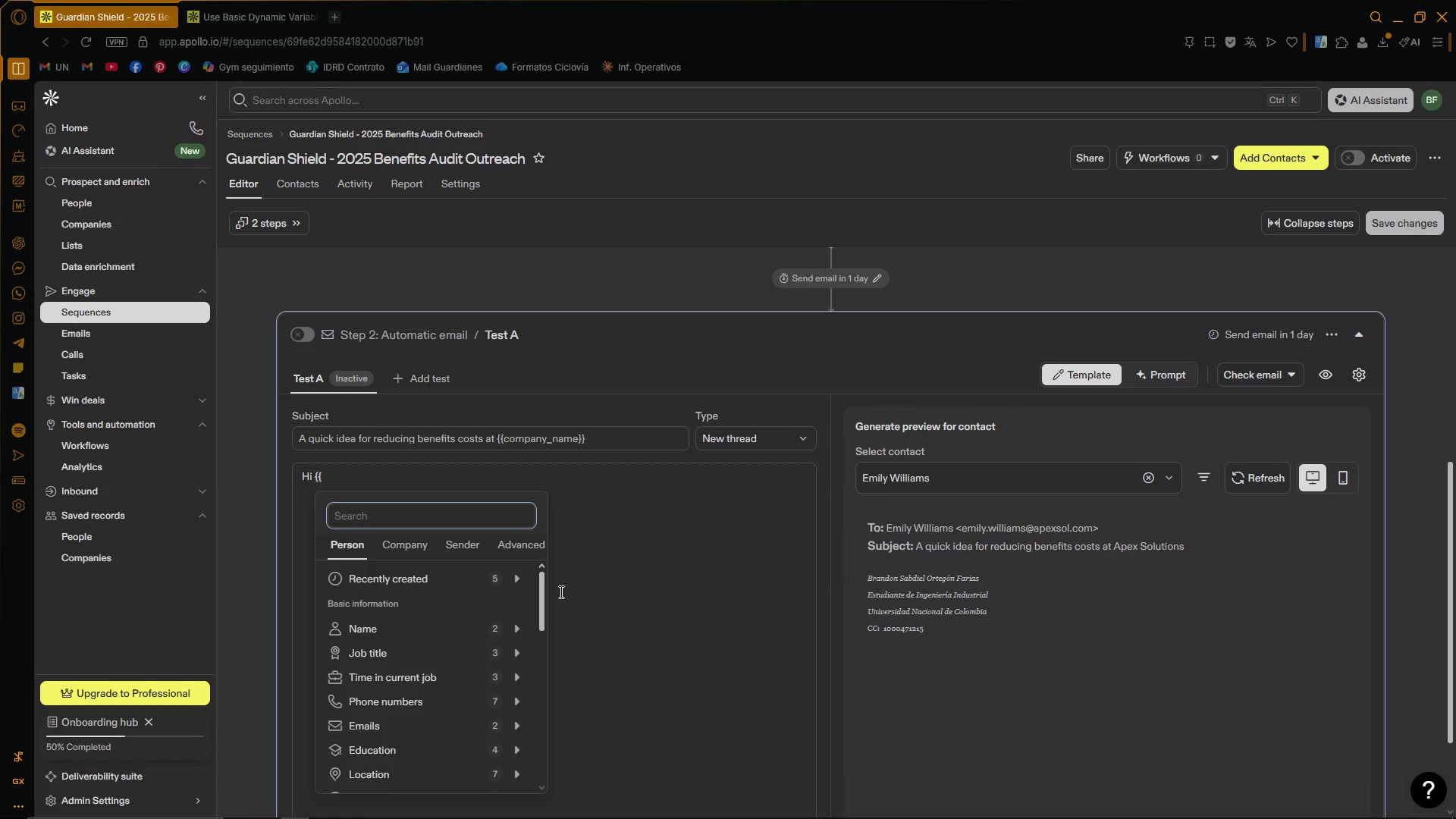 
left_click([614, 493])
 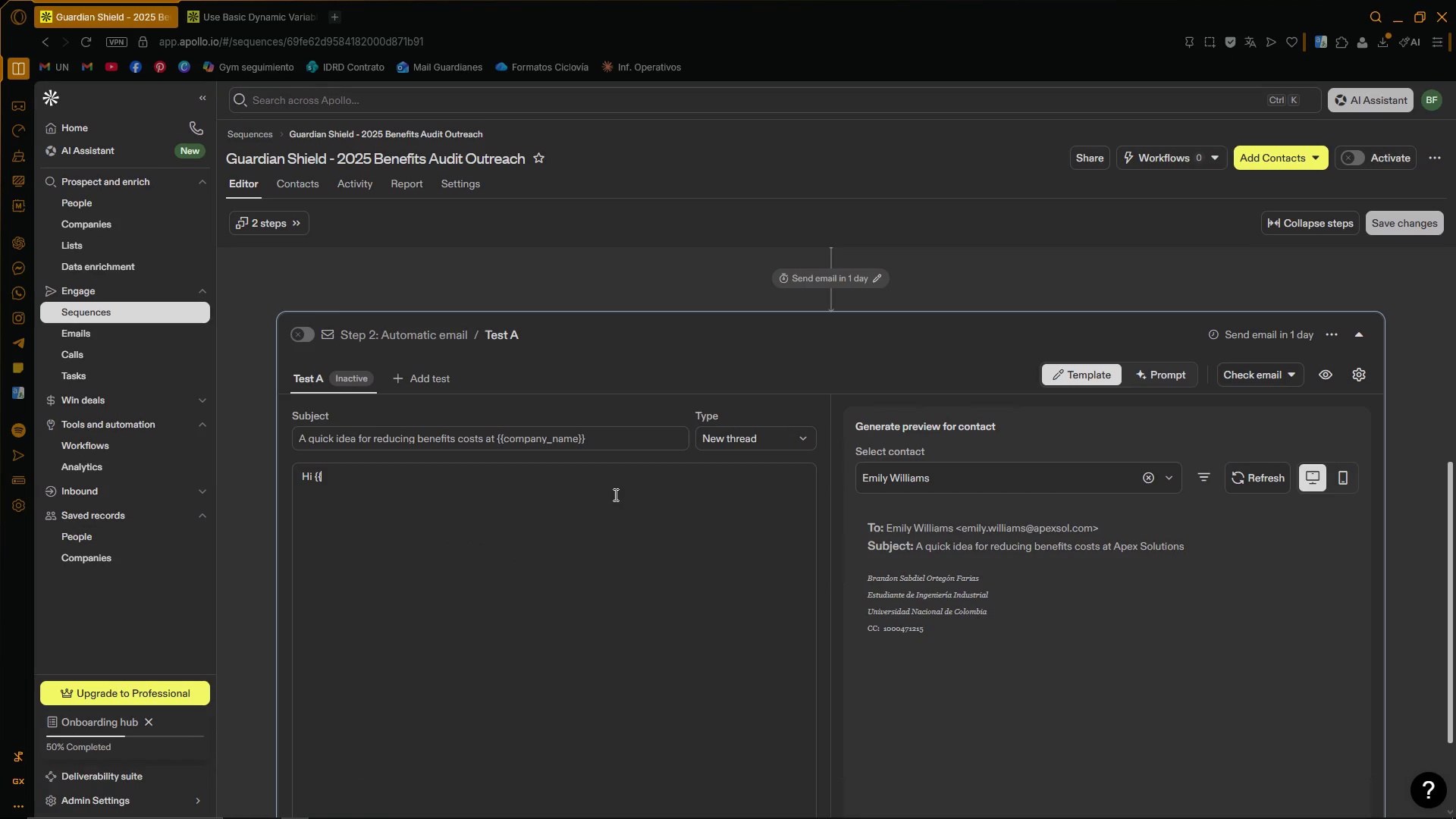 
type(first_name)
 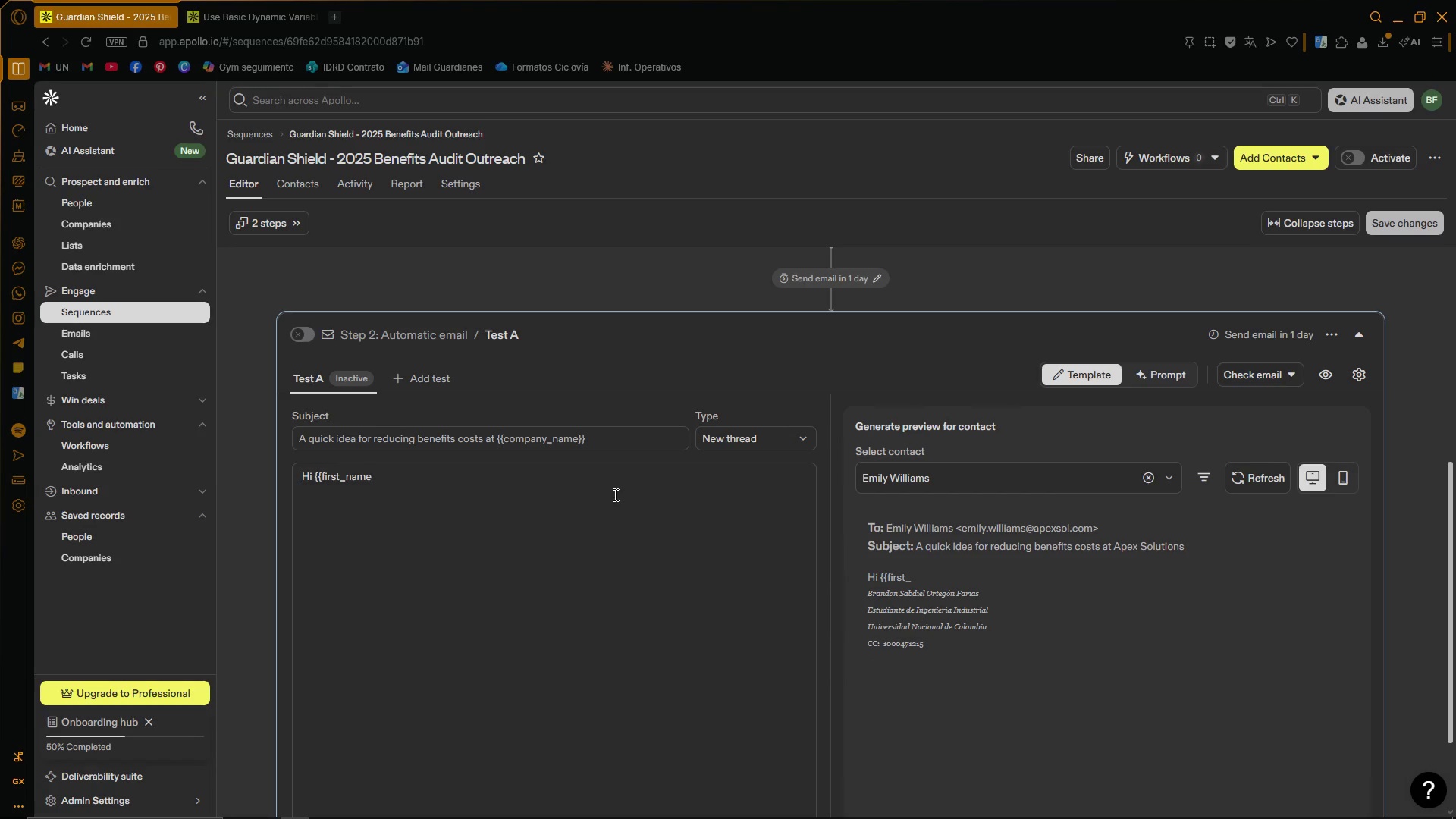 
key(Control+V)
 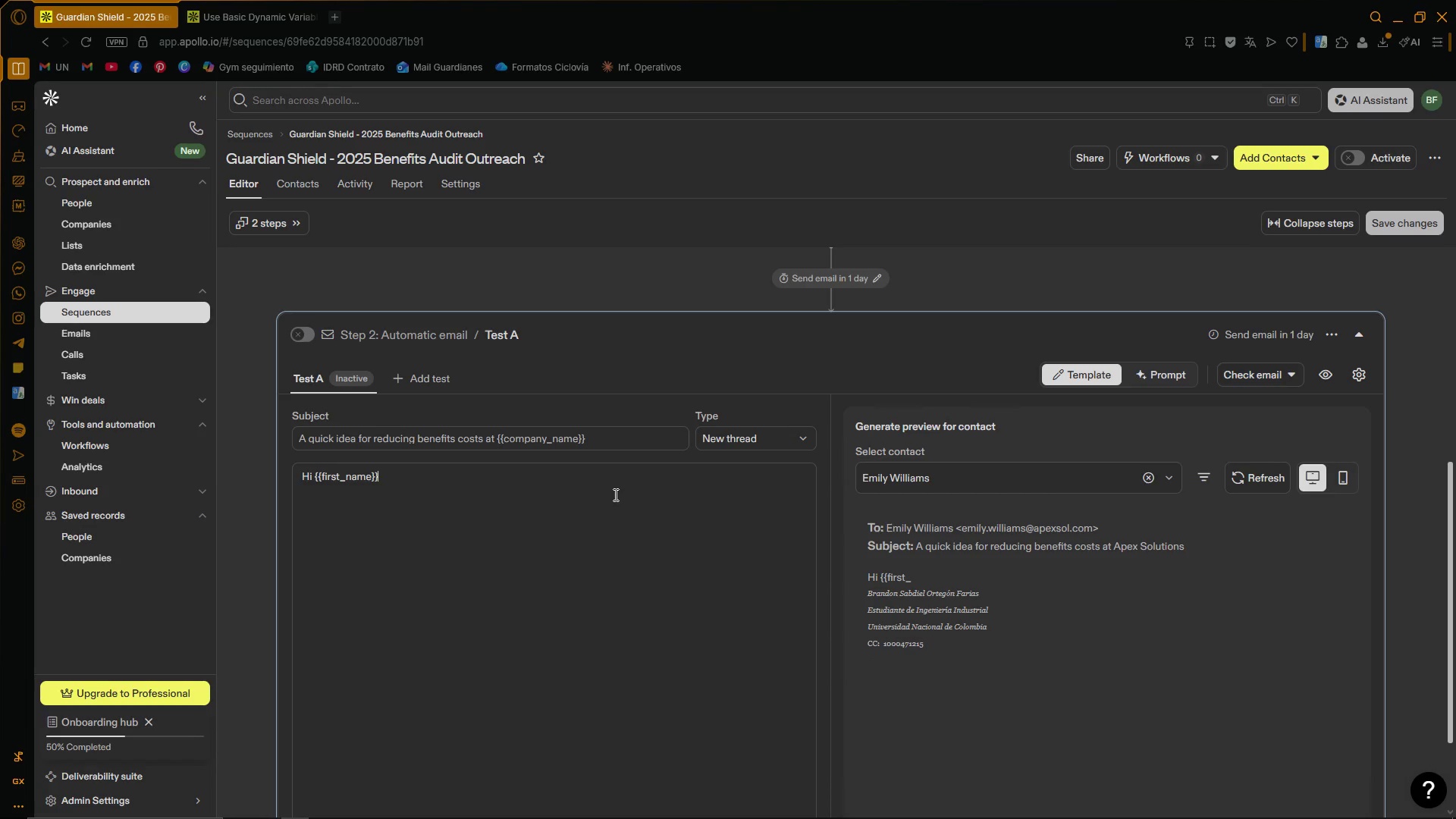 
key(Comma)
 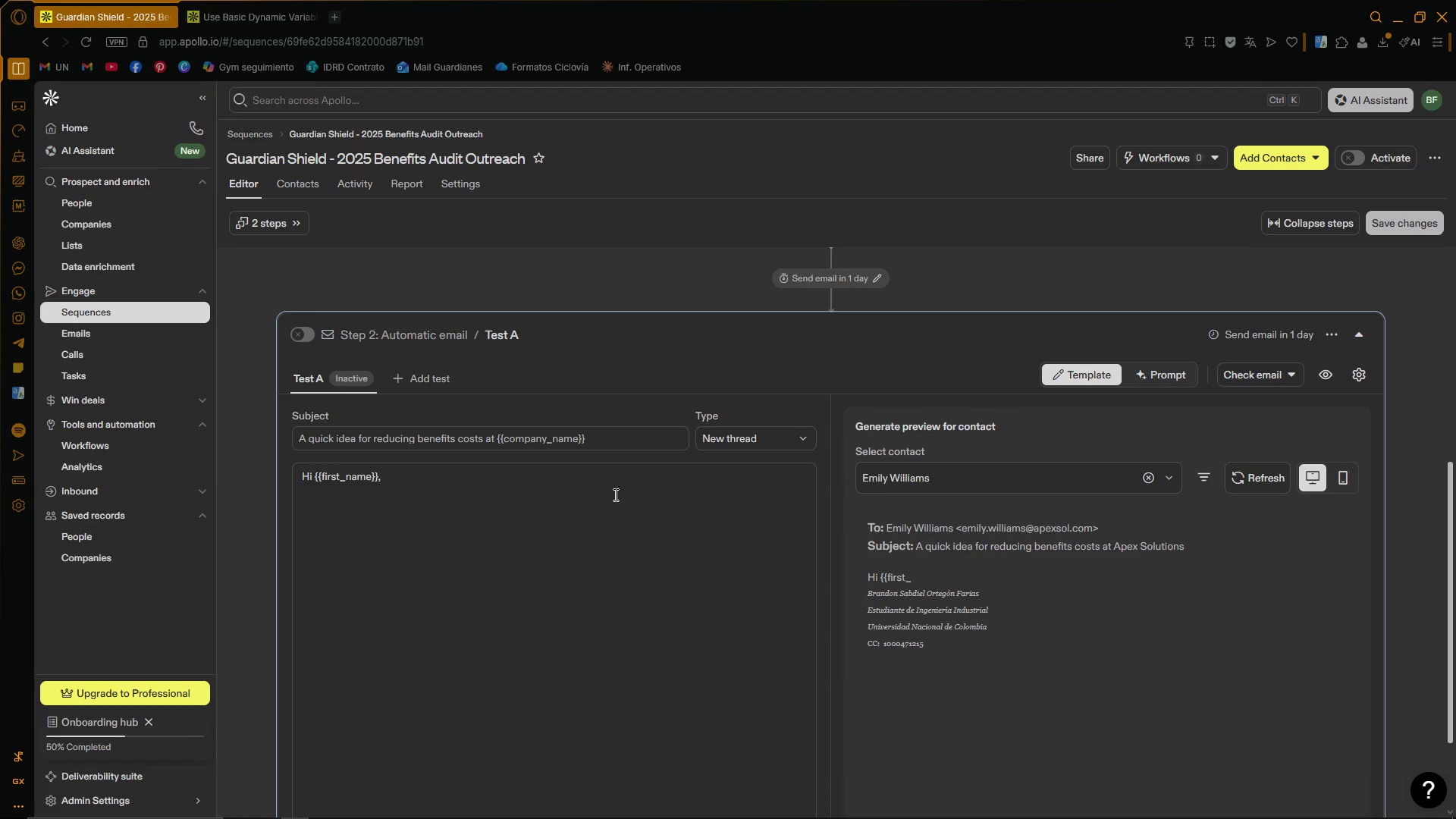 
key(Enter)
 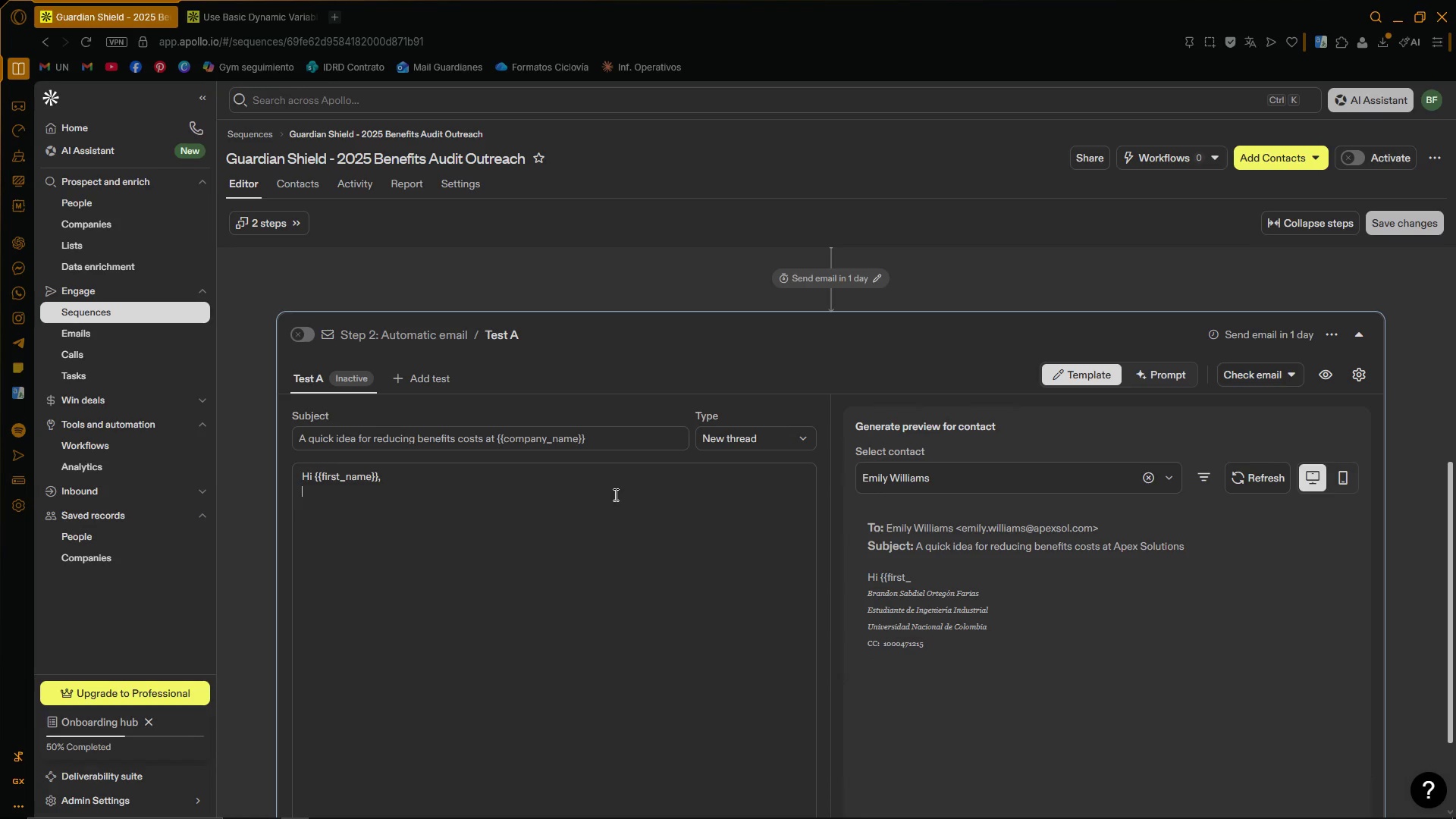 
key(Enter)
 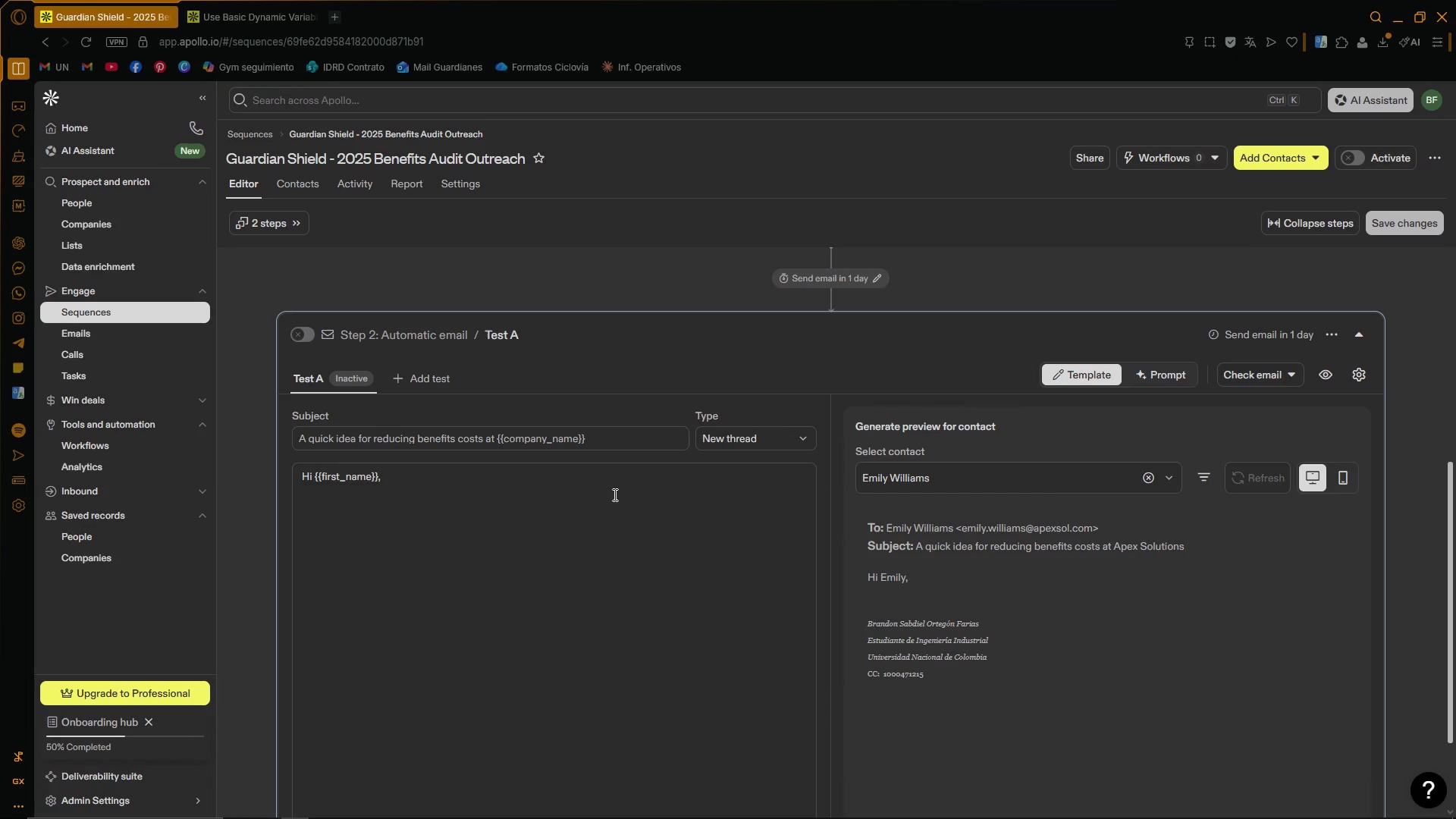 
wait(7.86)
 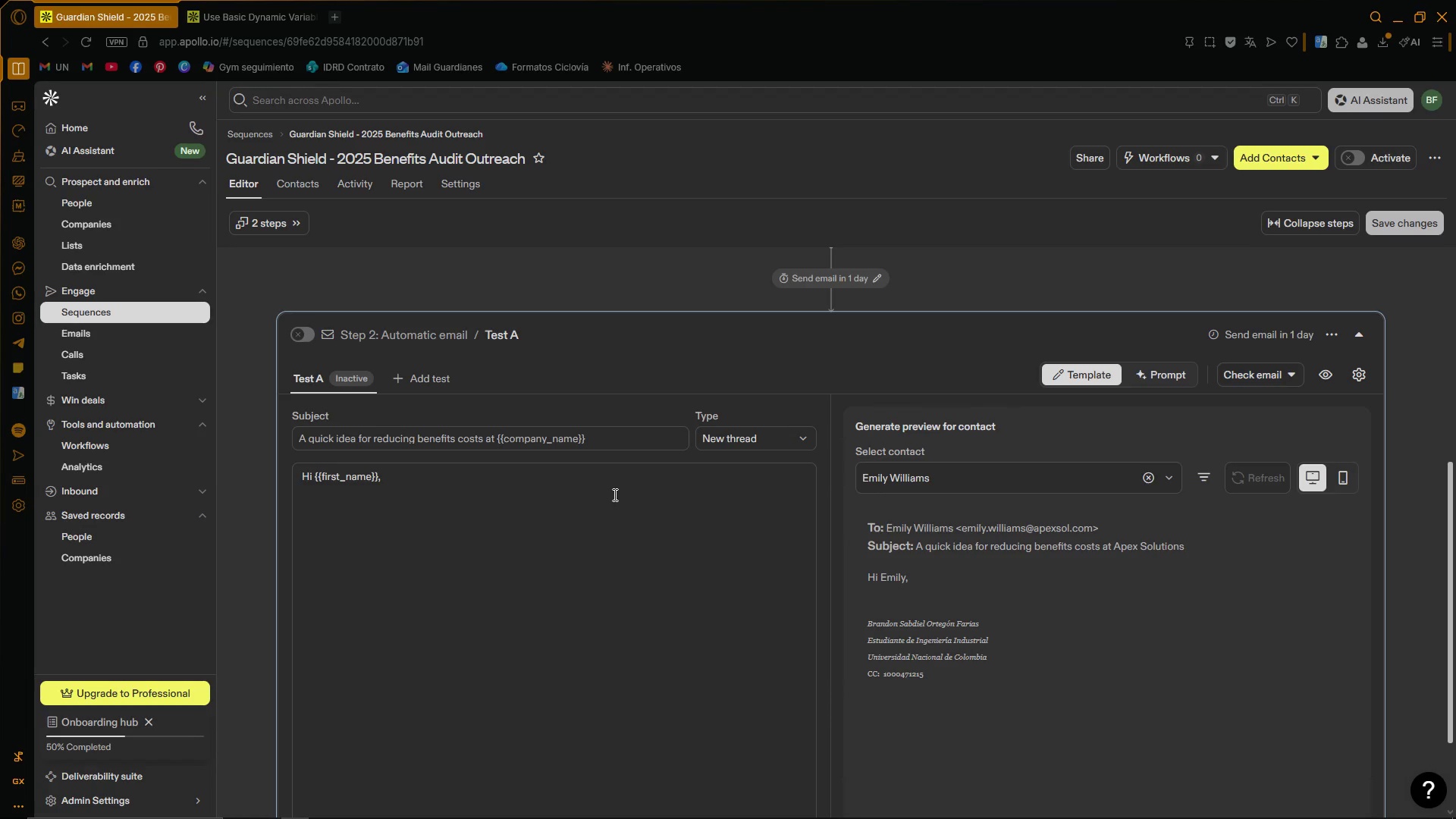 
type(In)
key(Backspace)
type( noticed '')
 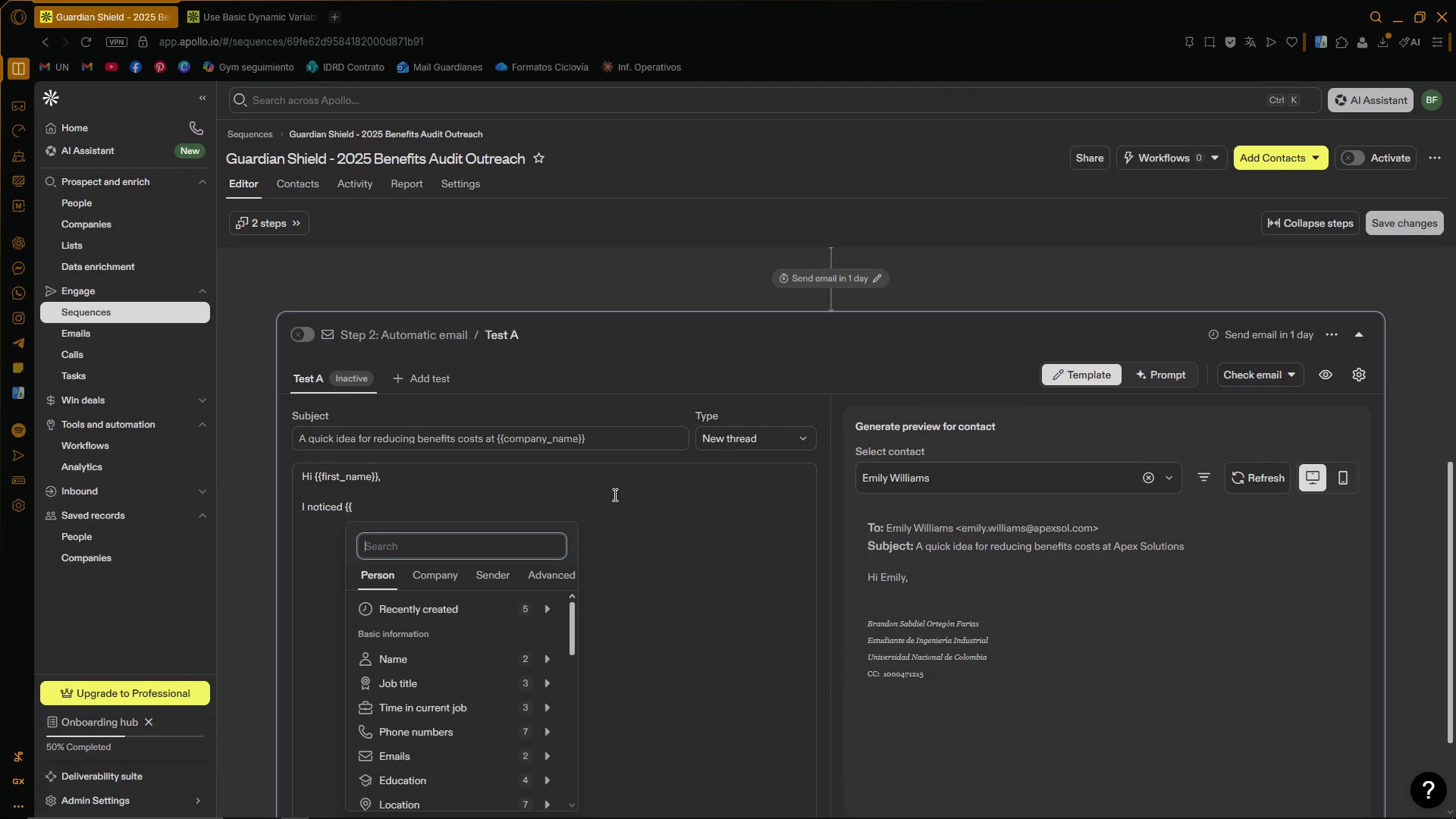 
left_click([664, 519])
 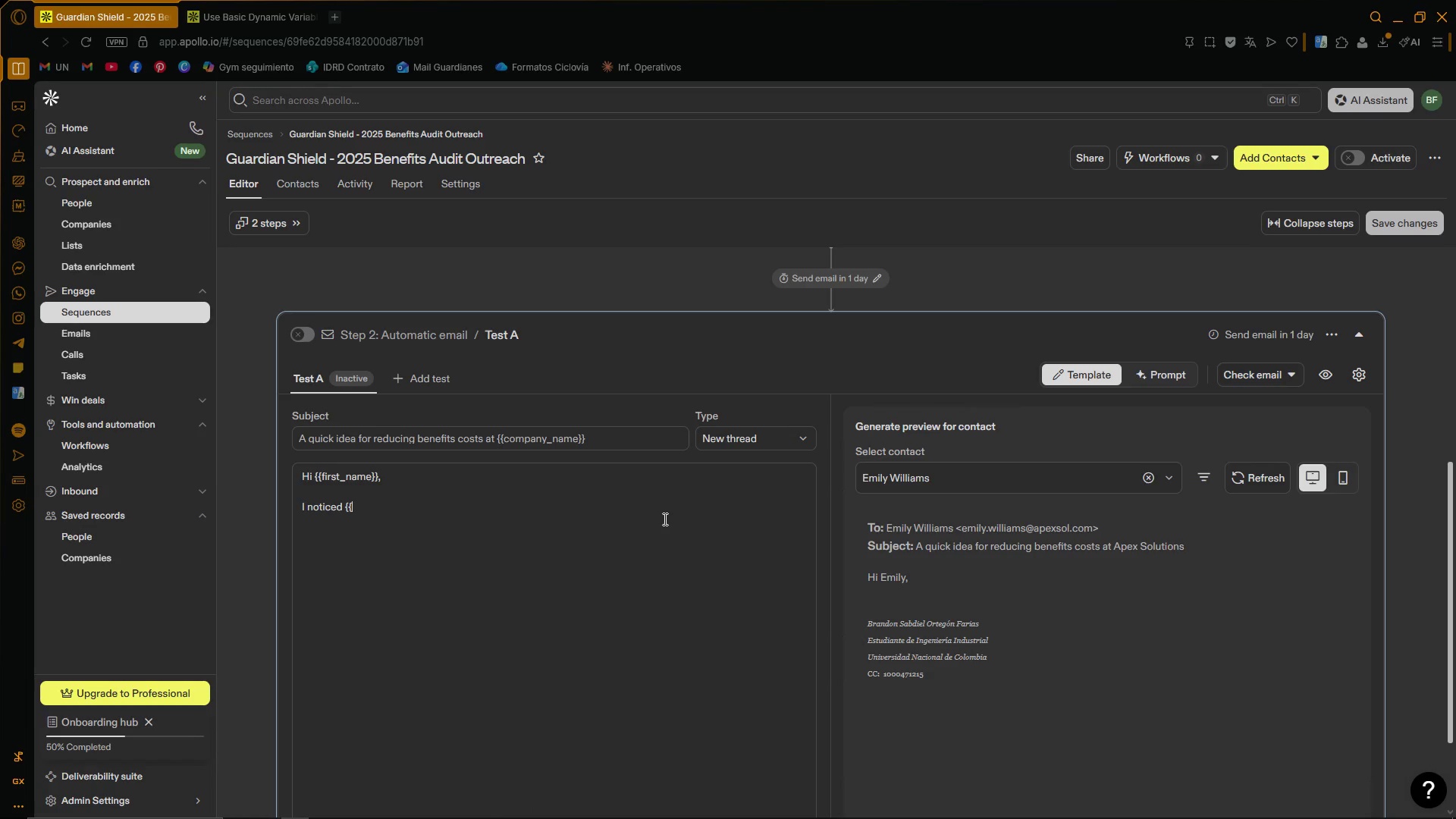 
type(recent_milestone)
 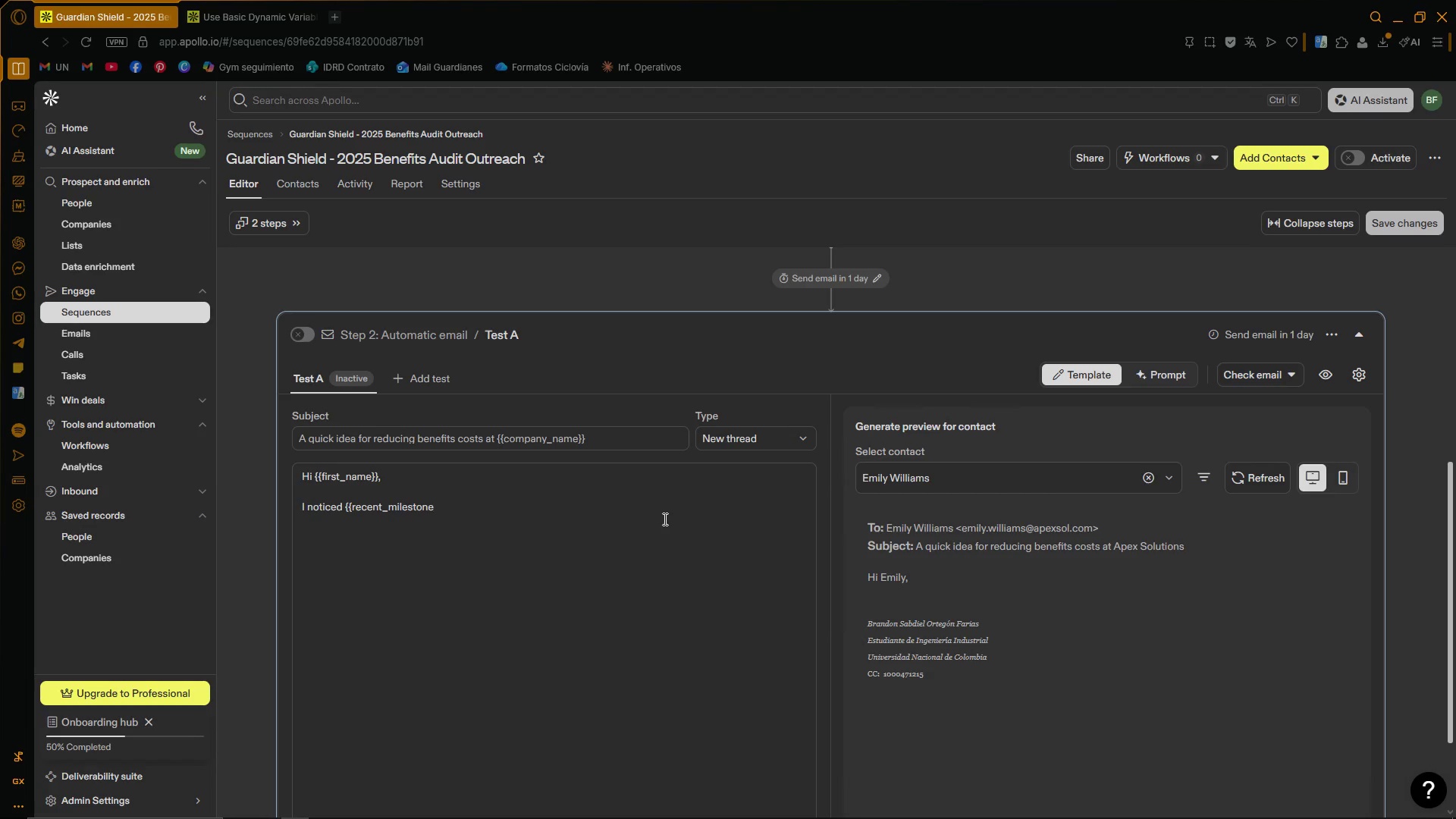 
key(Control+V)
 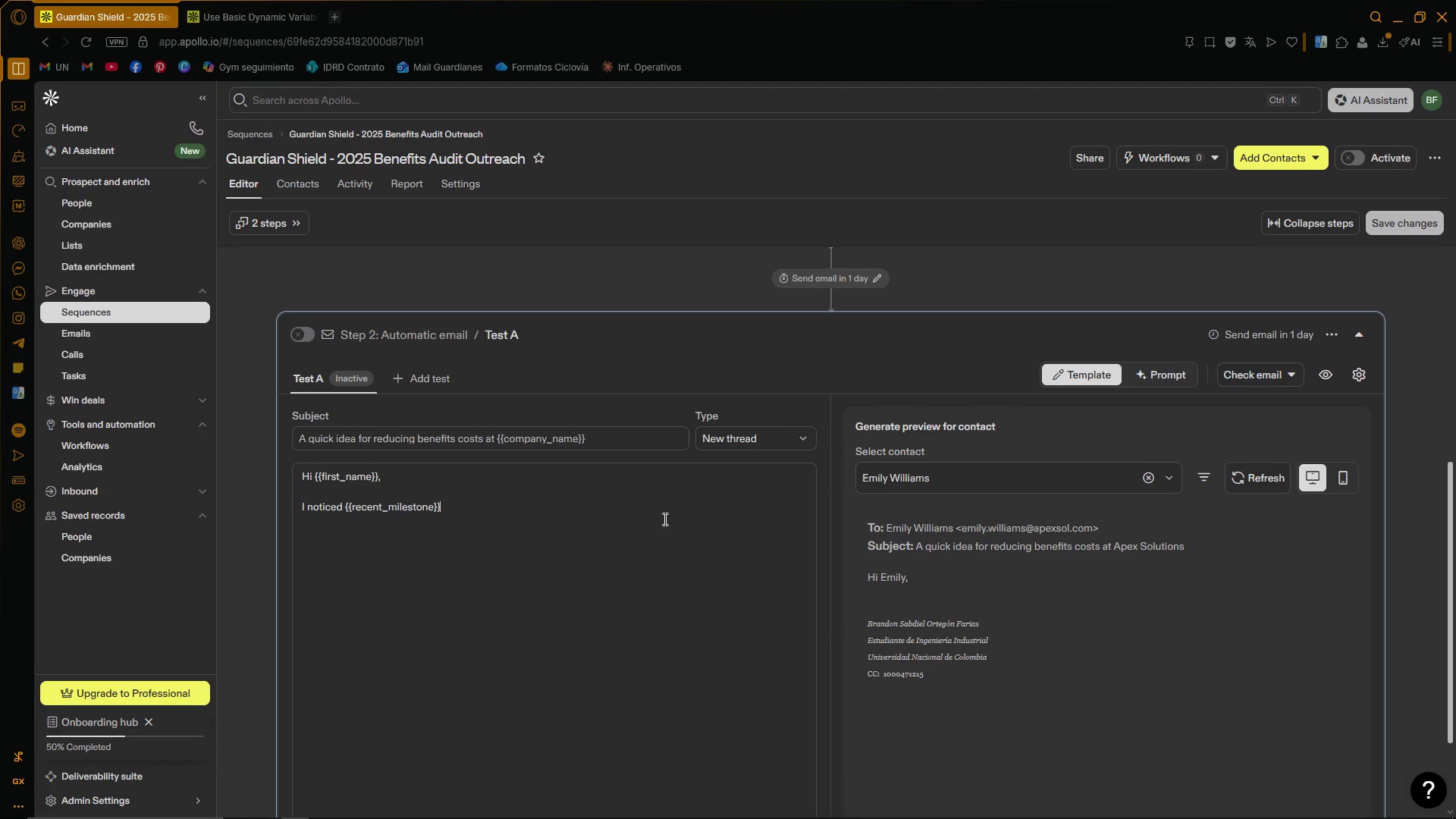 
type( at )
 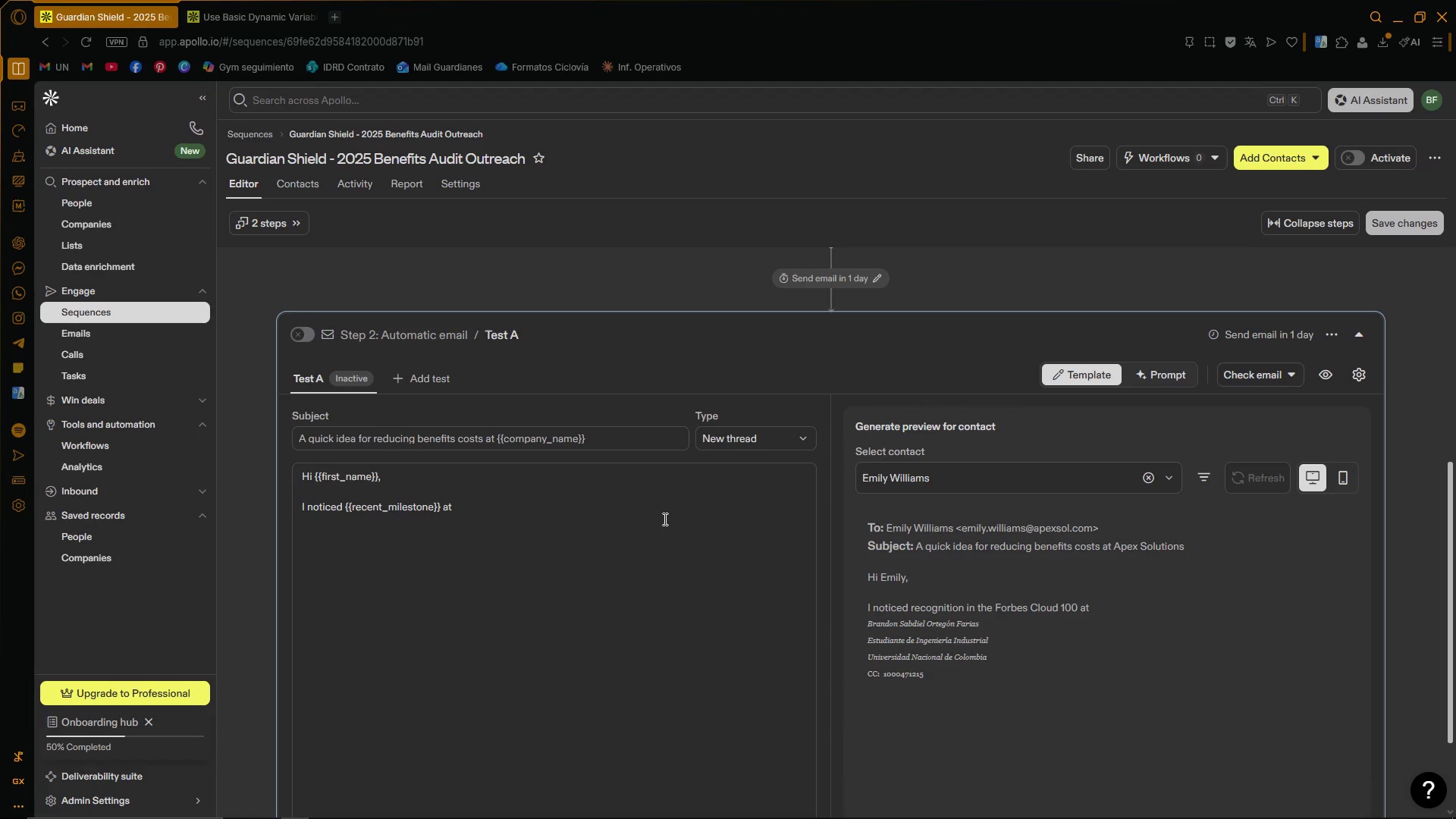 
wait(11.12)
 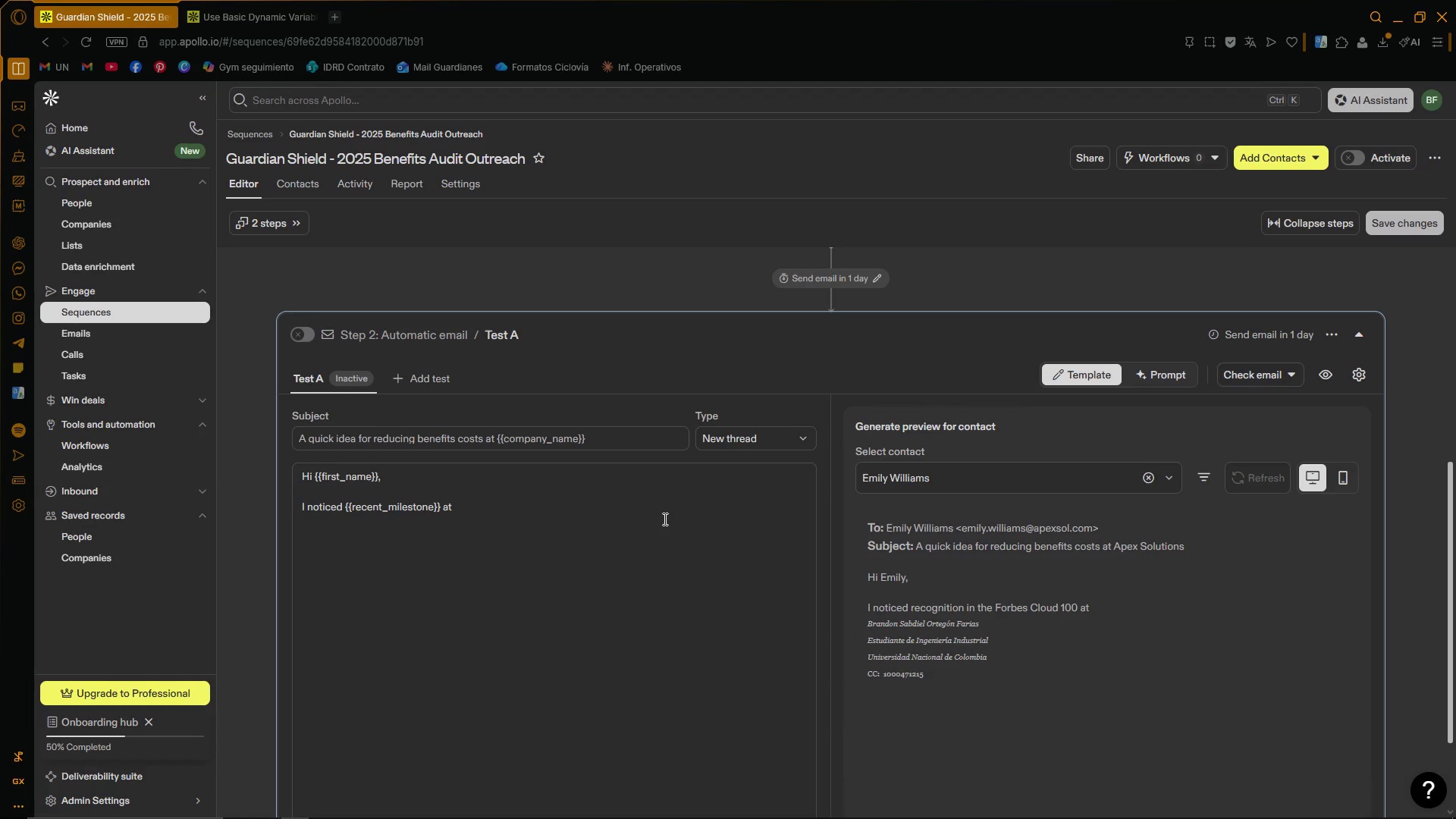 
key(Quote)
 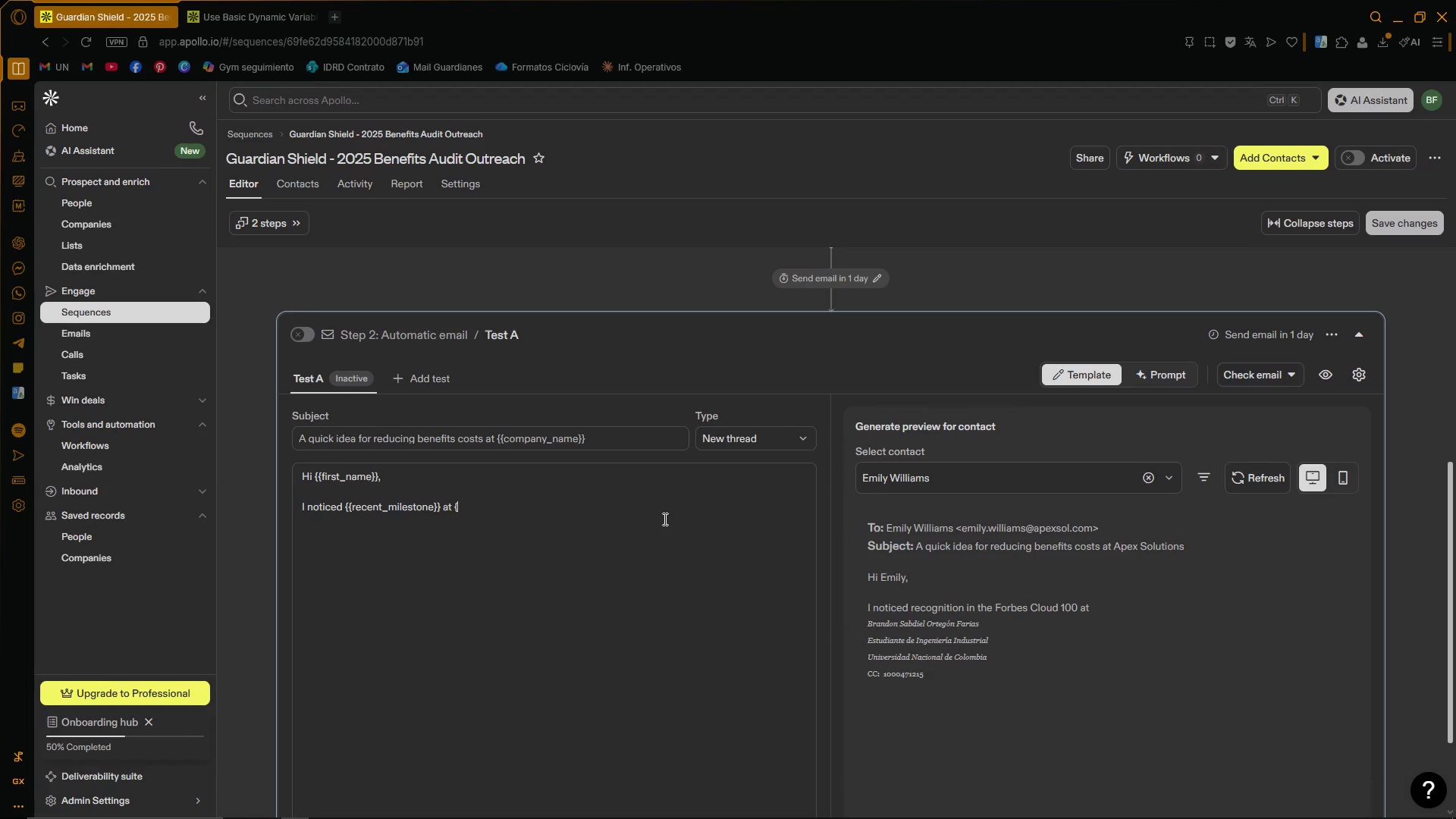 
key(Quote)
 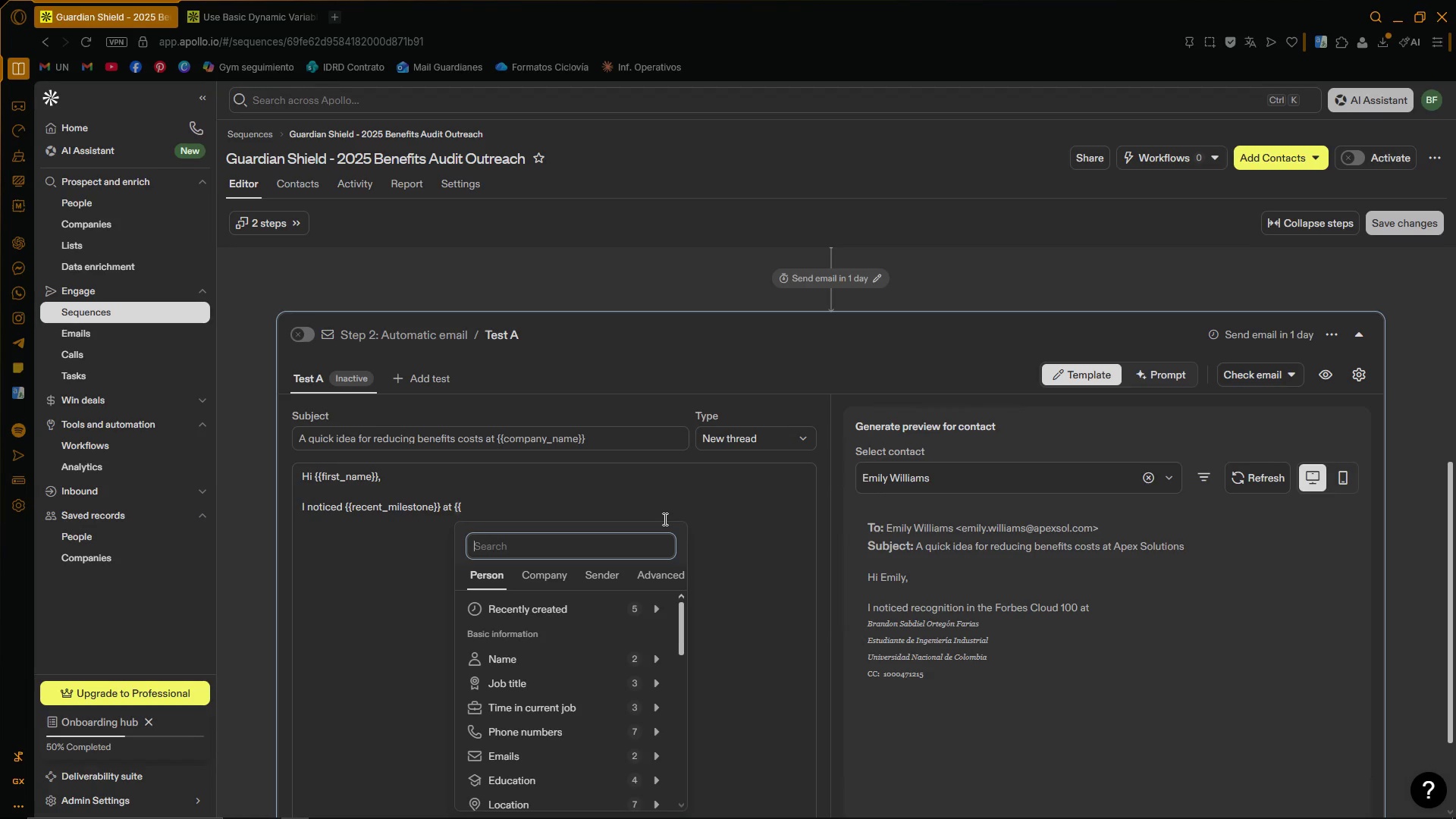 
key(C)
 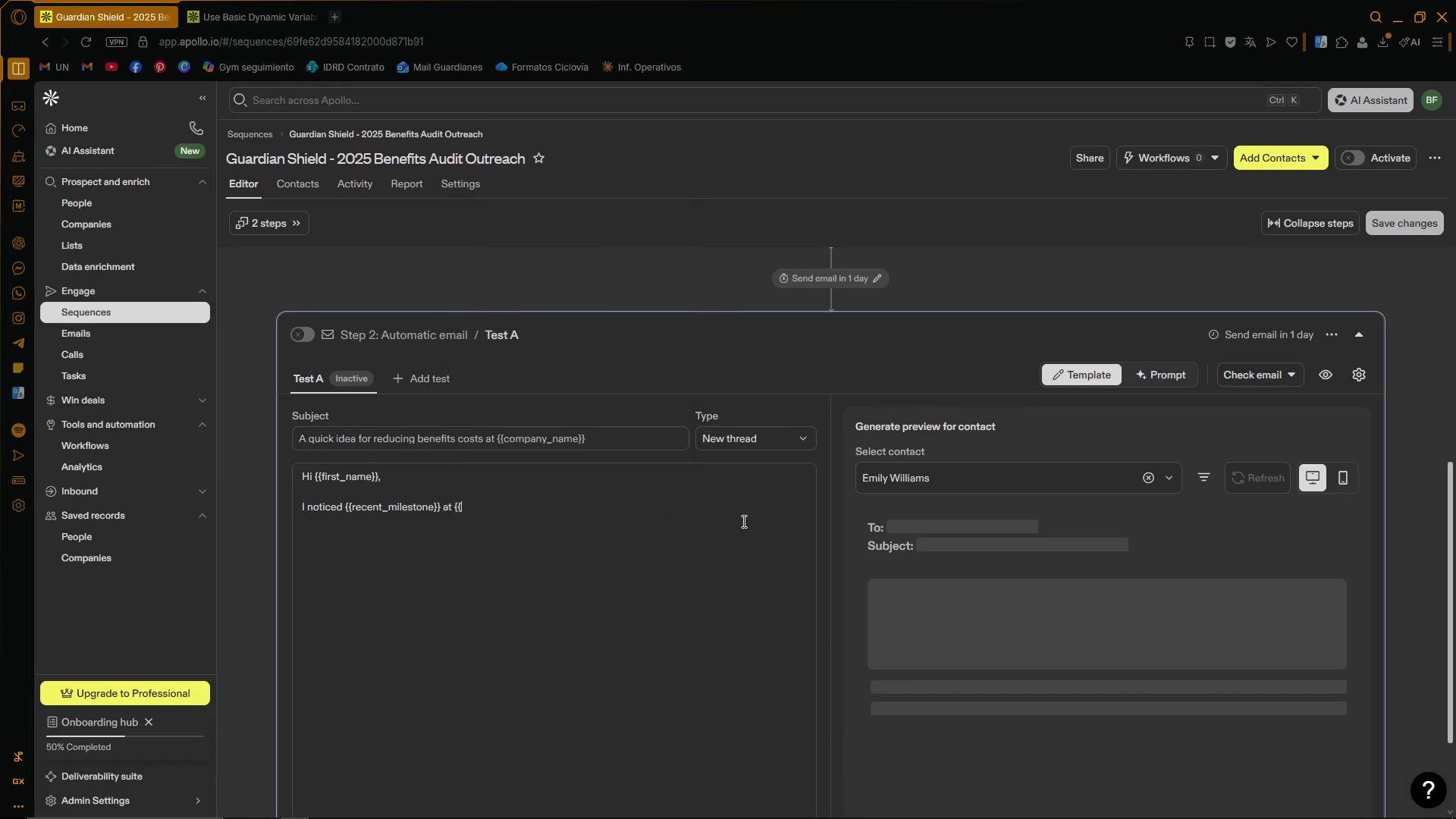 
type(company_name)
 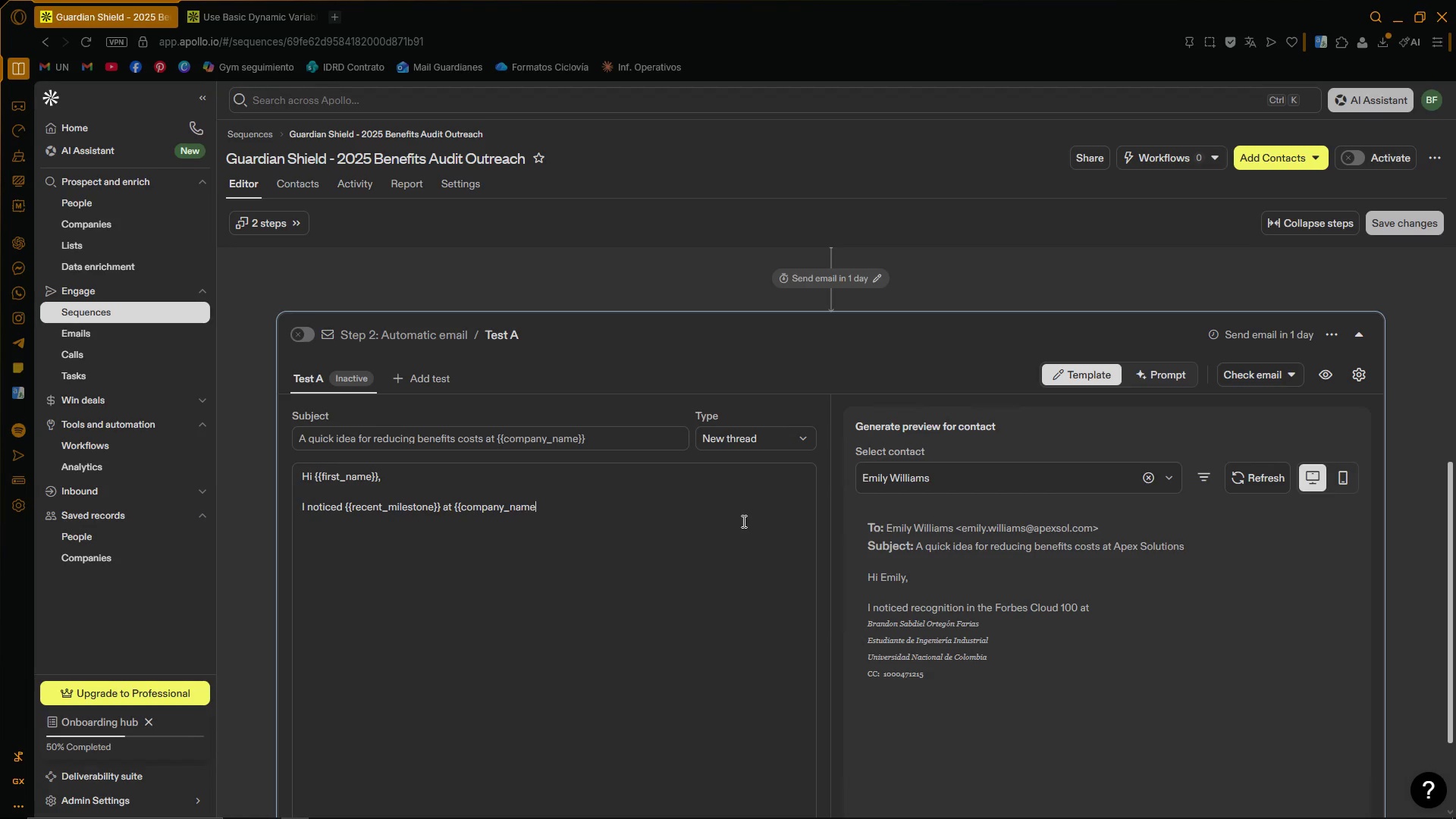 
key(Control+V)
 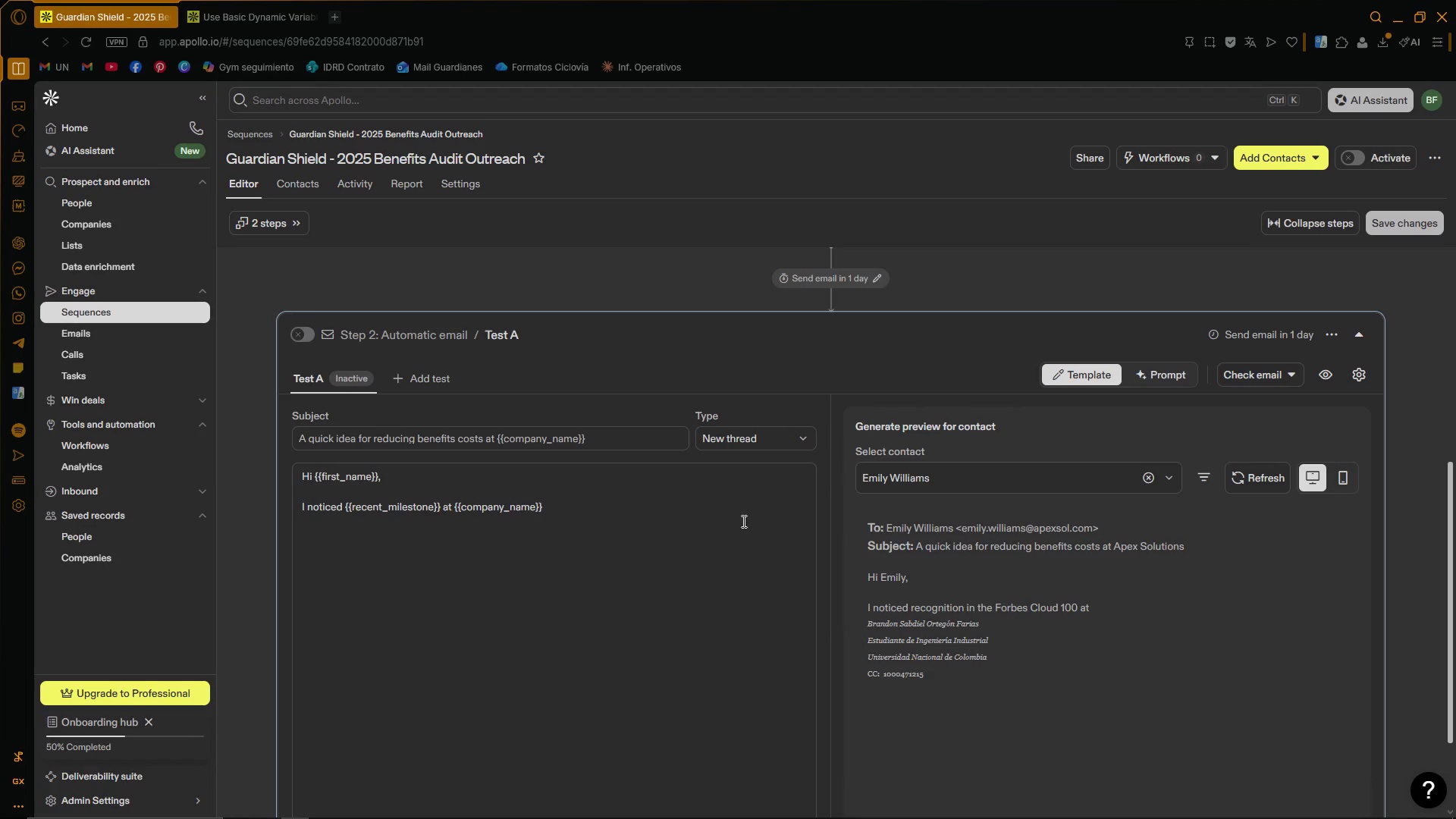 
type(, and given the operational growth that often comes with milestones like that, I thought this might be relevant.)
 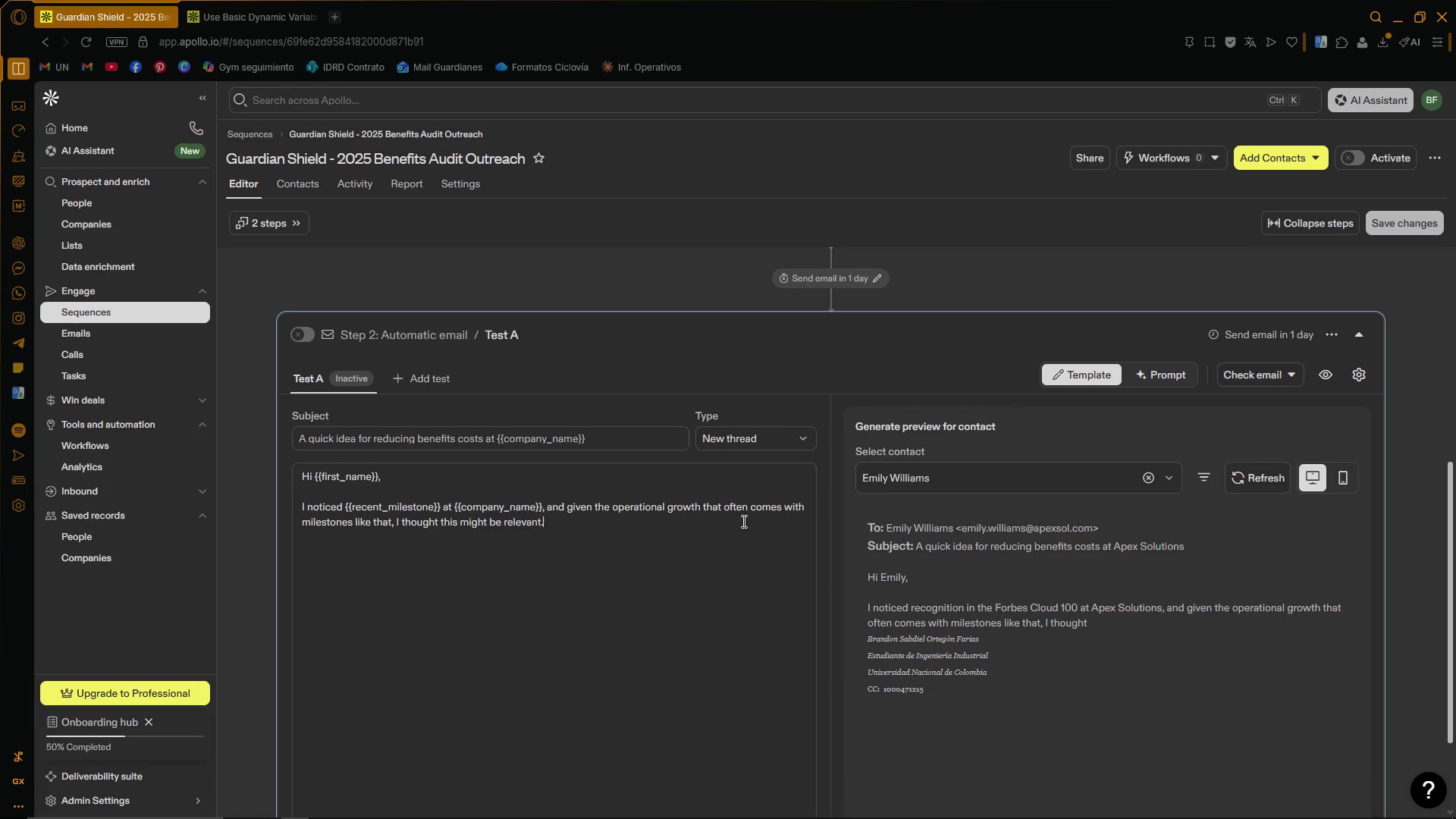 
key(Enter)
 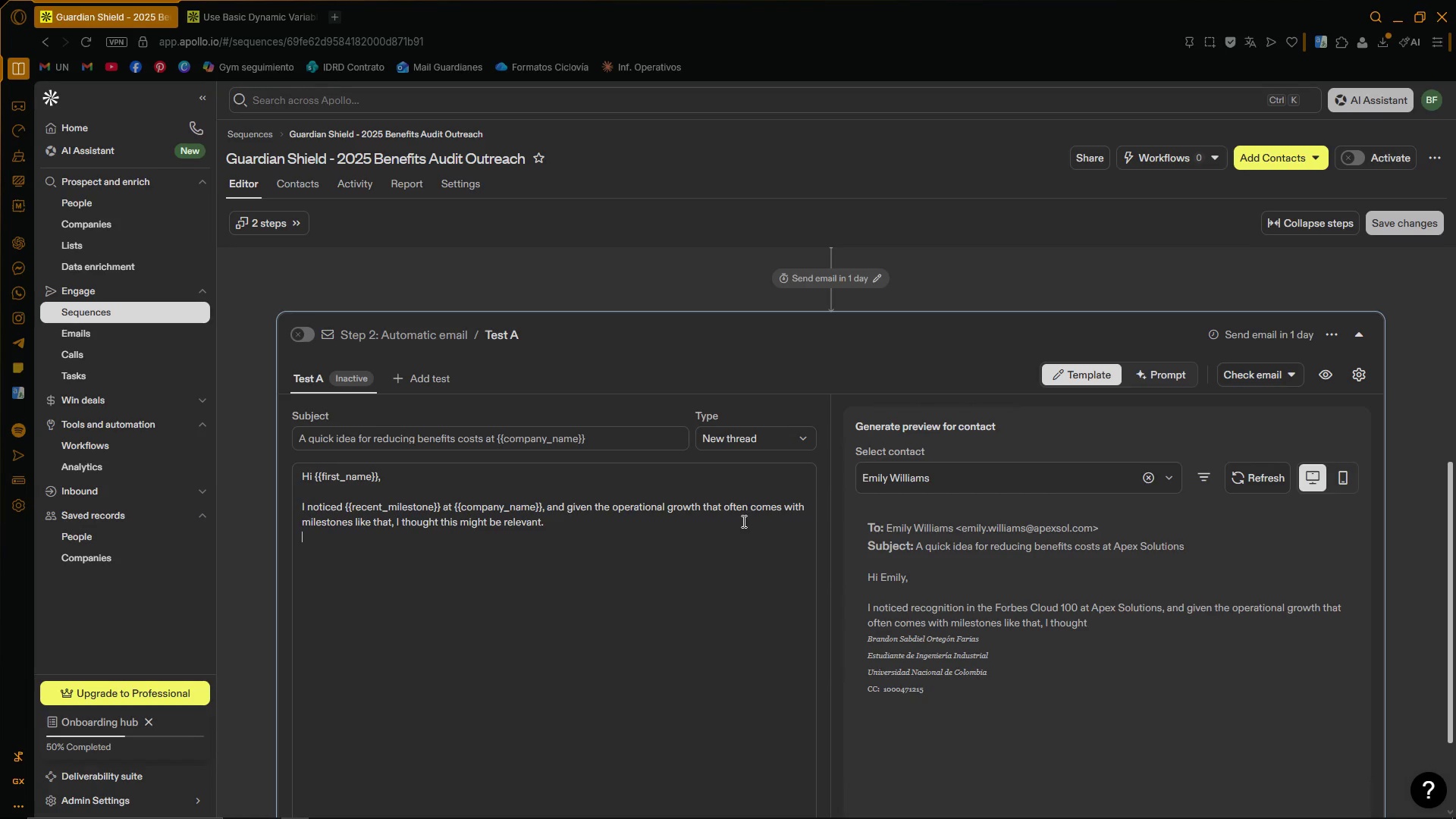 
key(Enter)
 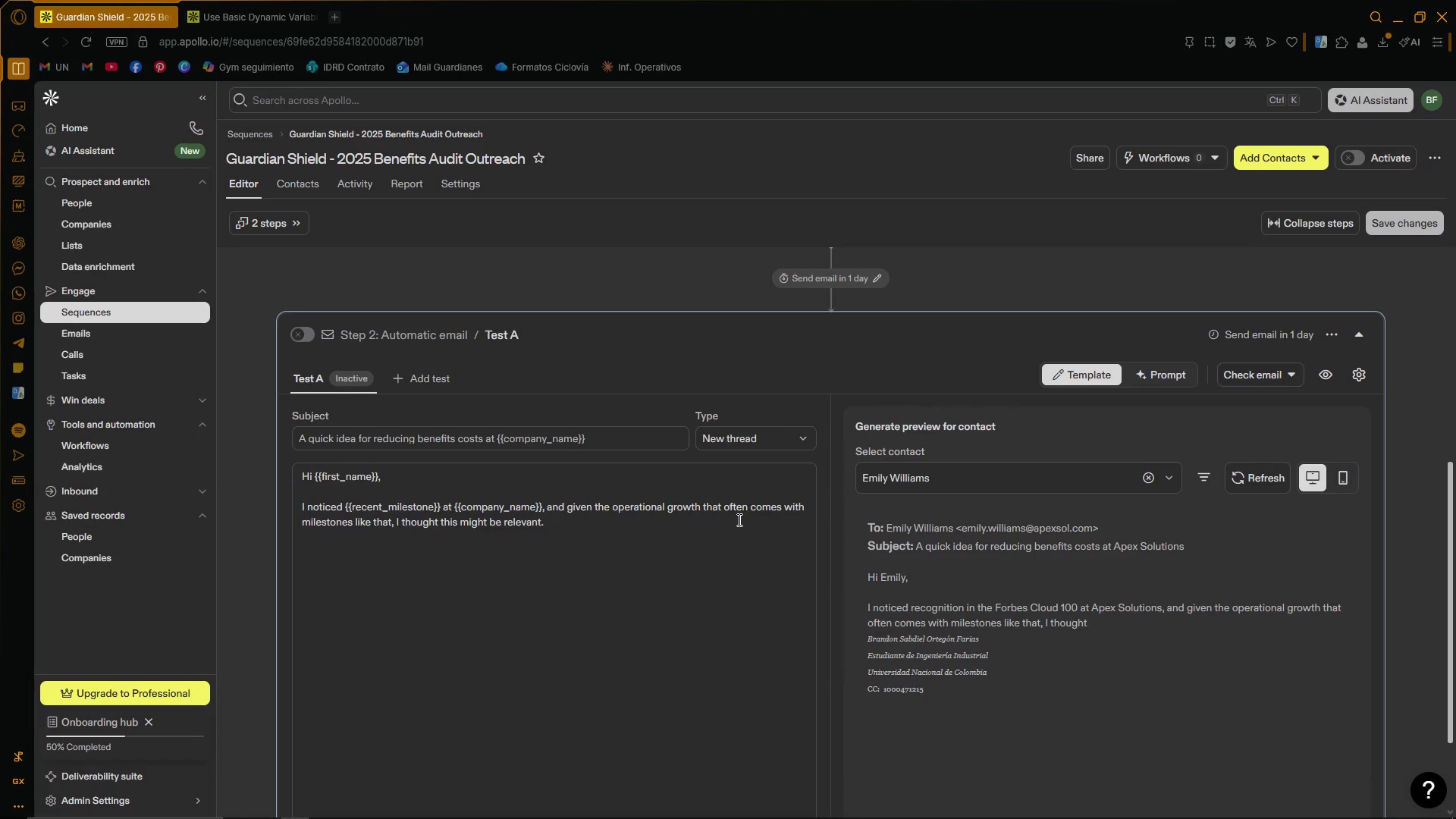 
type(At Guardian Shield Commercial )
key(Backspace)
type(, we help )
 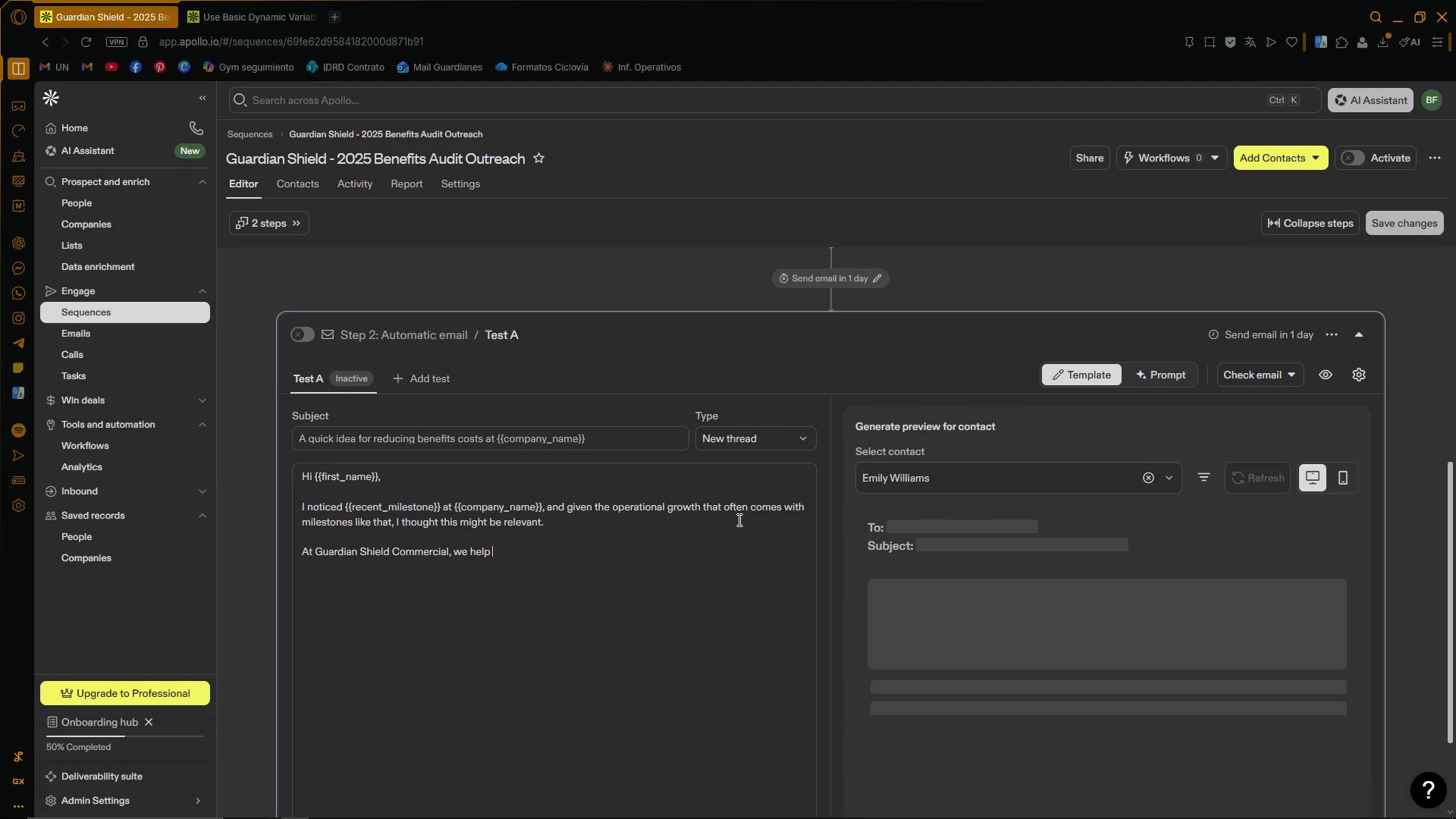 
type(HR and operations teams identify opportunities to reduce employee benefits costs without )
 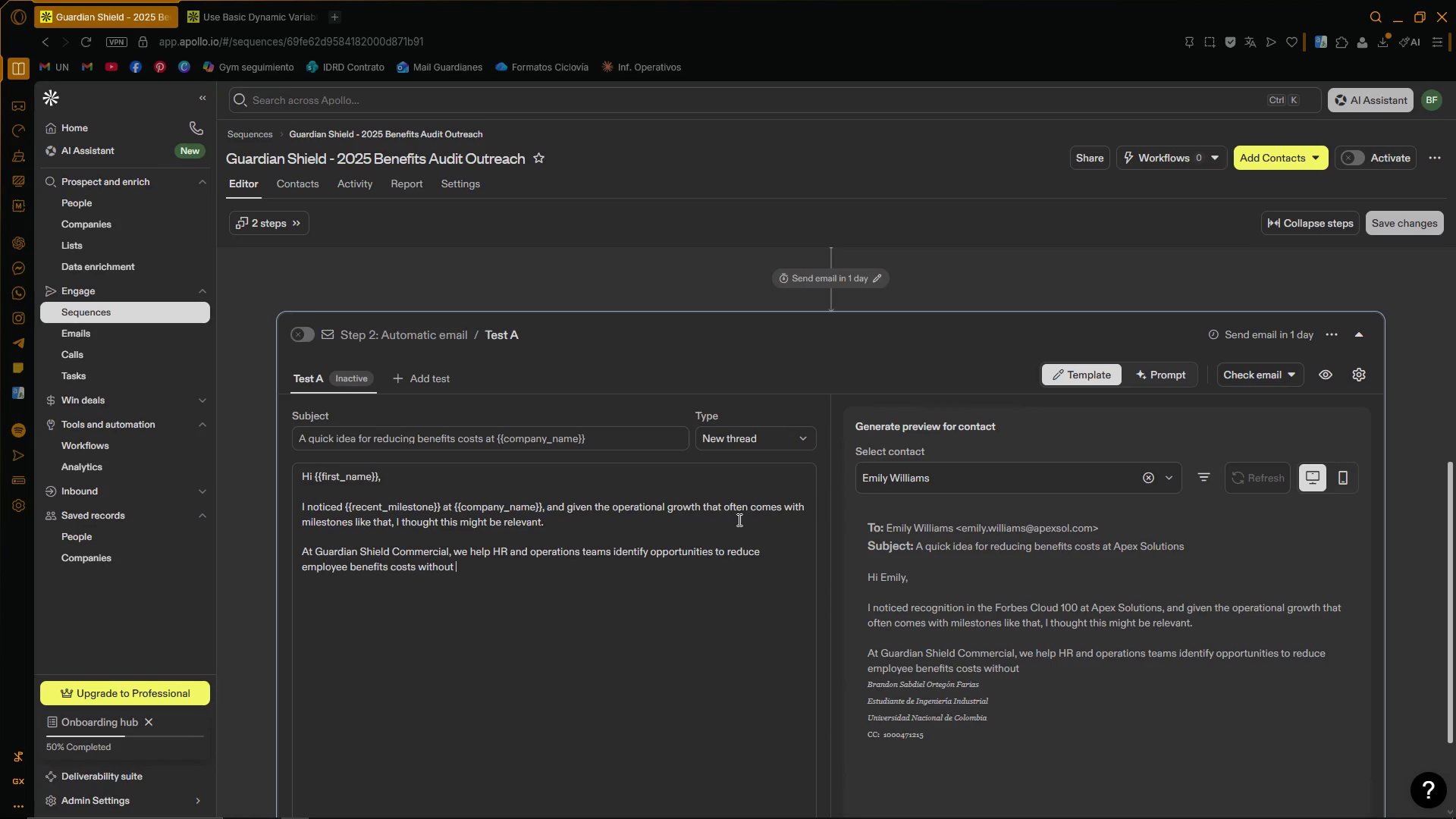 
type(lowering coverage, )
key(Backspace)
key(Backspace)
type( que)
key(Backspace)
type(ality or disrupting employee satisfaction.)
 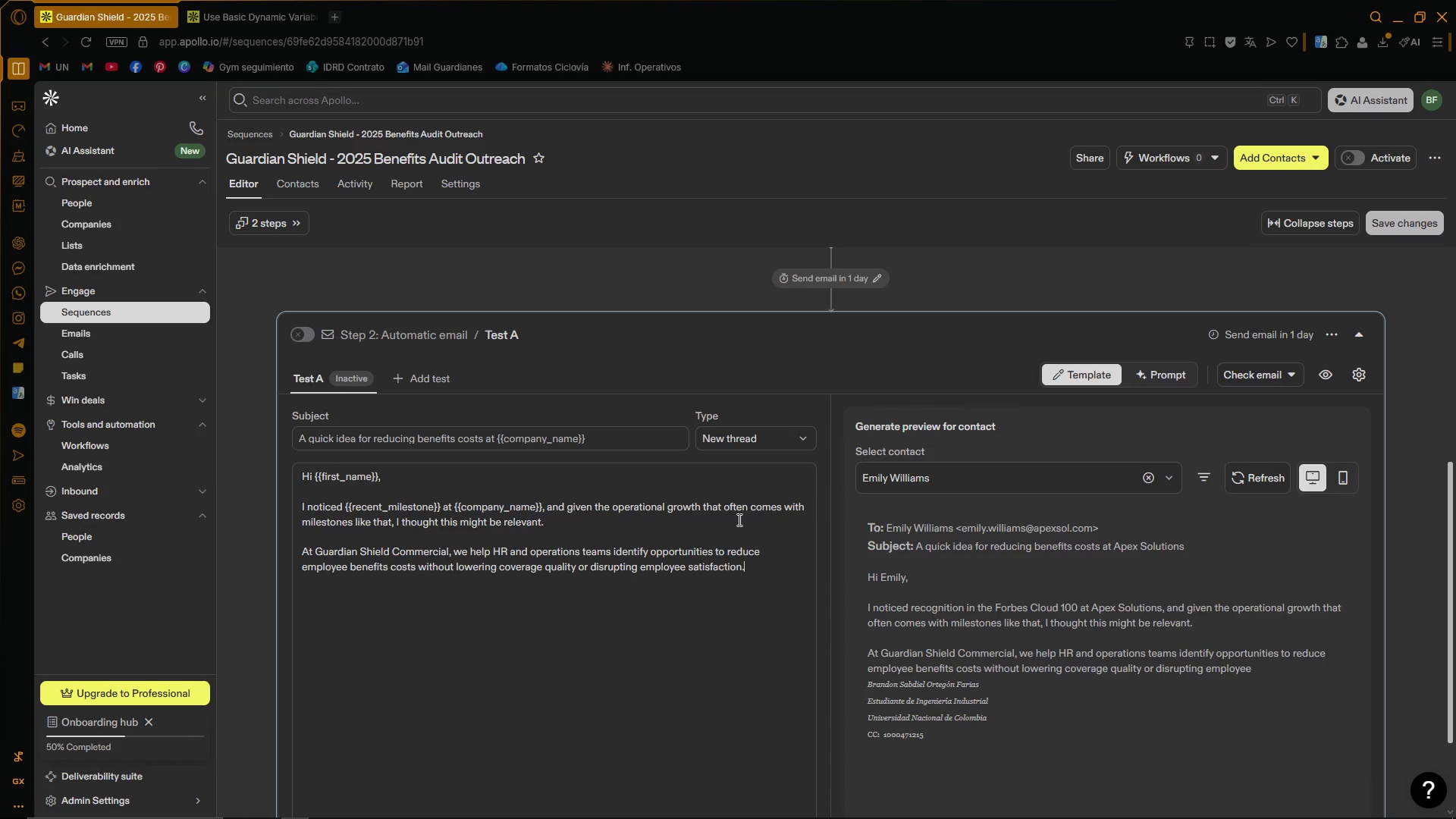 
key(Enter)
 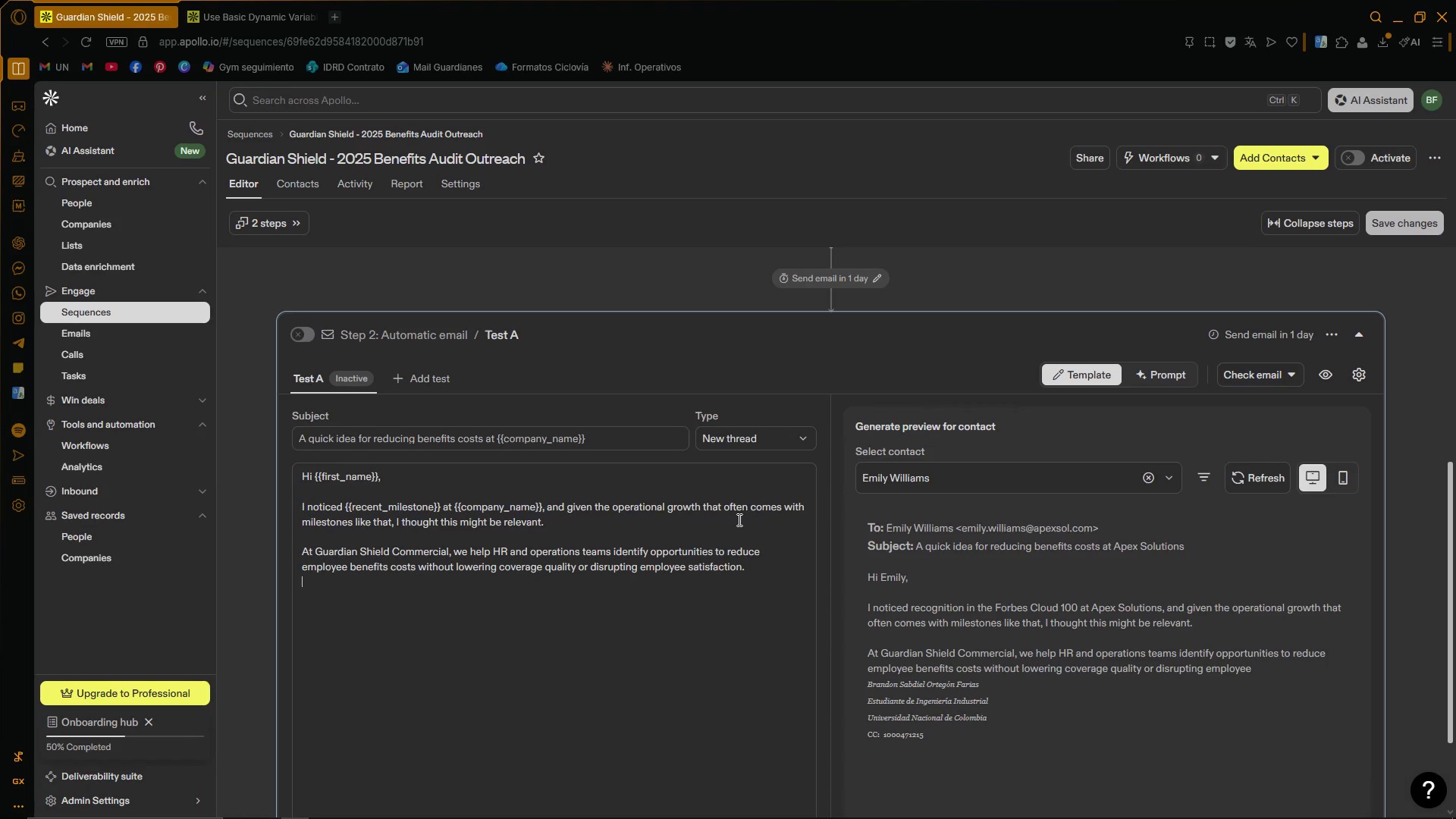 
key(Enter)
 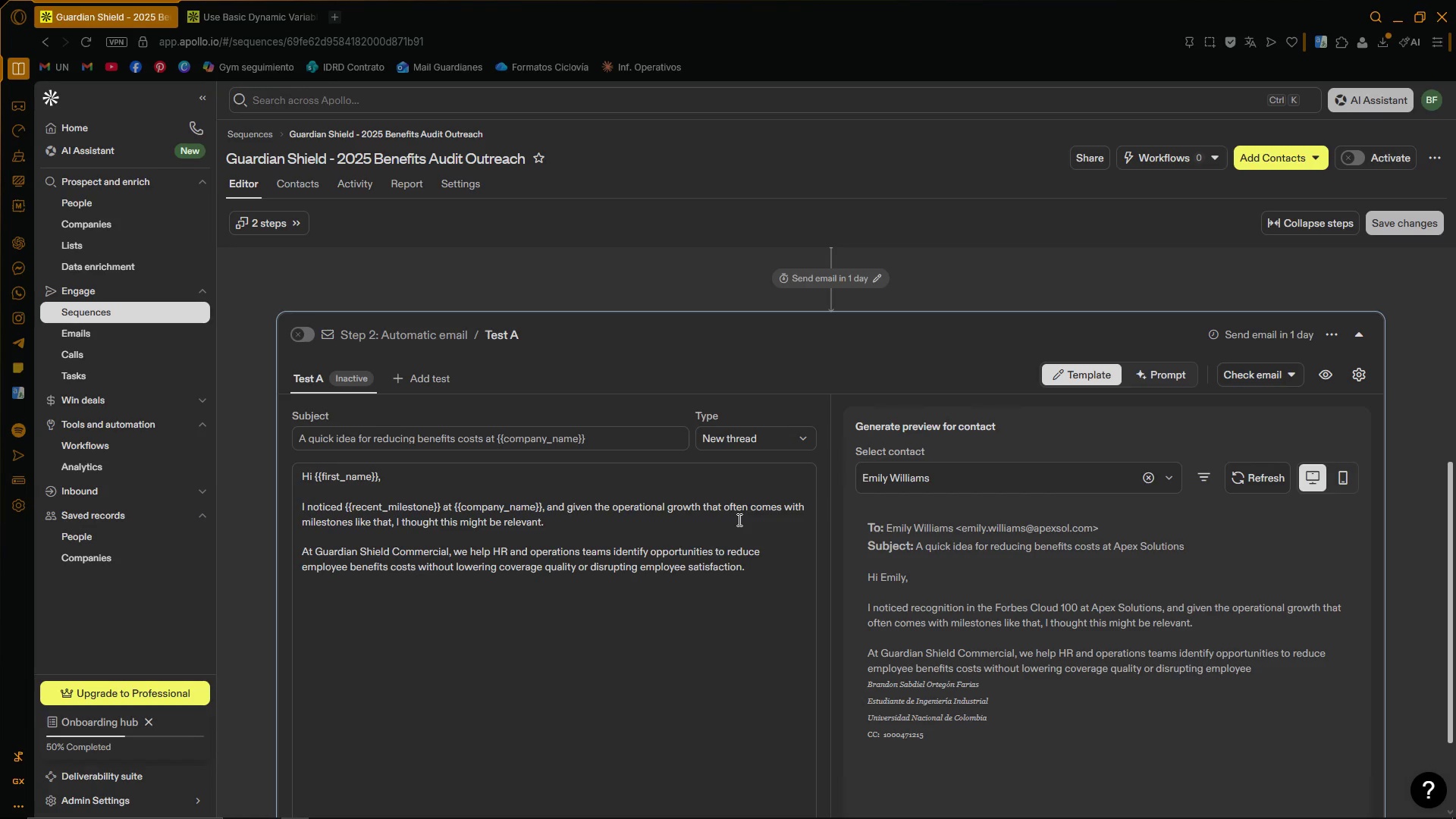 
type(Many organizations a)
key(Backspace)
type(we work with are discoverin )
key(Backspace)
type(g that outdated renewal structures, underutilized esdf)
key(Backspace)
key(Backspace)
key(Backspace)
key(Backspace)
type(plan configuratiko)
key(Backspace)
key(Backspace)
type(ons, and rising hel)
key(Backspace)
type(althcare costs are creating avoidable premium increases heading into 2025-)
key(Backspace)
type(.)
 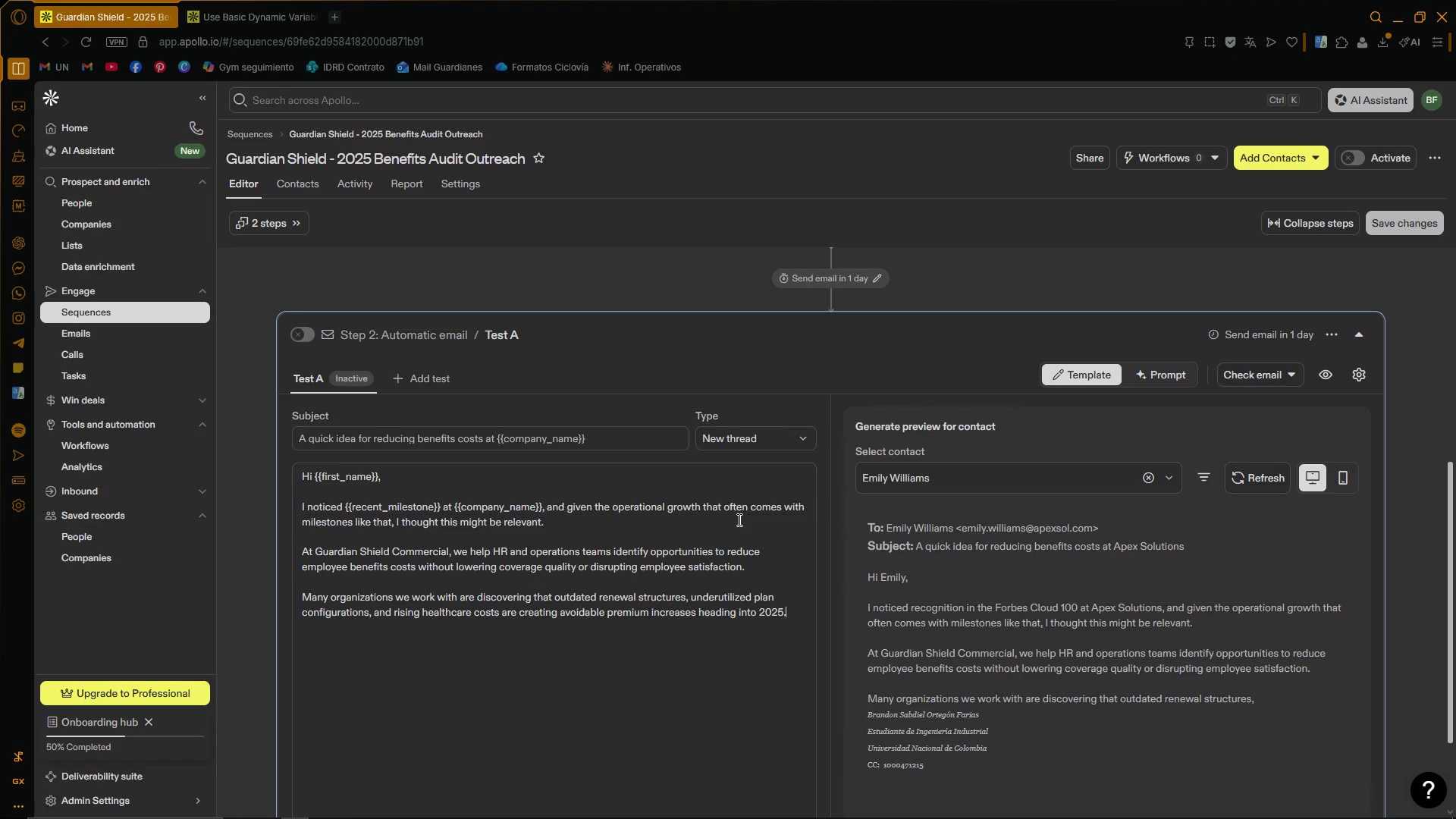 
key(Enter)
 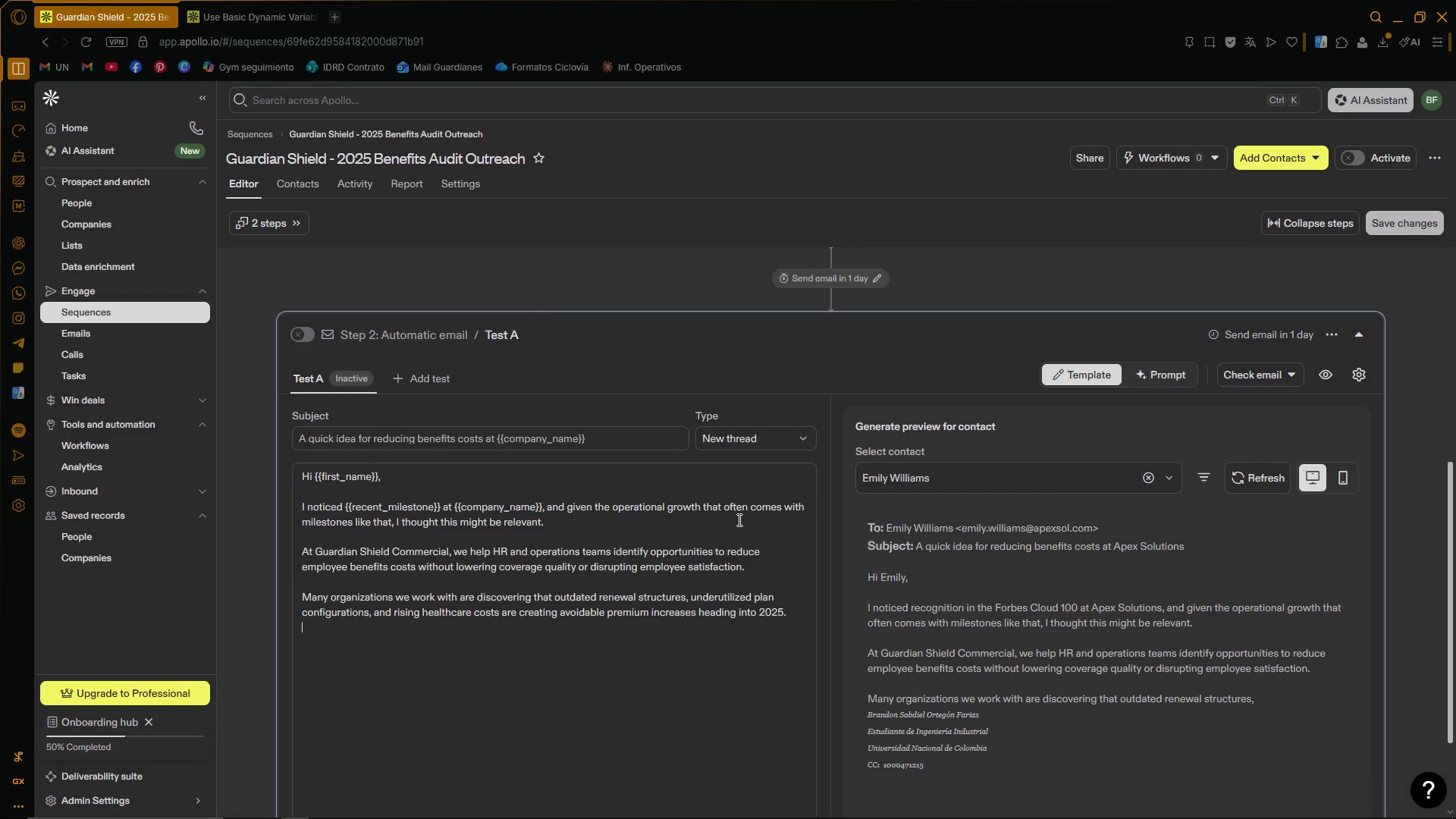 
key(Enter)
 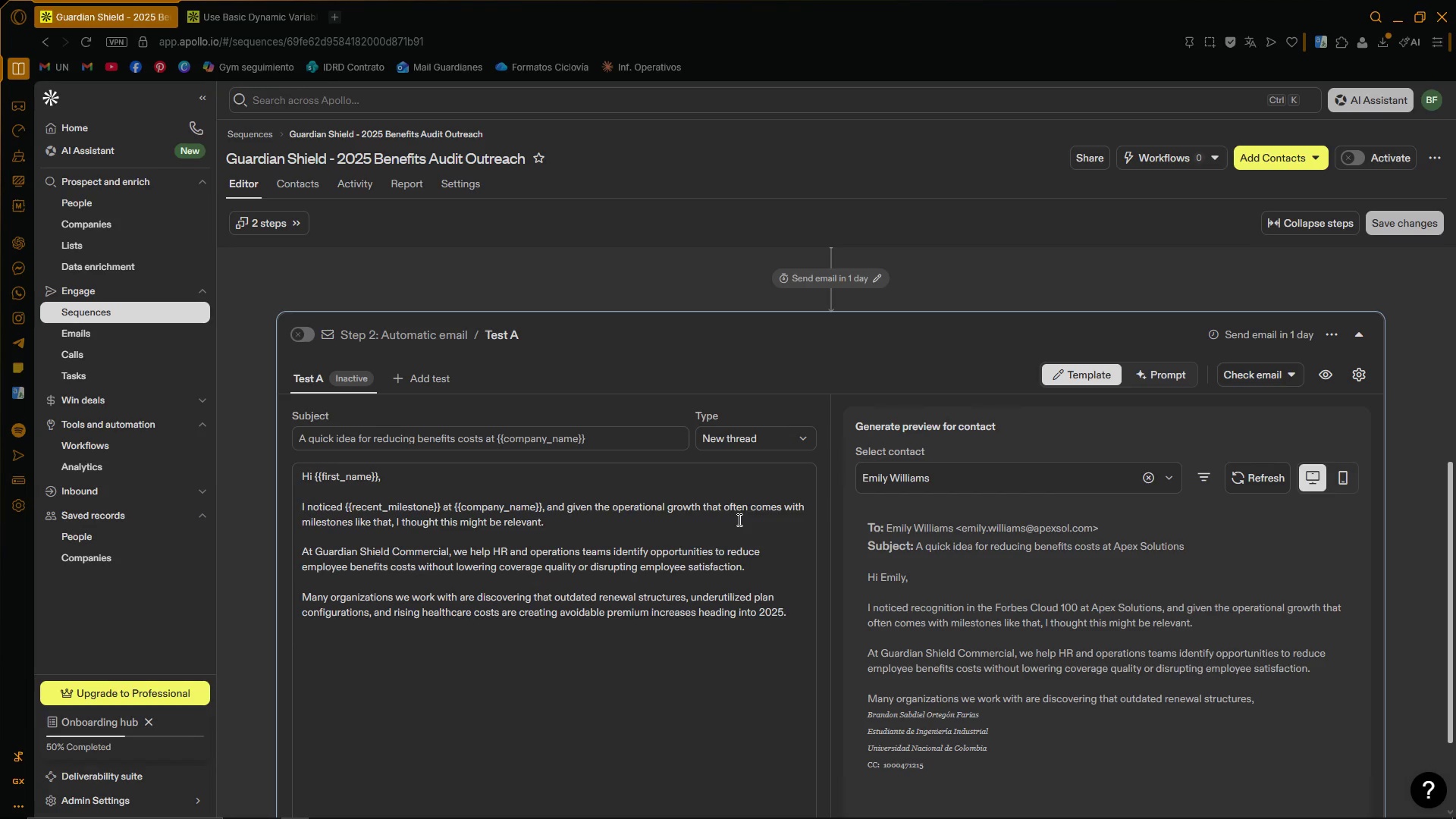 
type(That[s why we[re currently offering a complimentary 20255)
key(Backspace)
type( benefits)
 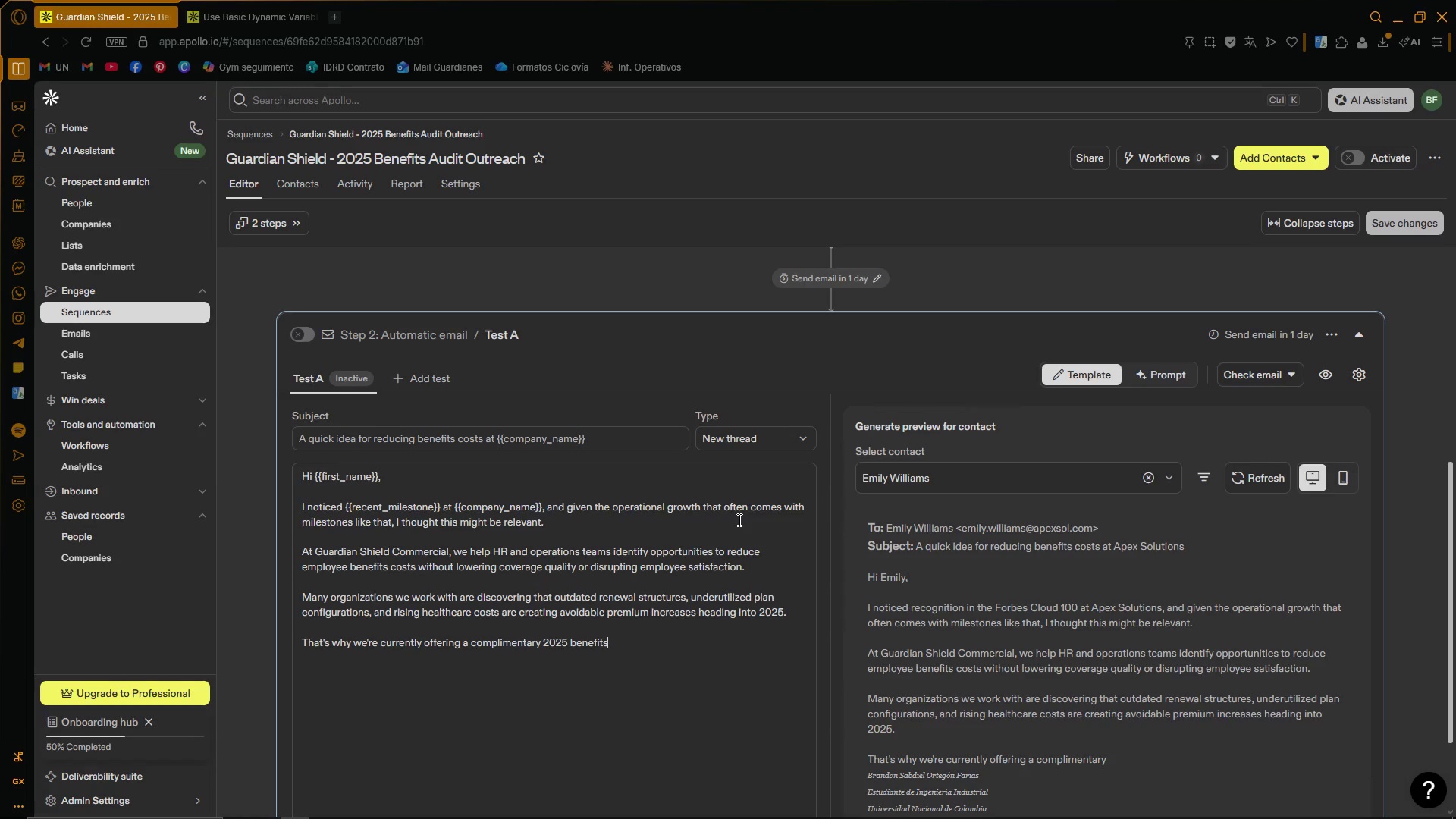 
key(ArrowLeft)
 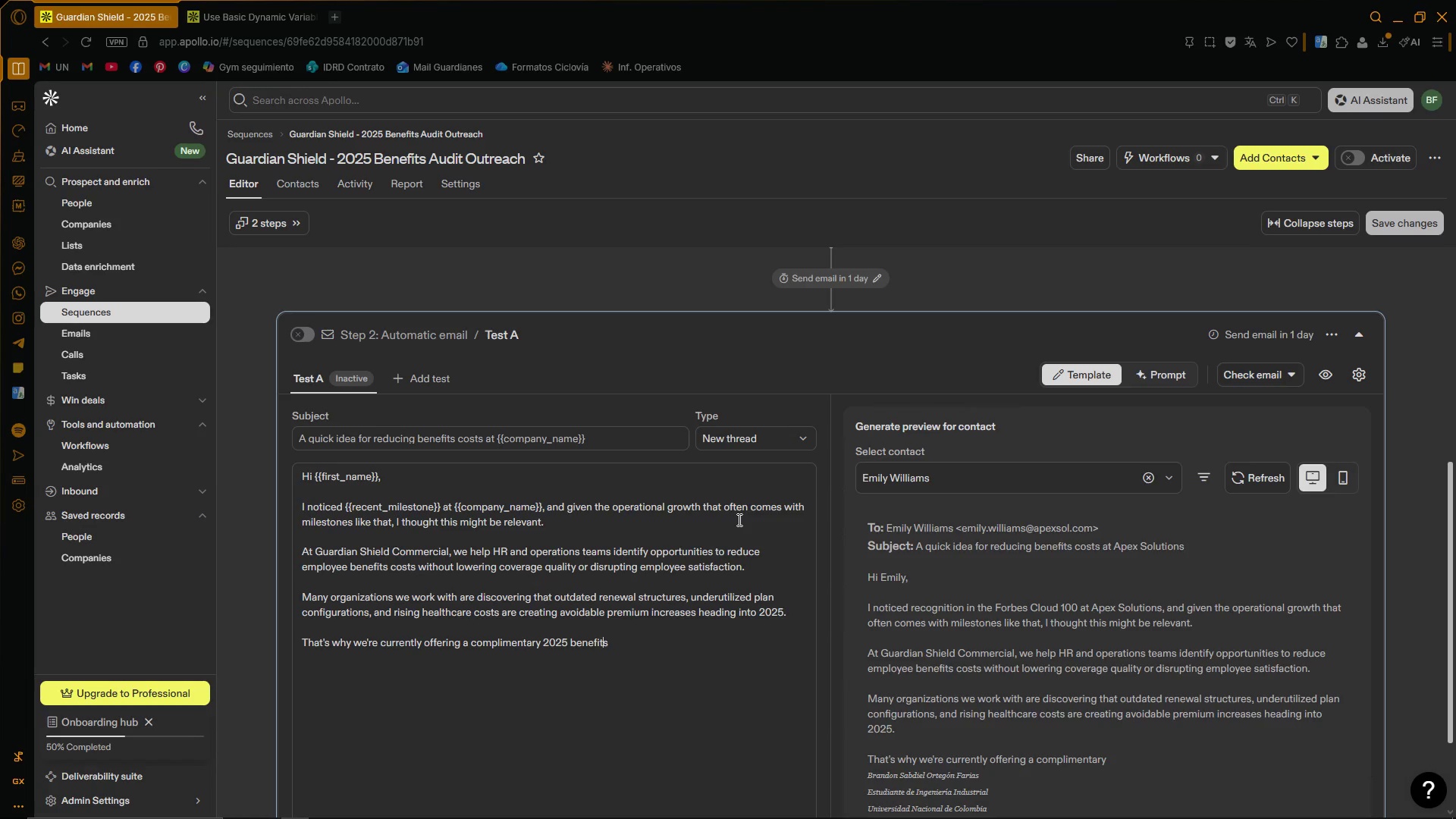 
key(ArrowLeft)
 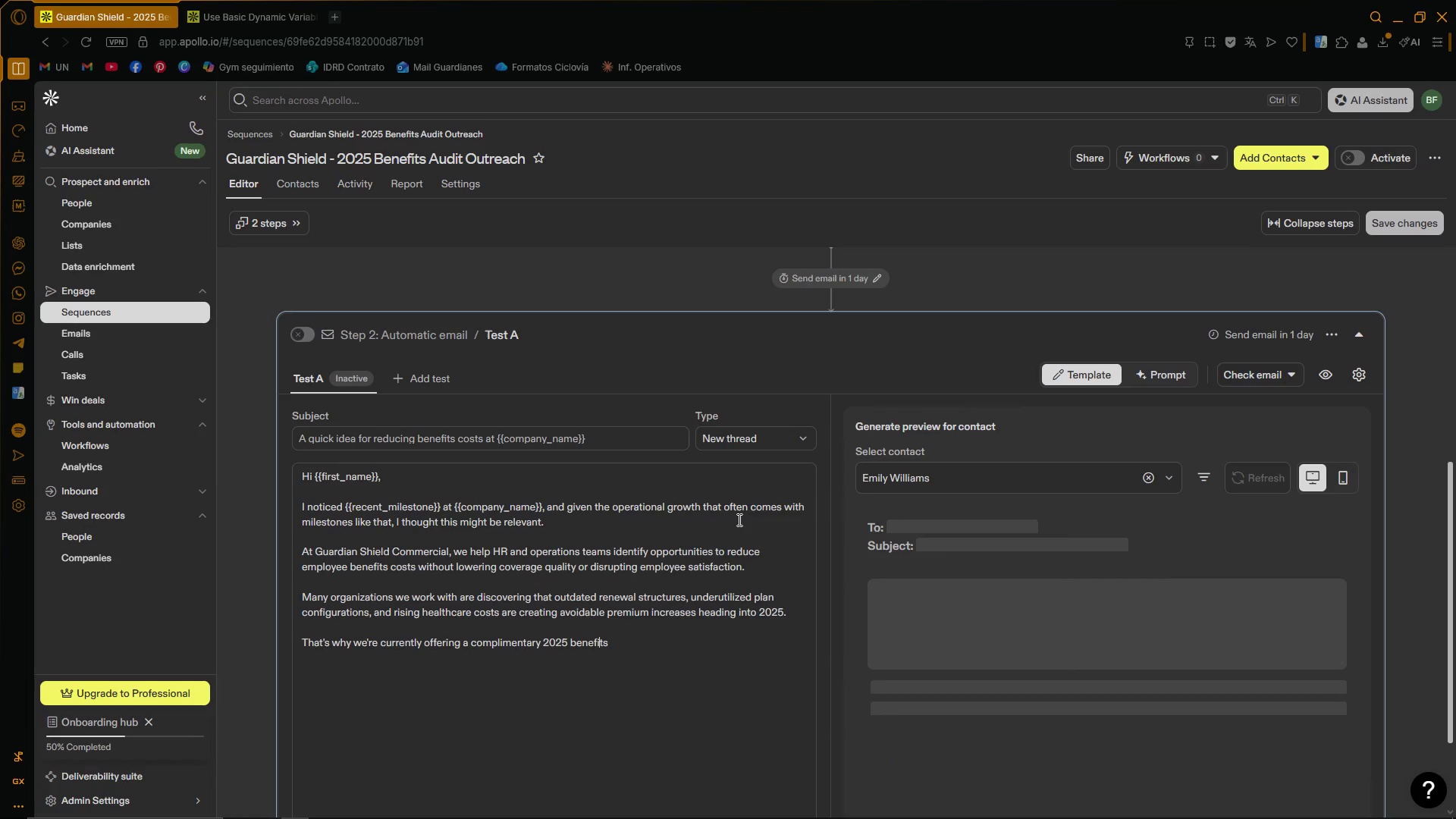 
key(ArrowLeft)
 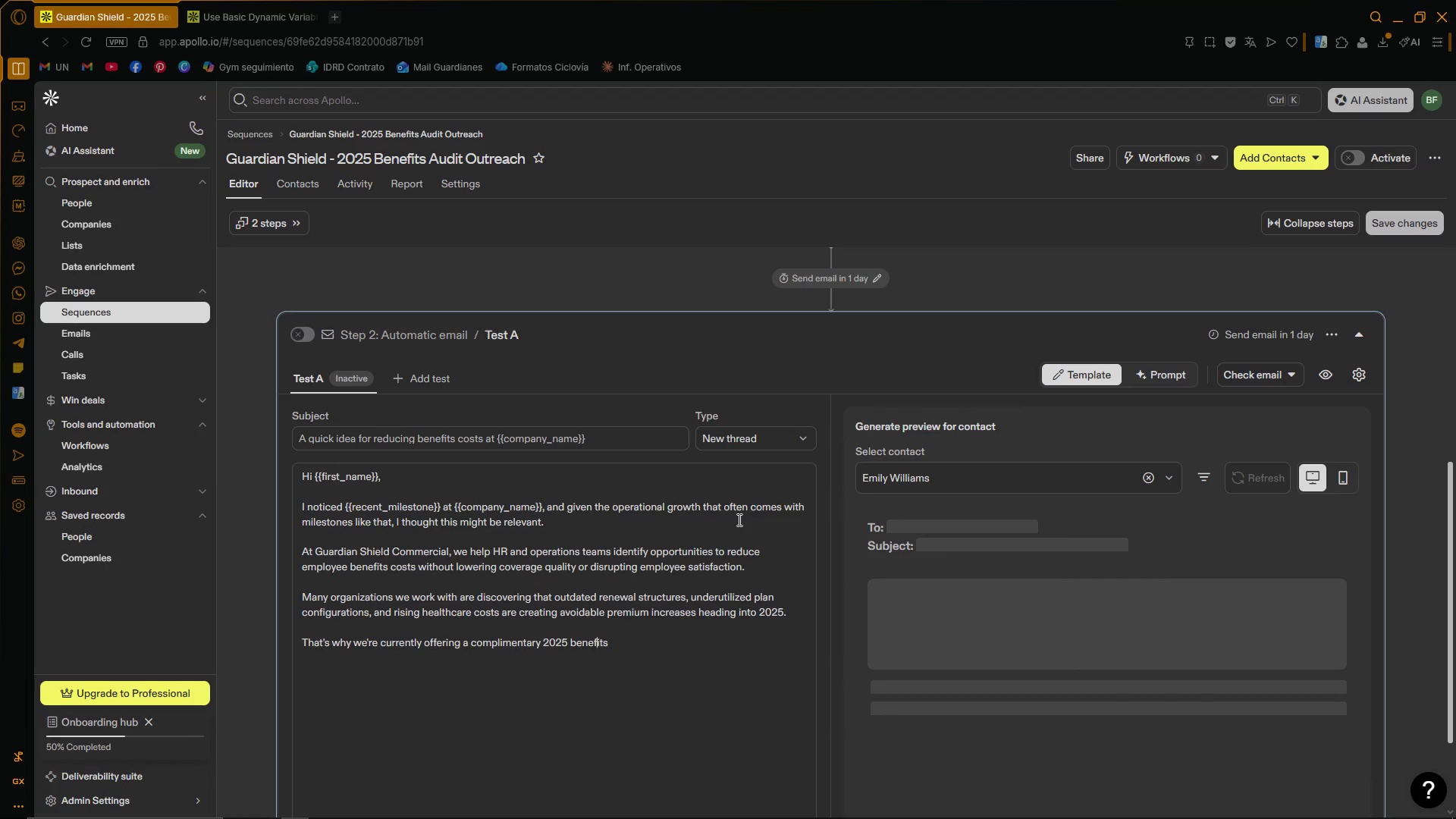 
key(ArrowLeft)
 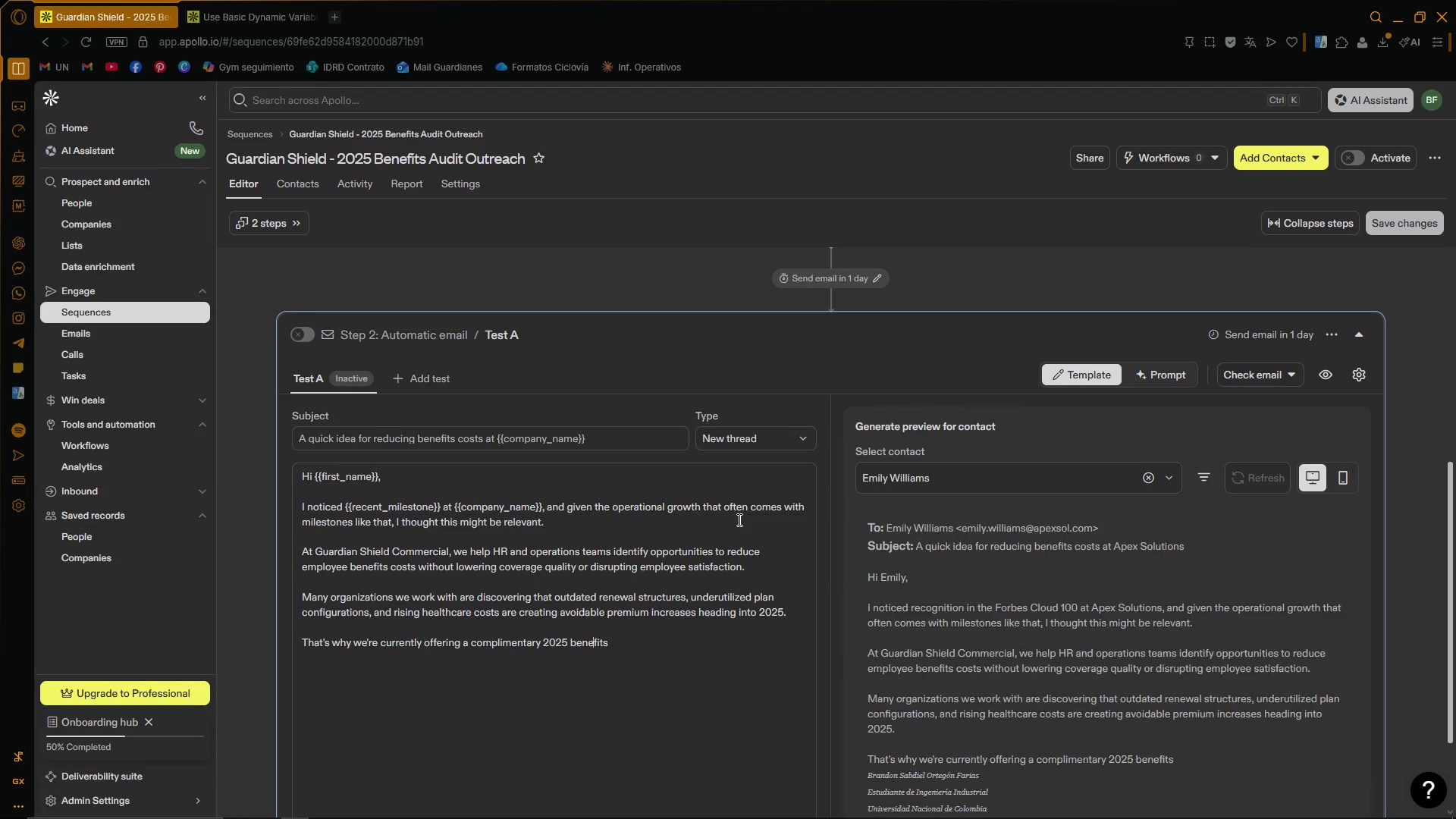 
key(ArrowLeft)
 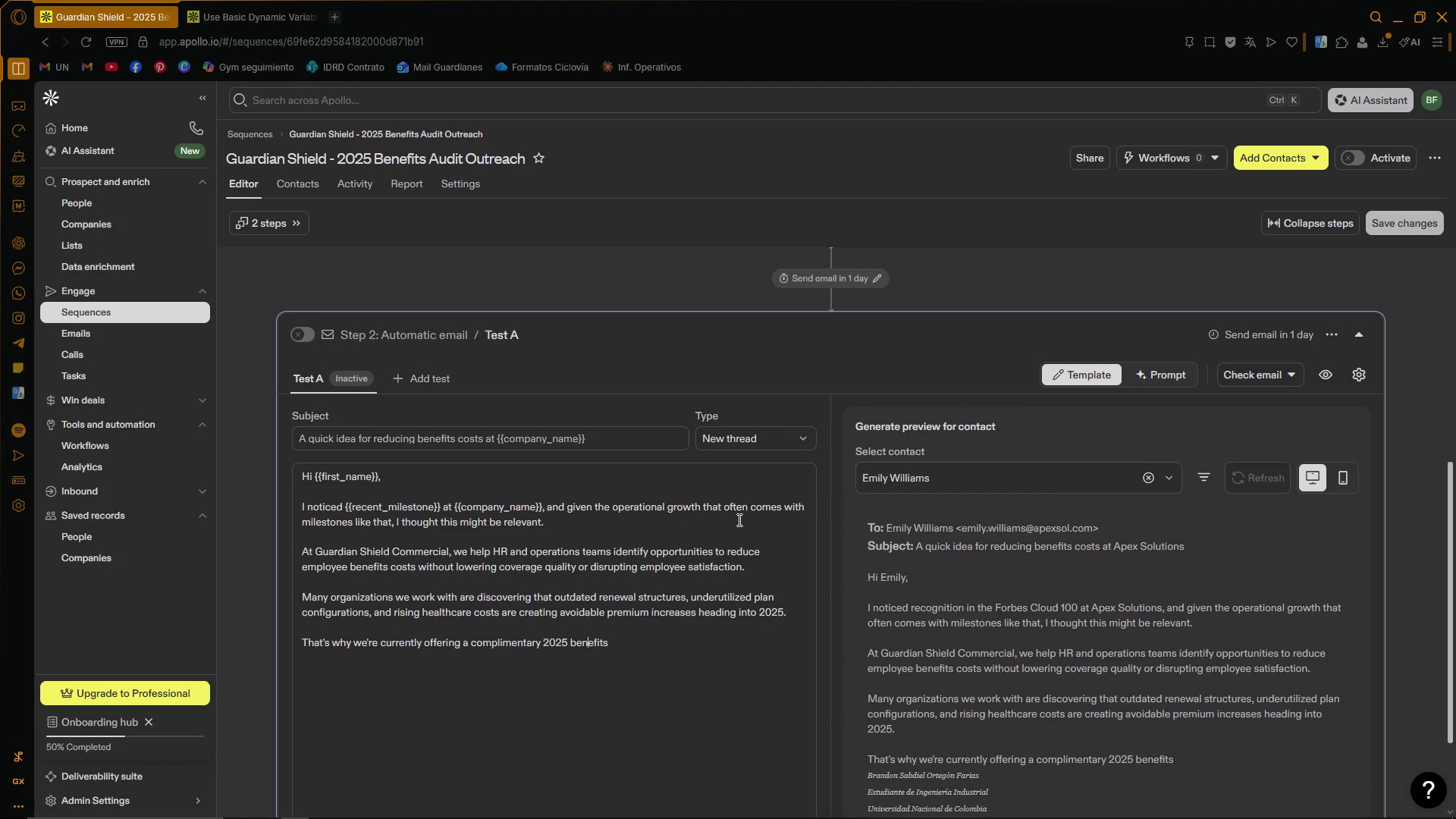 
key(ArrowLeft)
 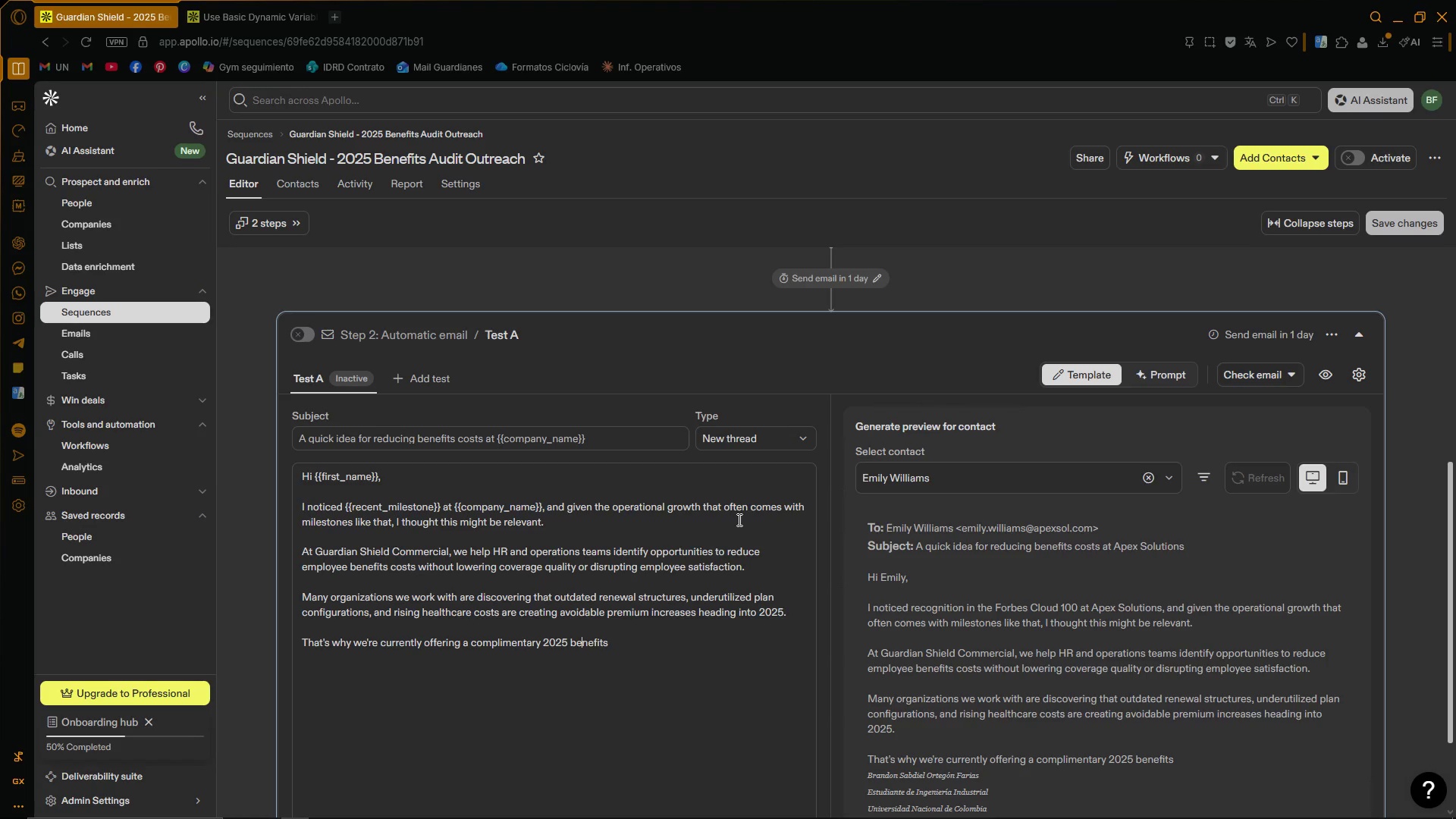 
key(ArrowLeft)
 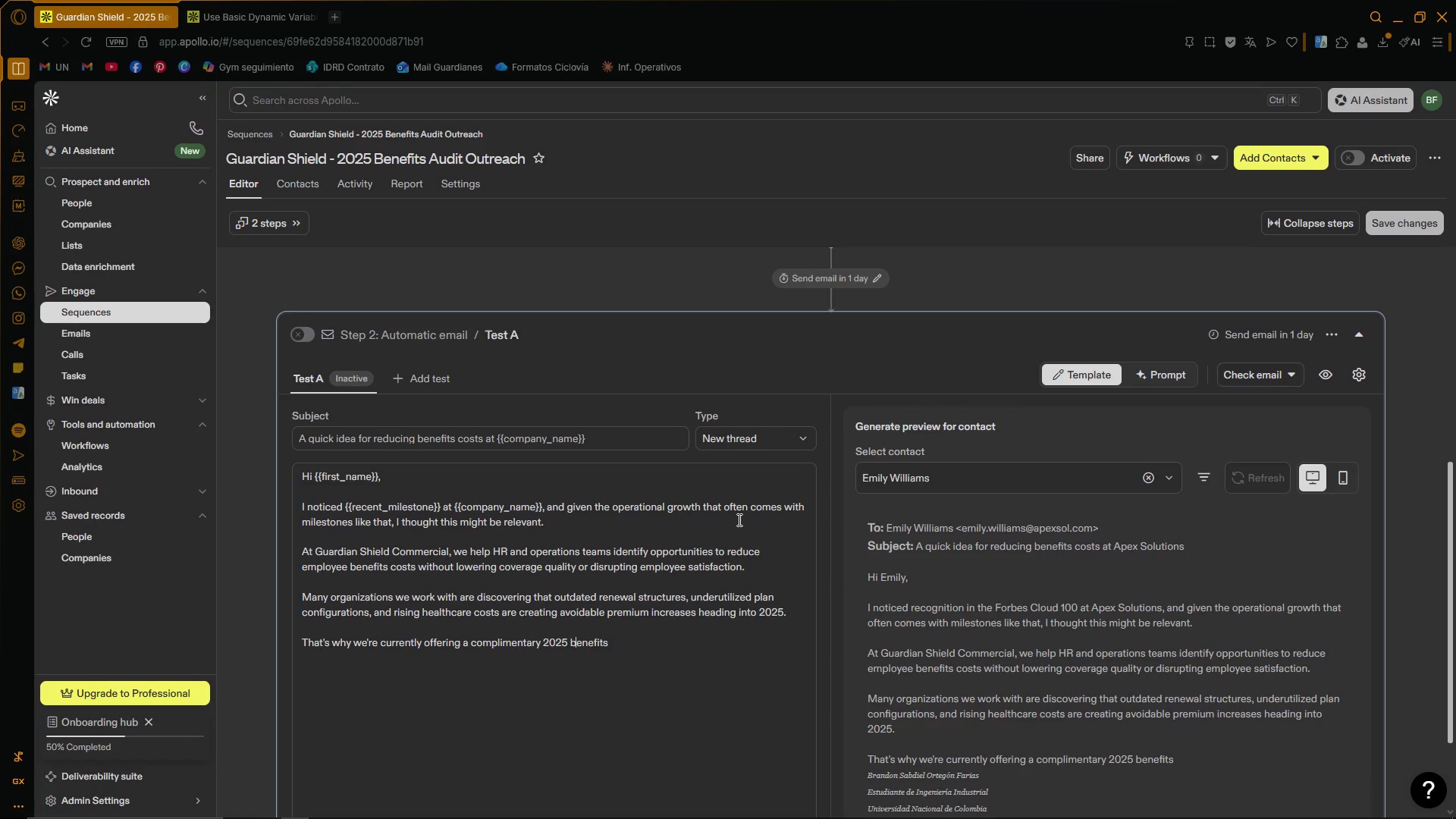 
key(Backspace)
 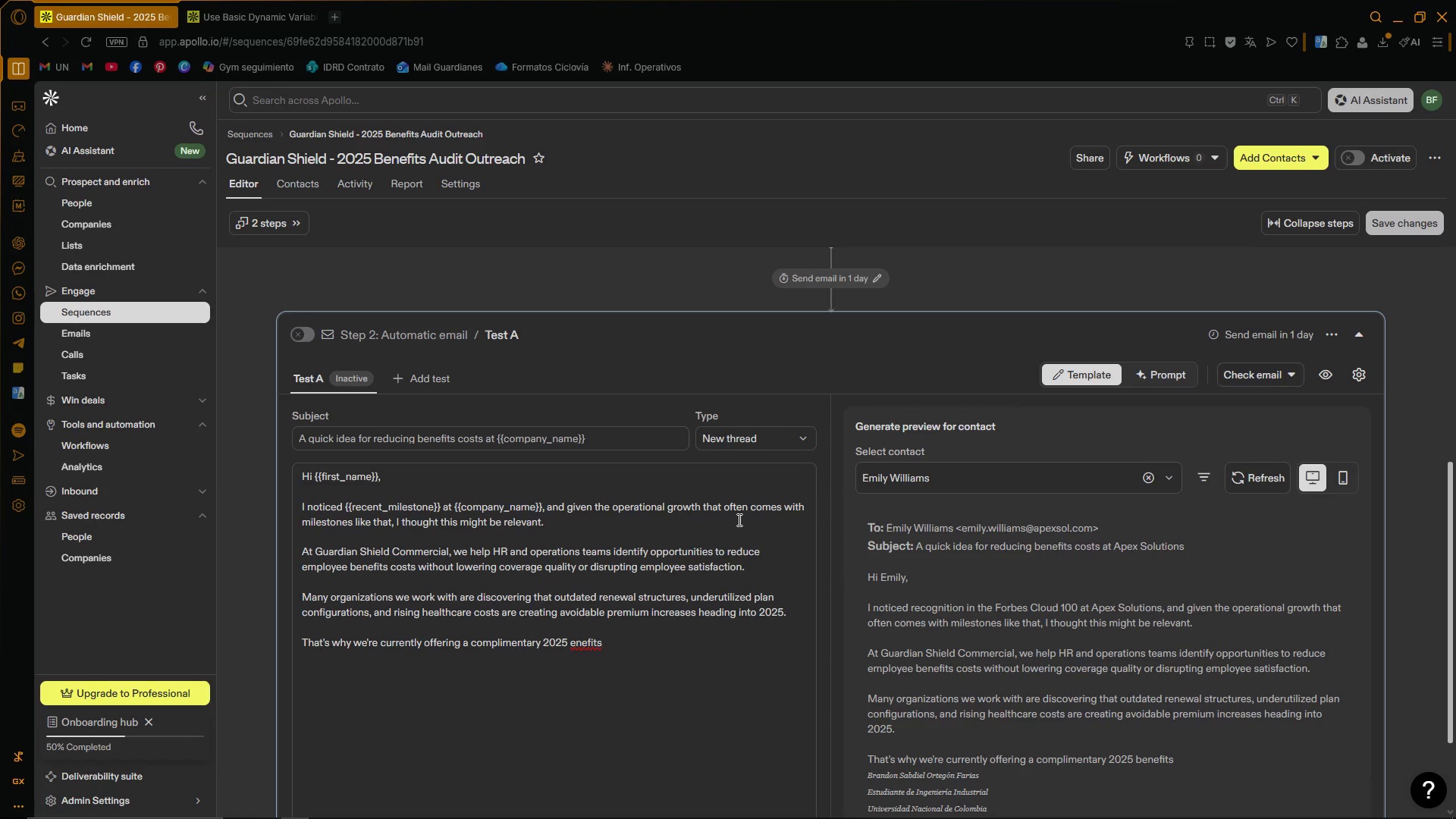 
key(CapsLock)
 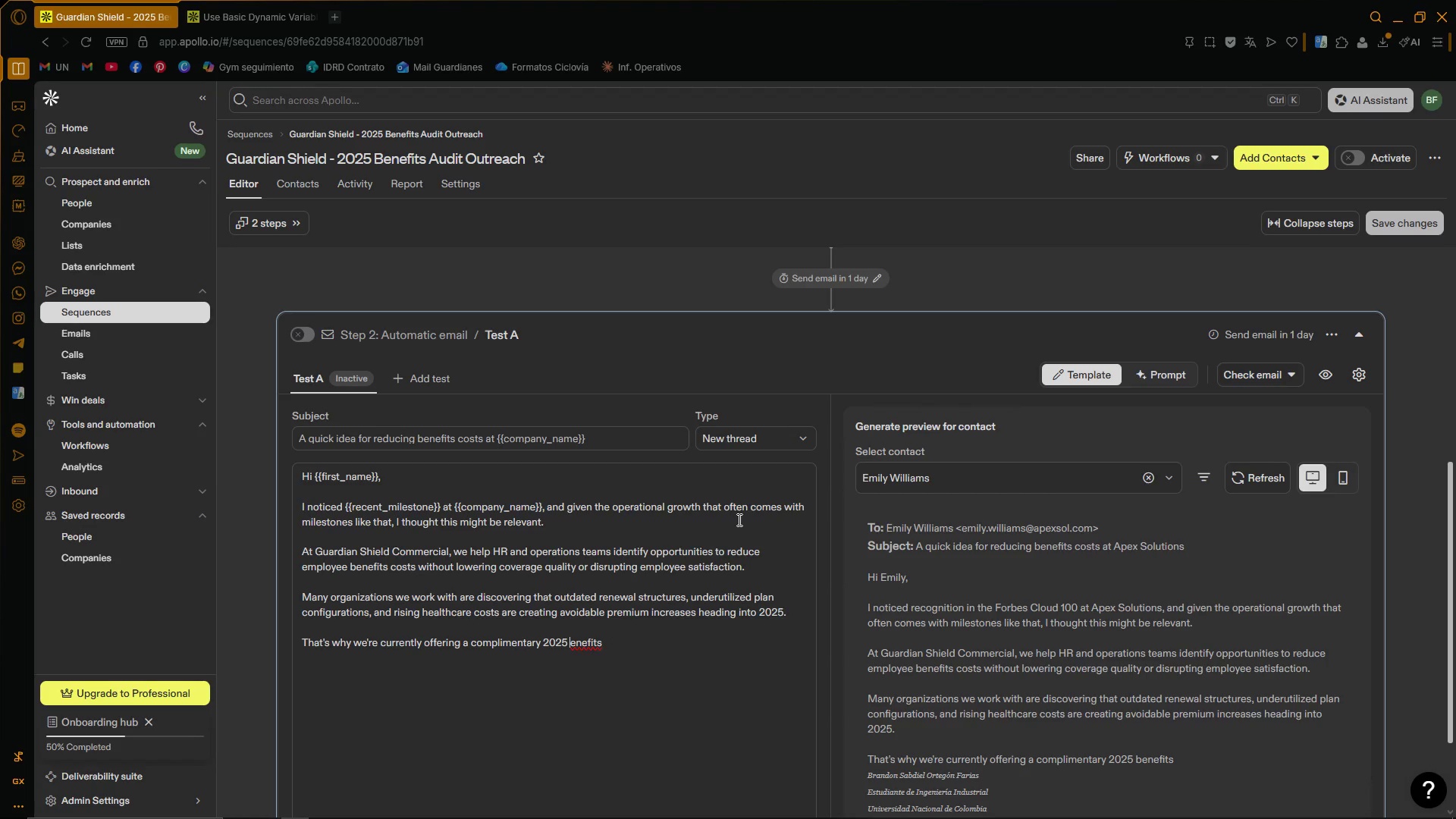 
key(B)
 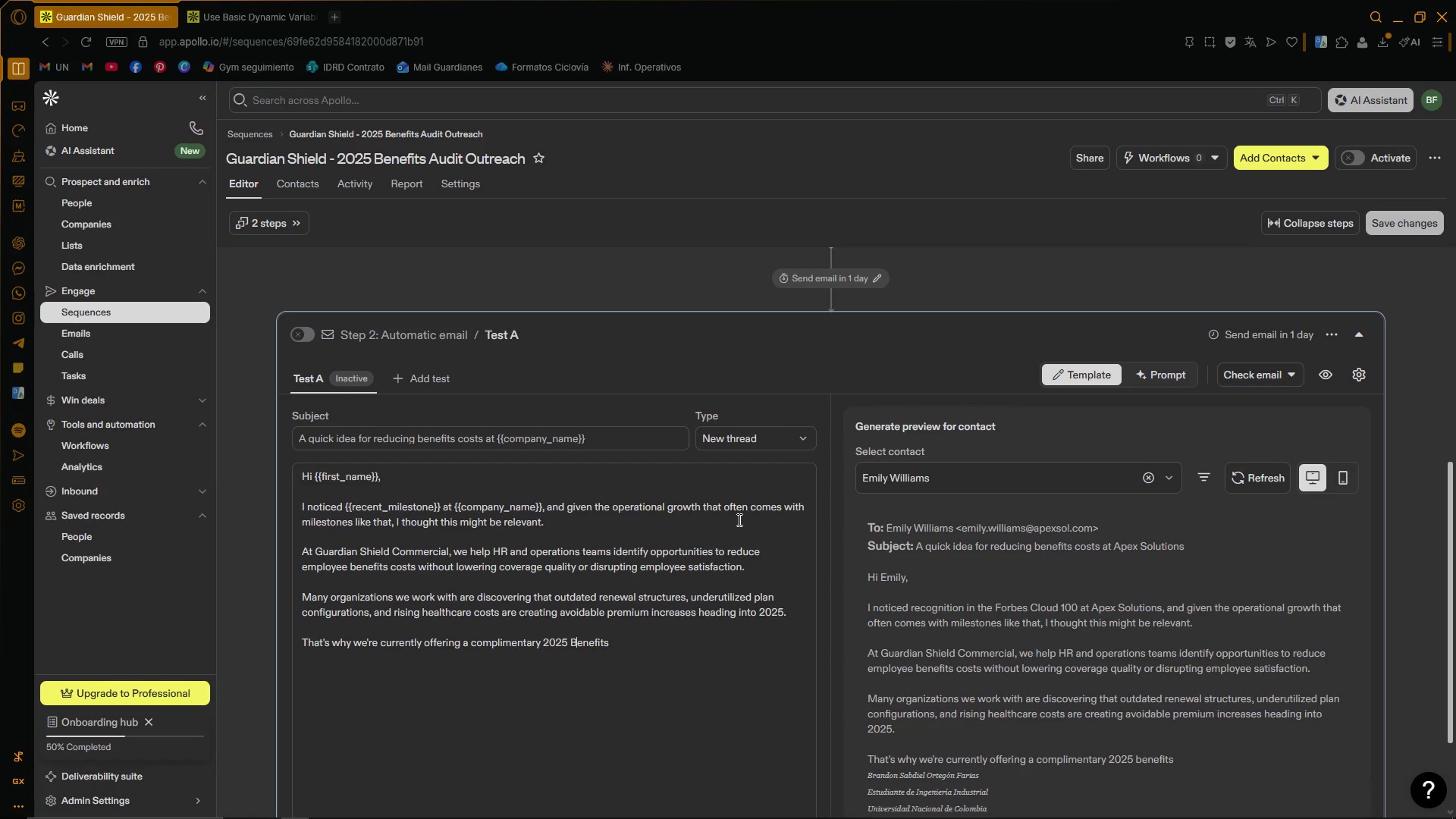 
key(CapsLock)
 